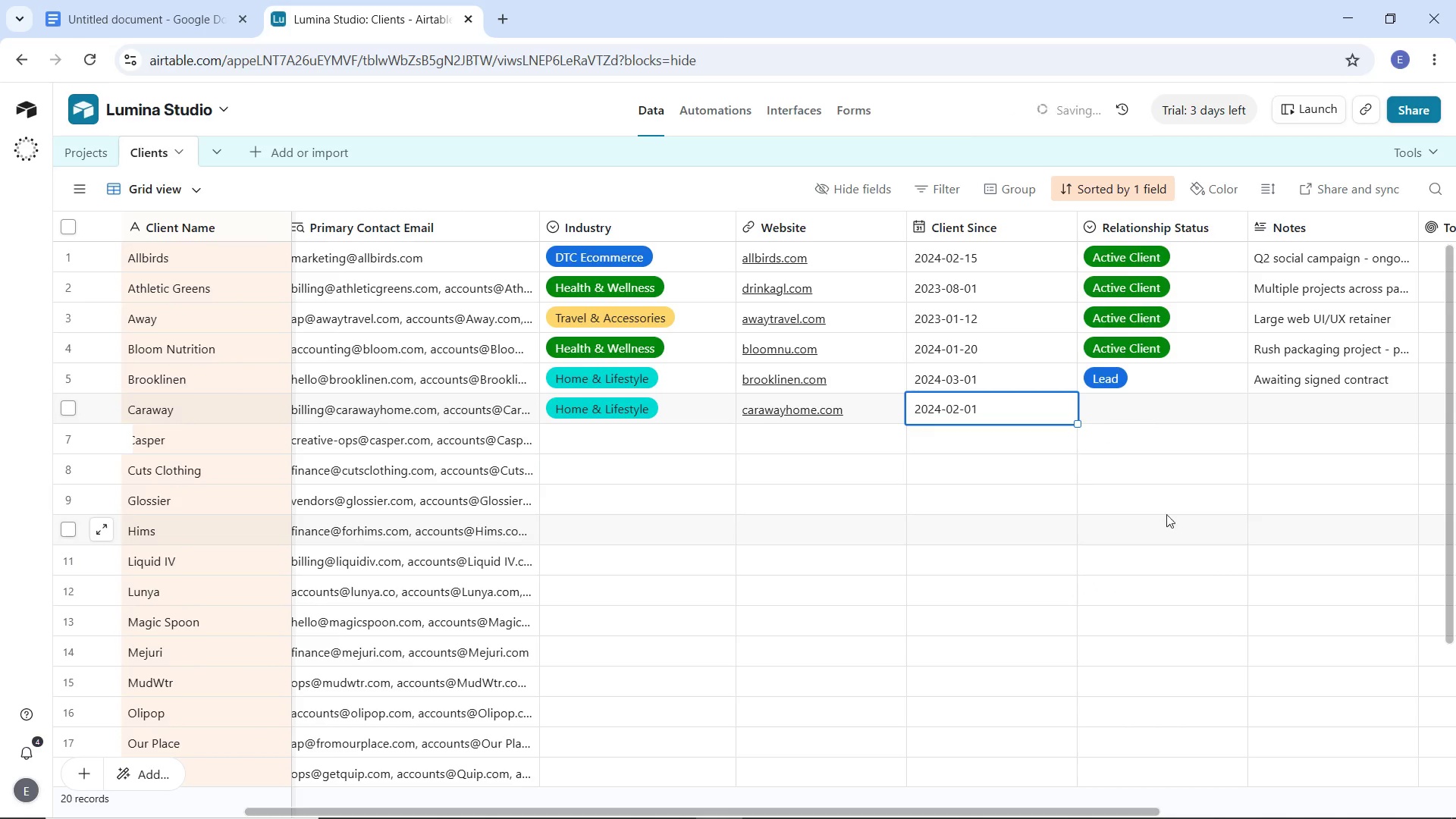 
double_click([1128, 397])
 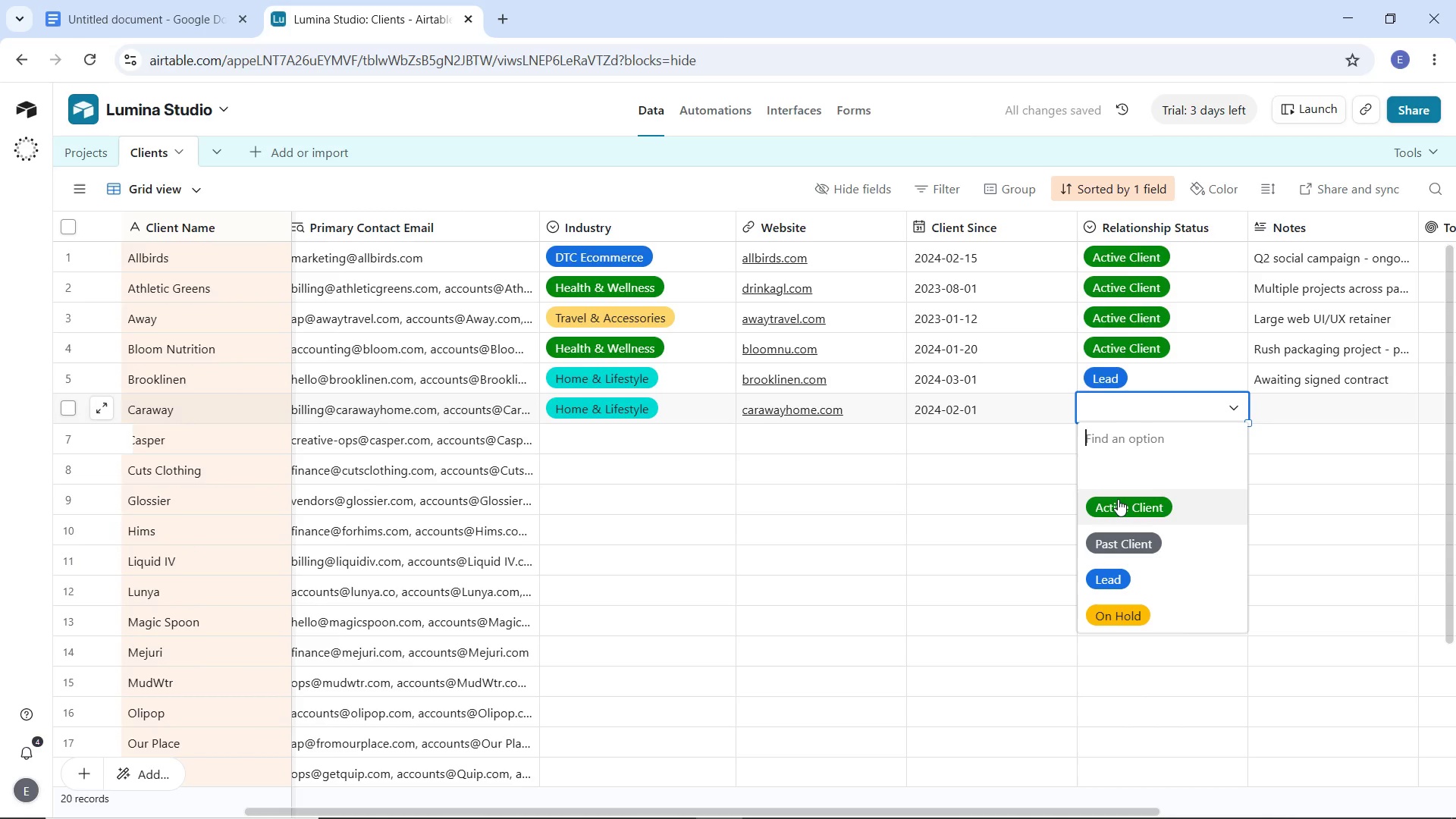 
left_click([1118, 499])
 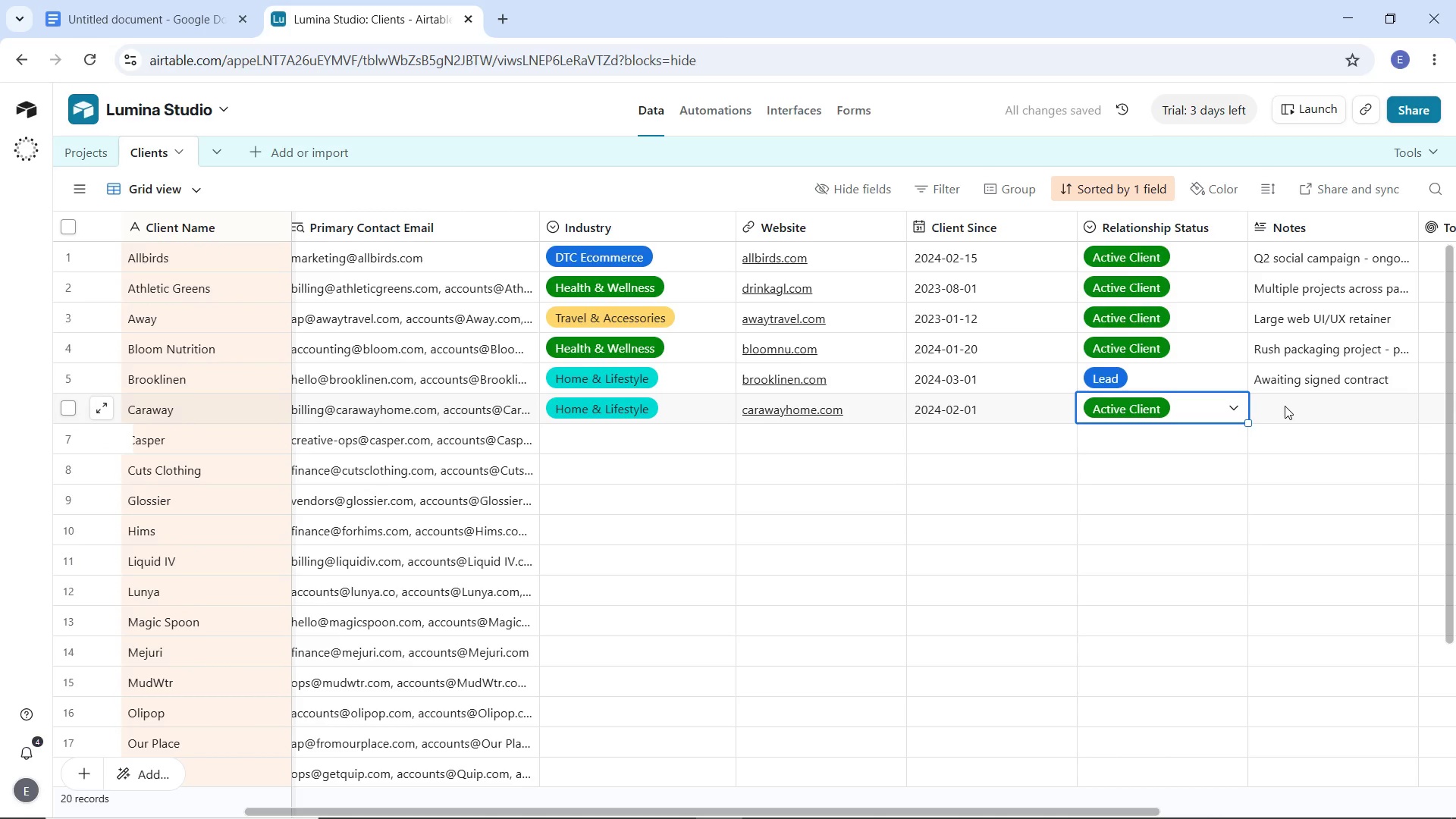 
double_click([1291, 405])
 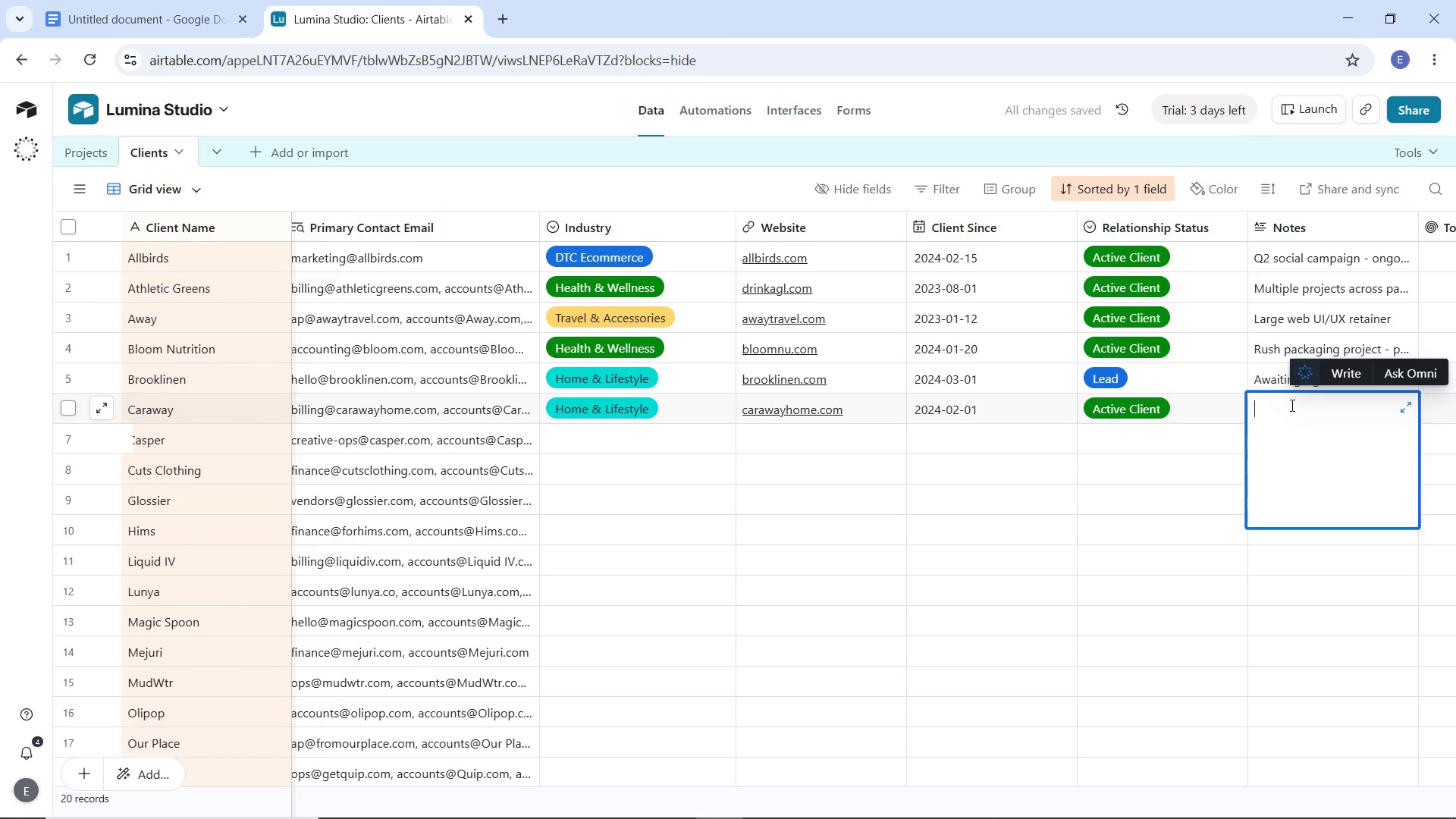 
type(Multiple open projects)
 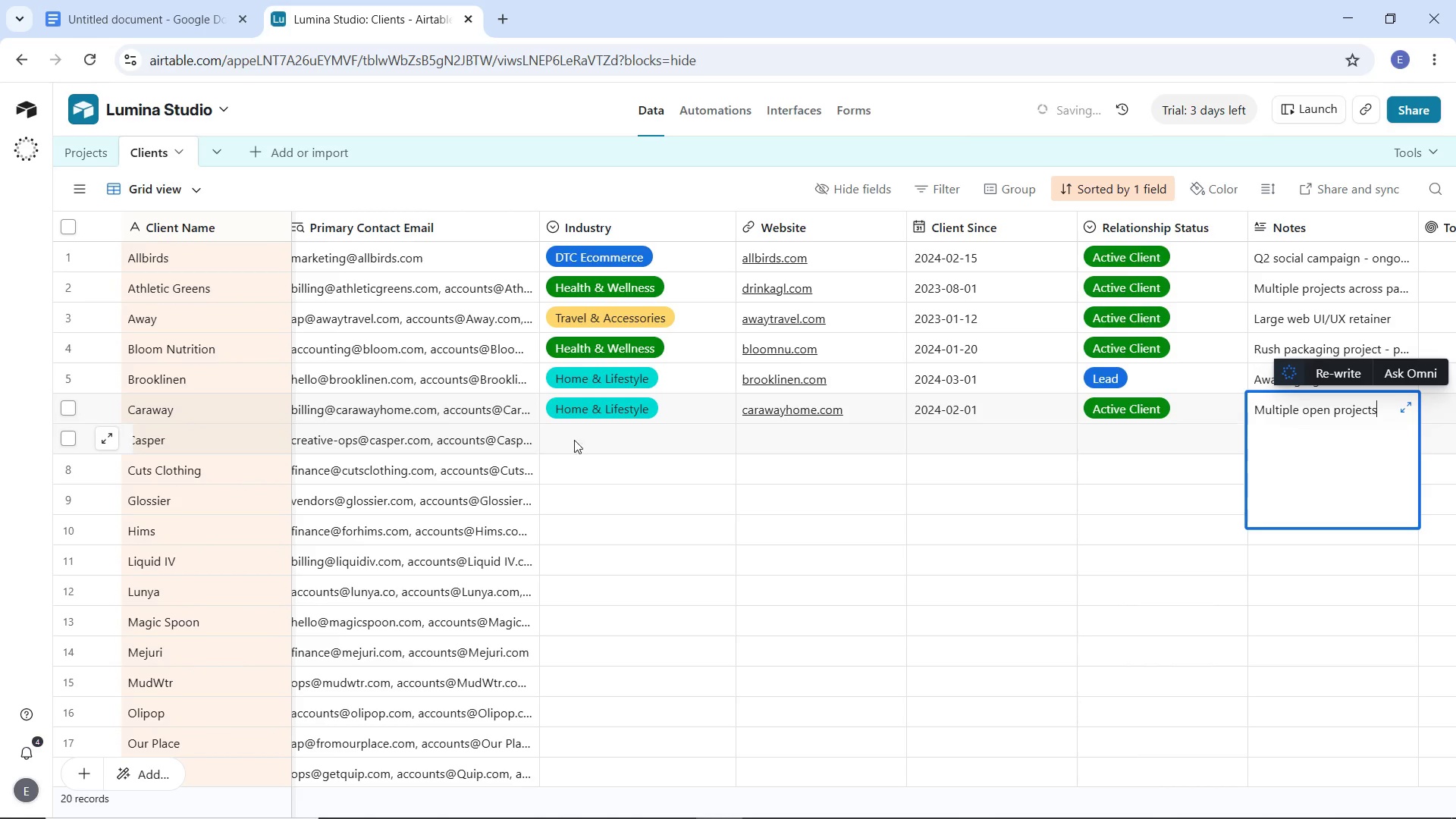 
left_click([585, 438])
 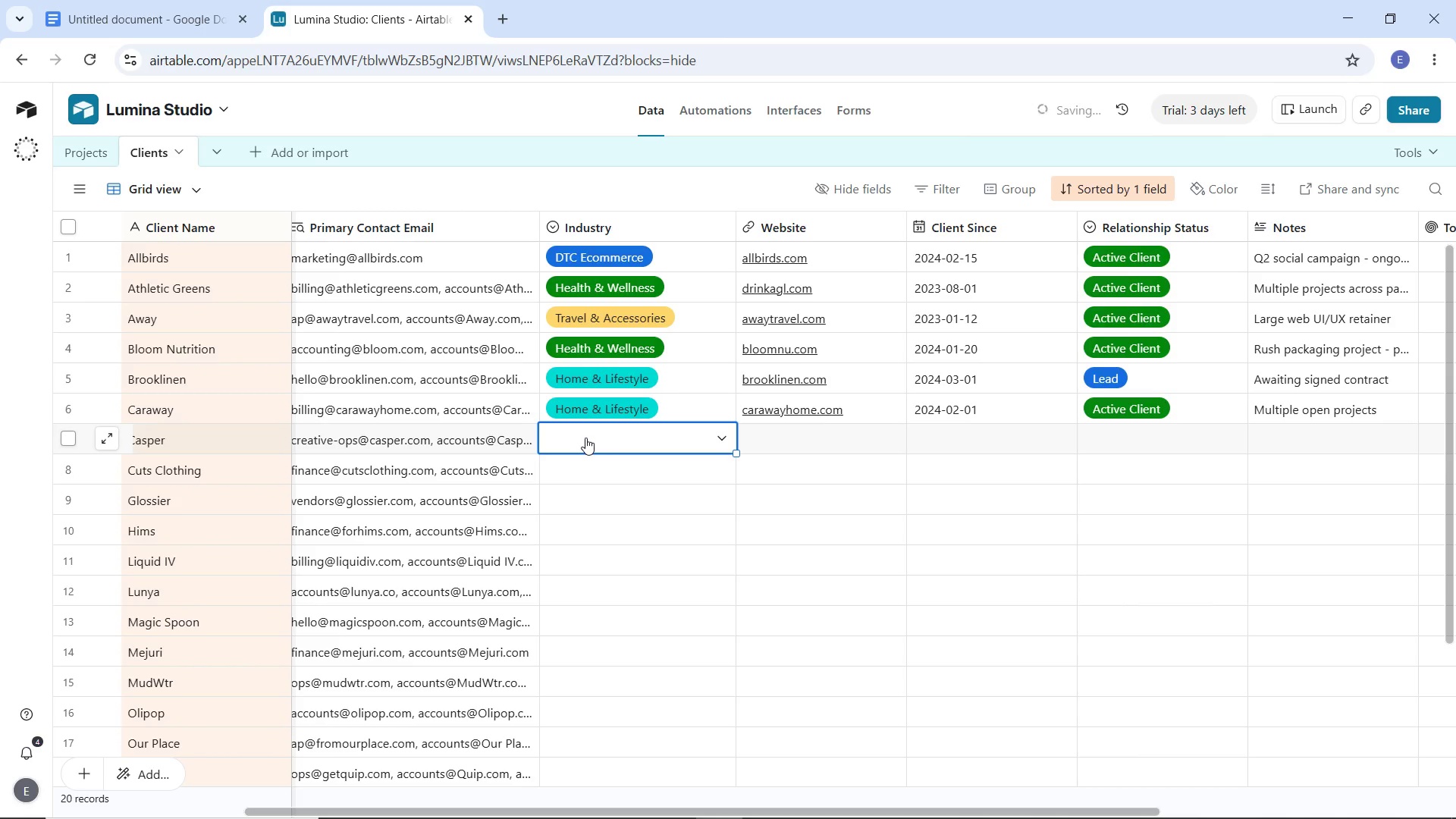 
left_click([585, 438])
 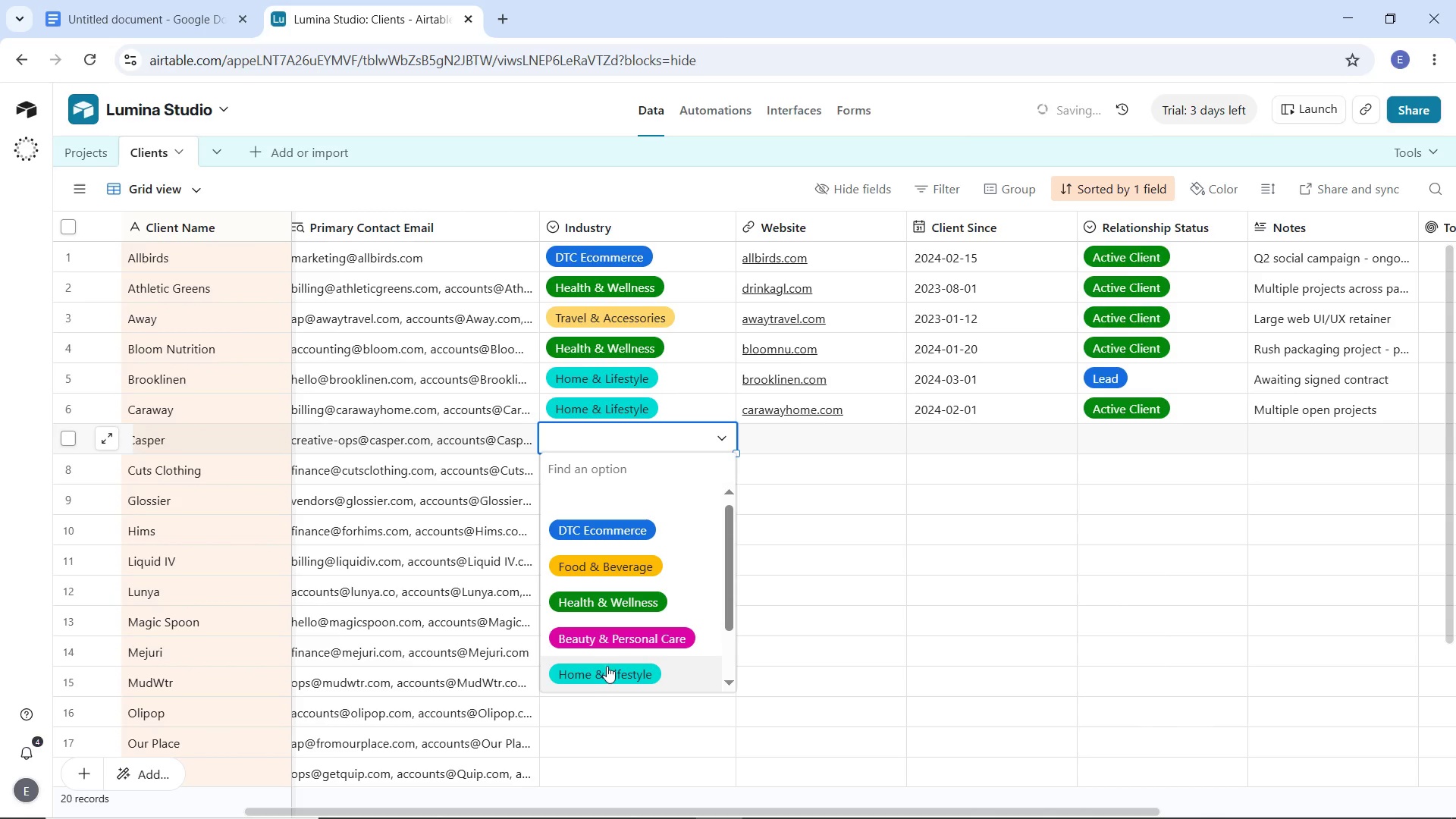 
left_click([611, 674])
 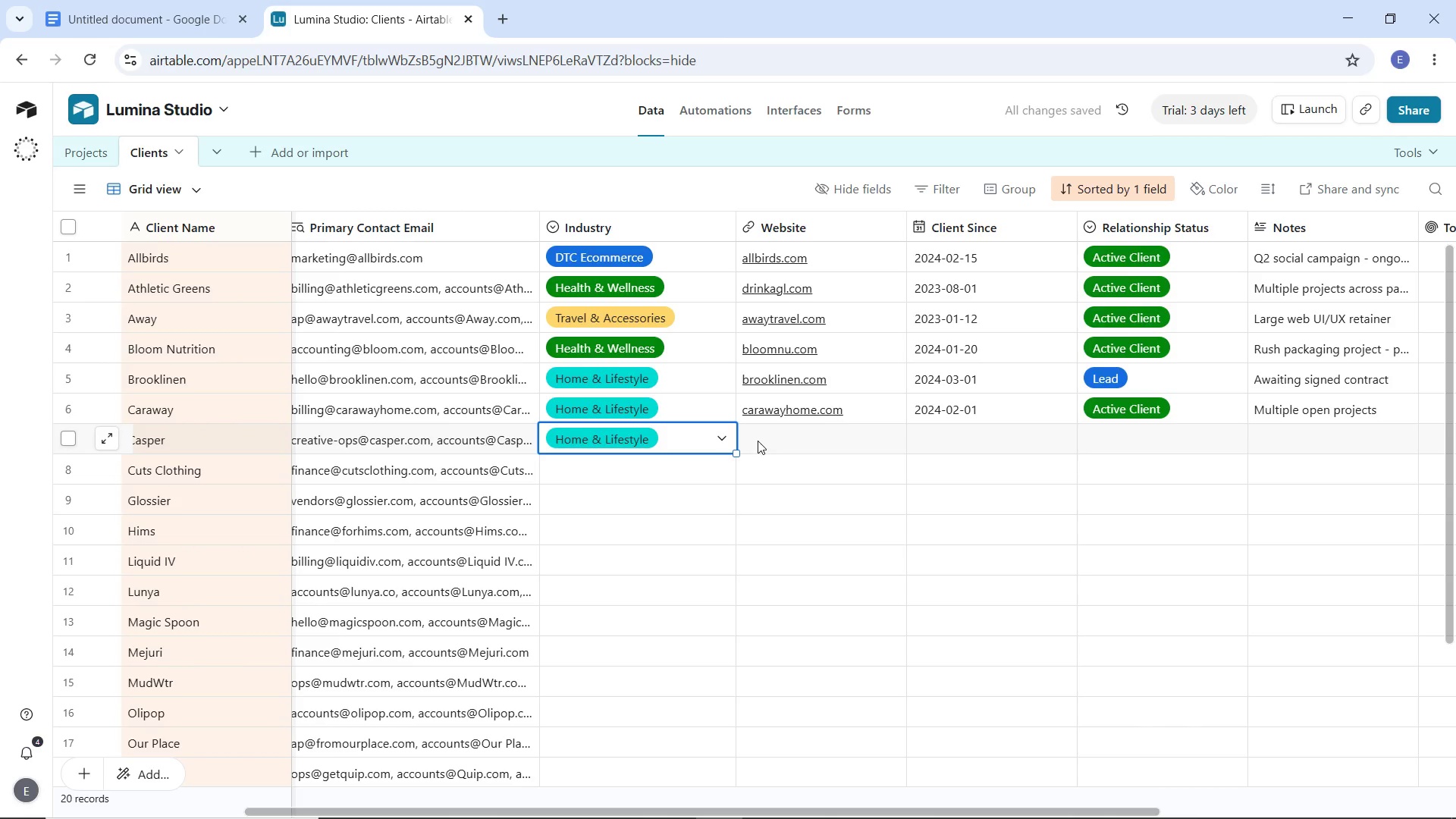 
double_click([758, 441])
 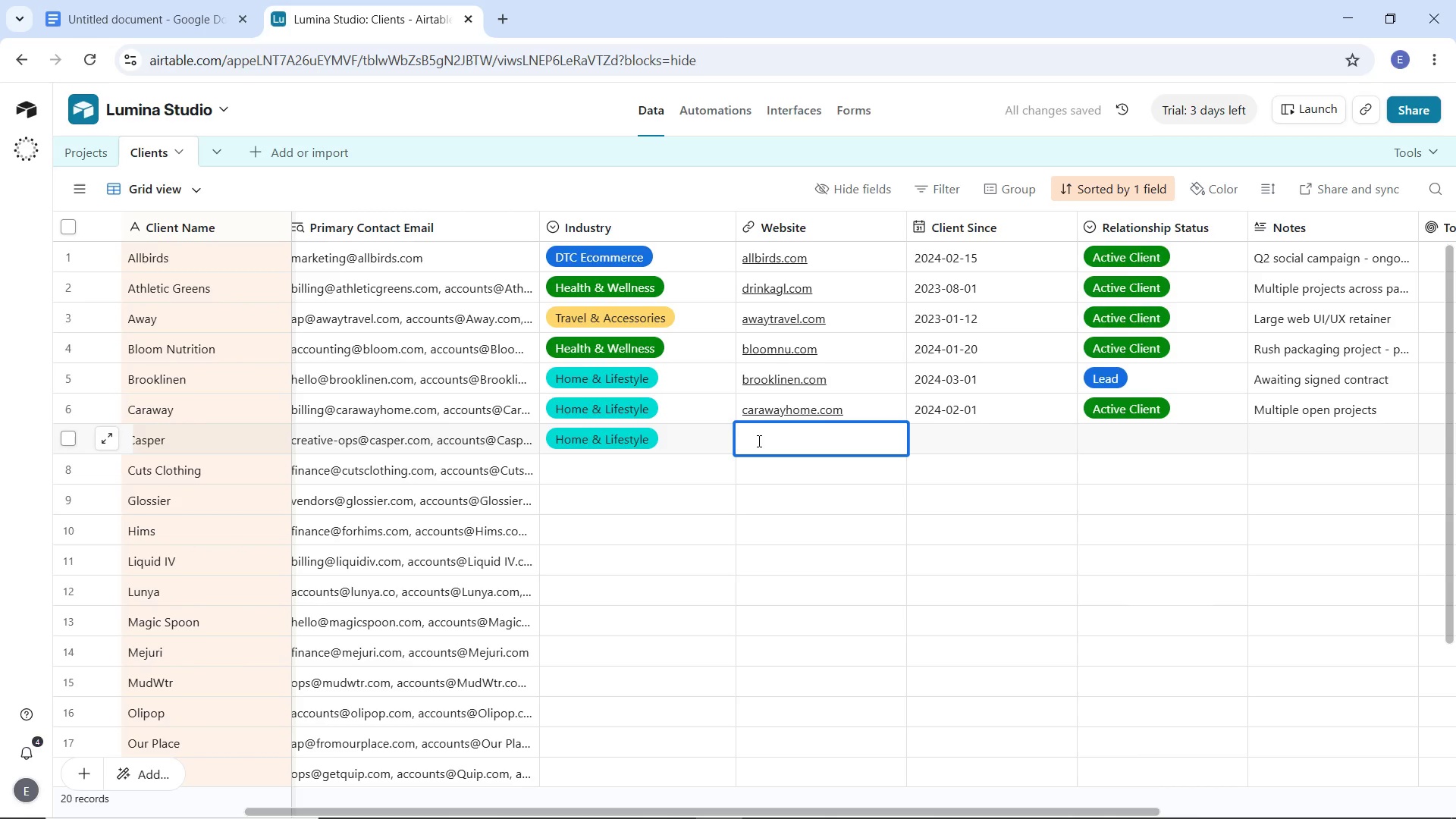 
type(casper.com)
key(Tab)
 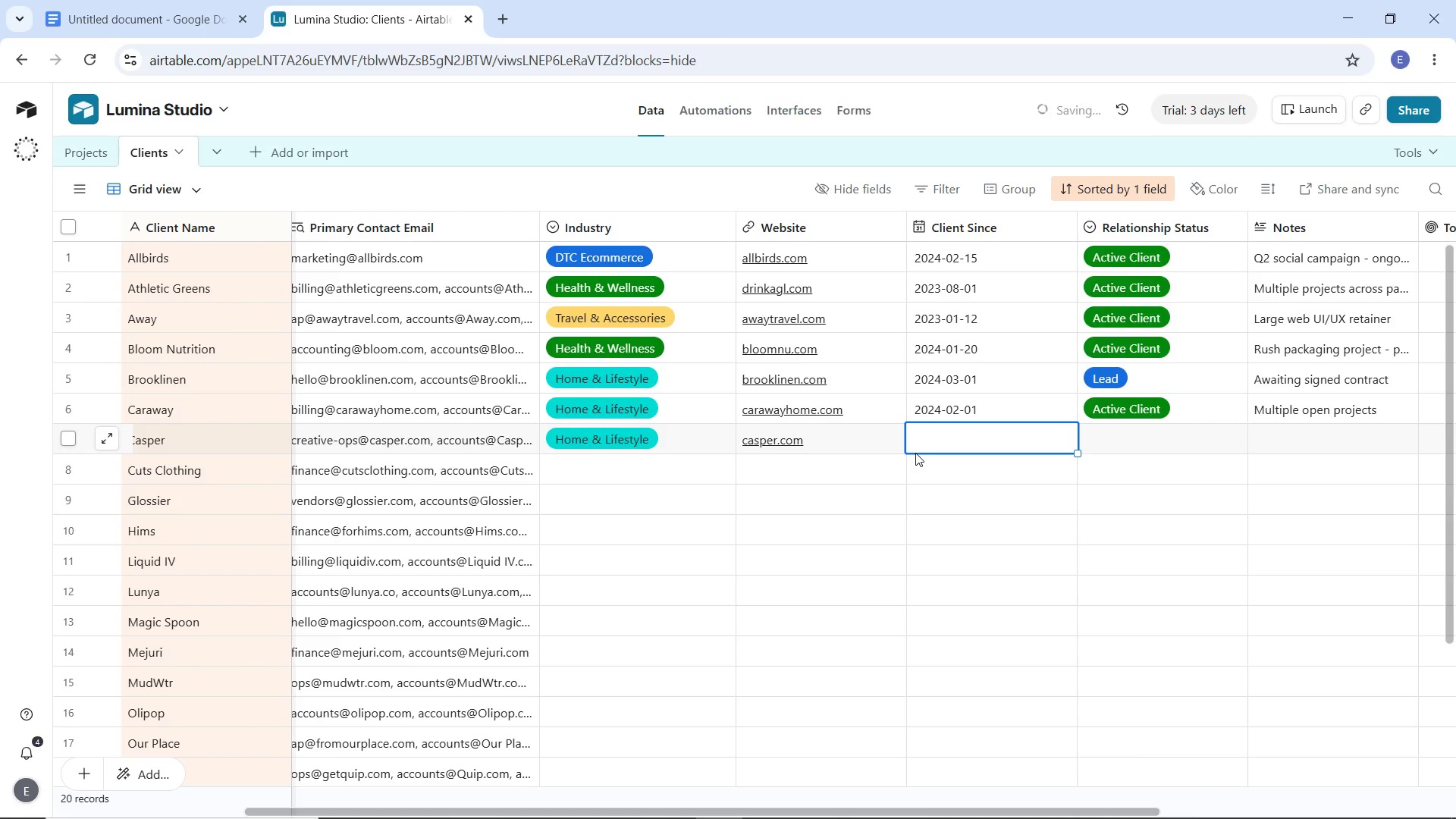 
type(2023)
 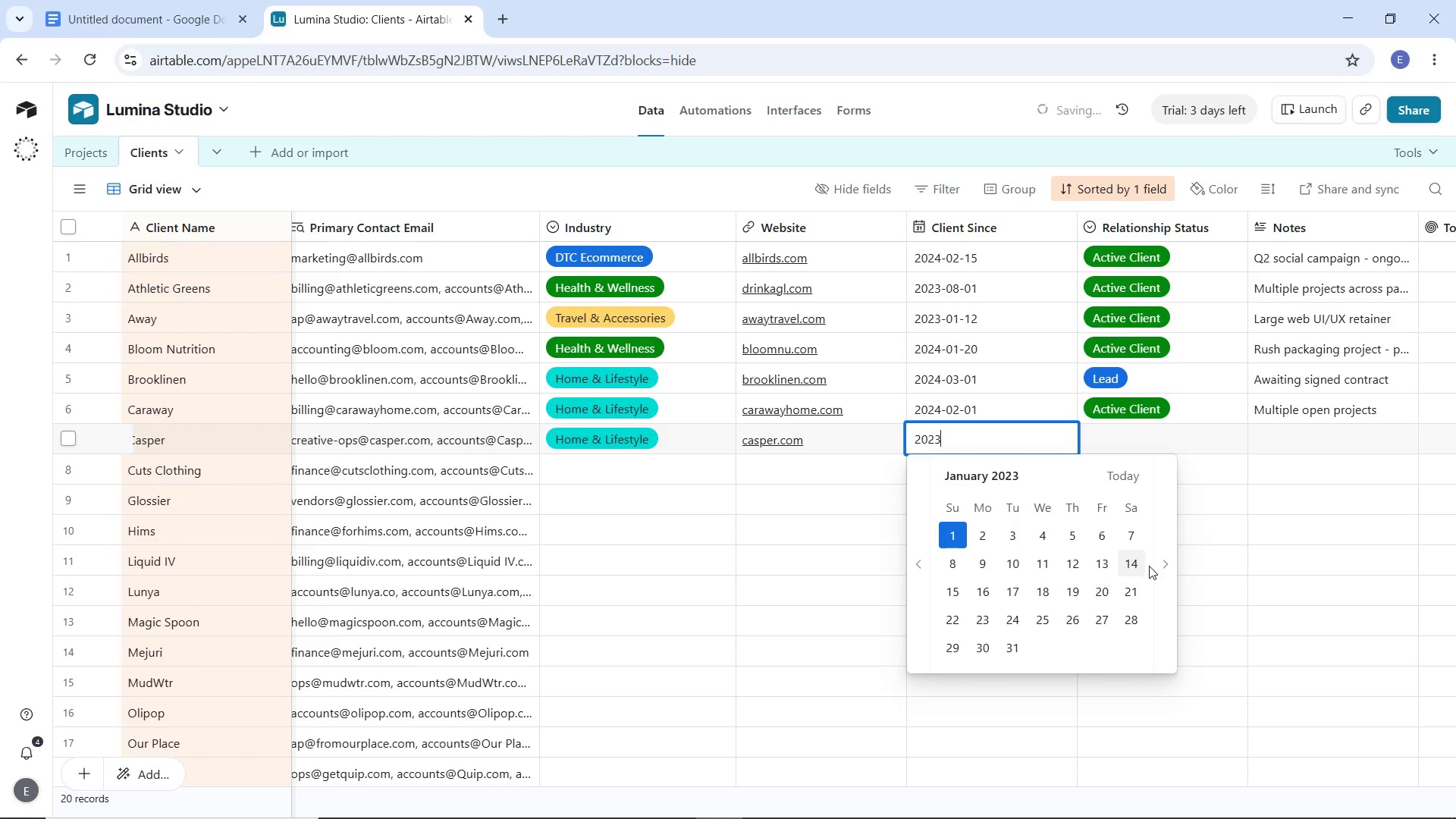 
double_click([1159, 566])
 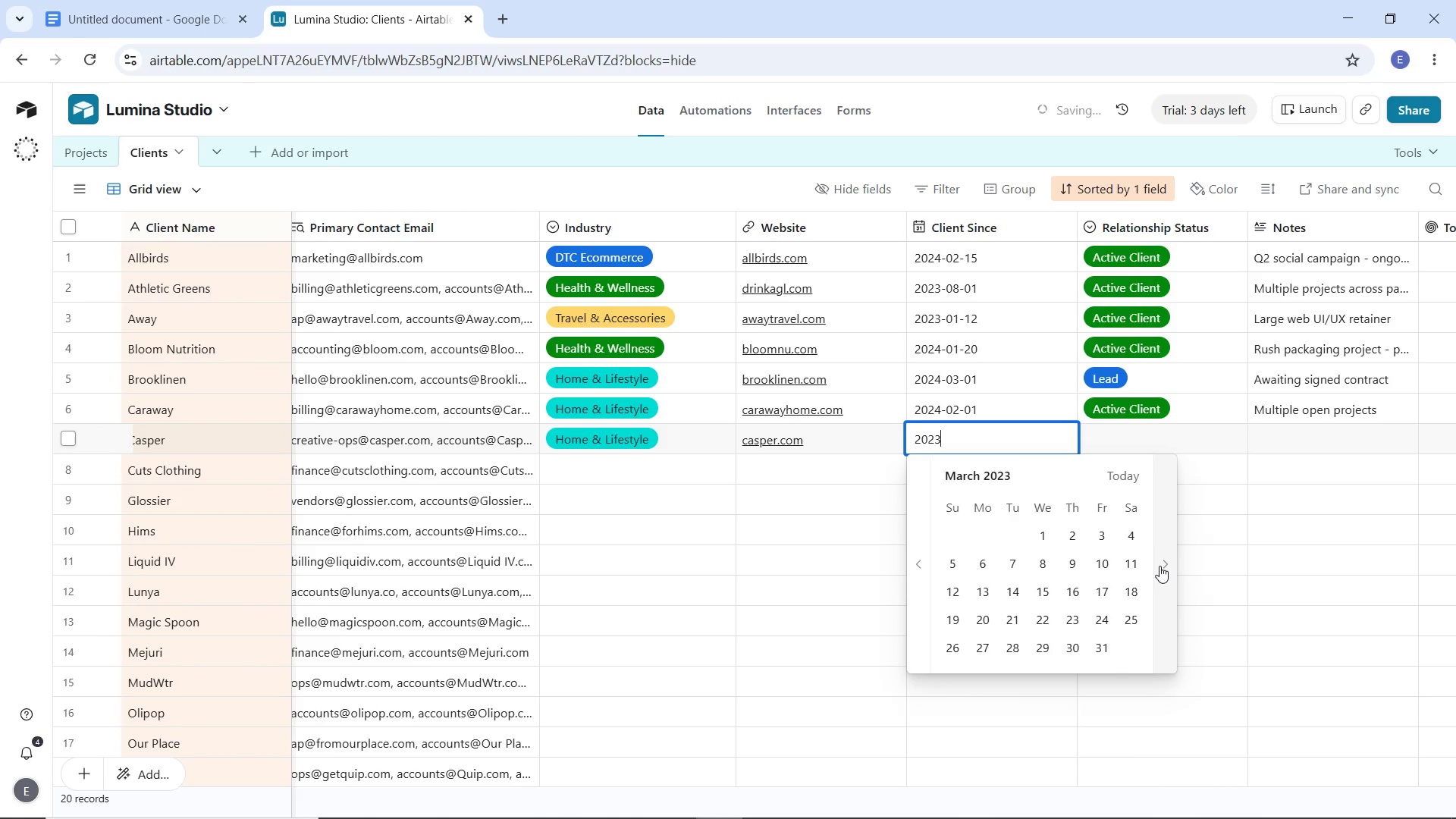 
triple_click([1159, 566])
 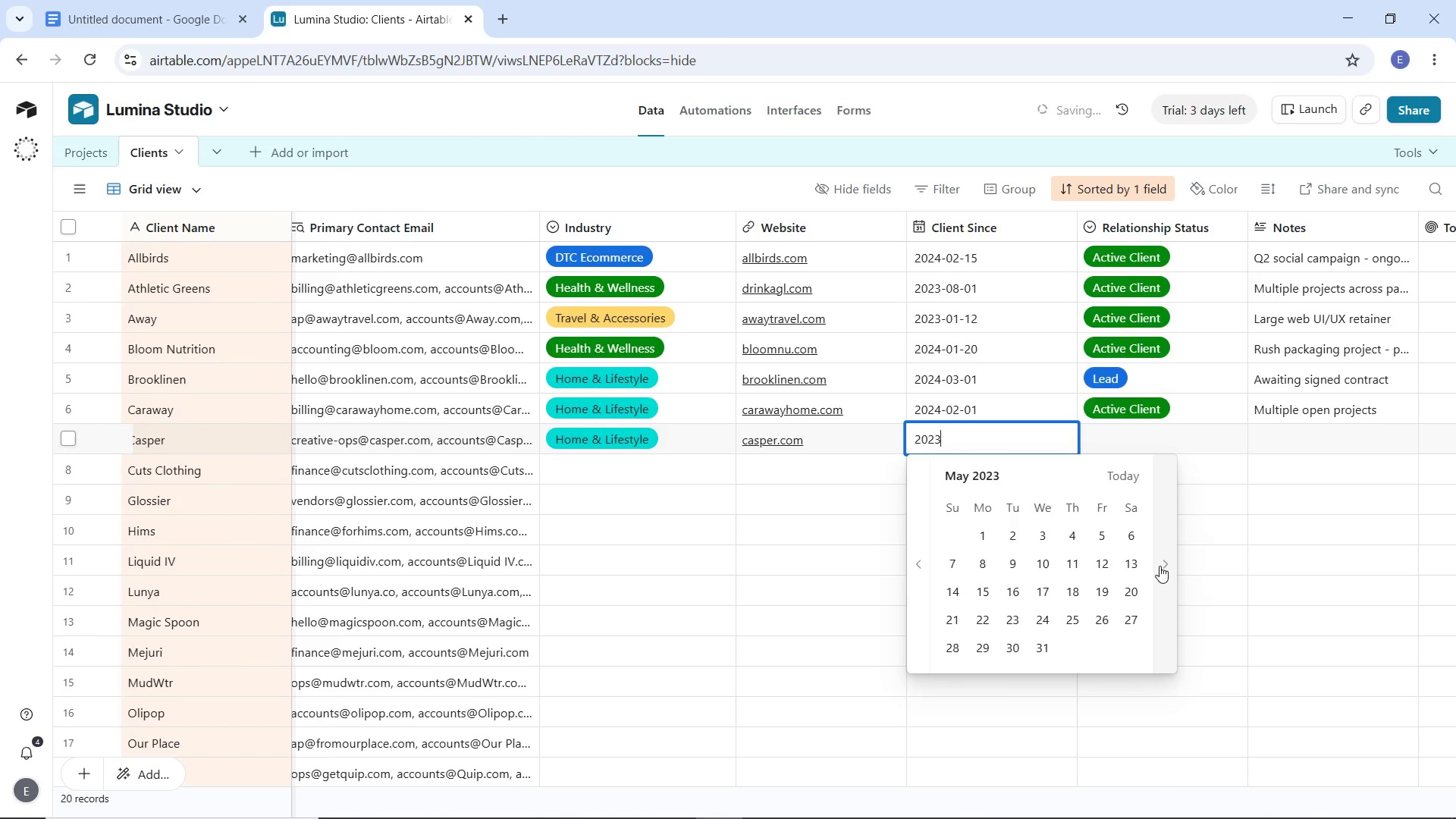 
triple_click([1159, 566])
 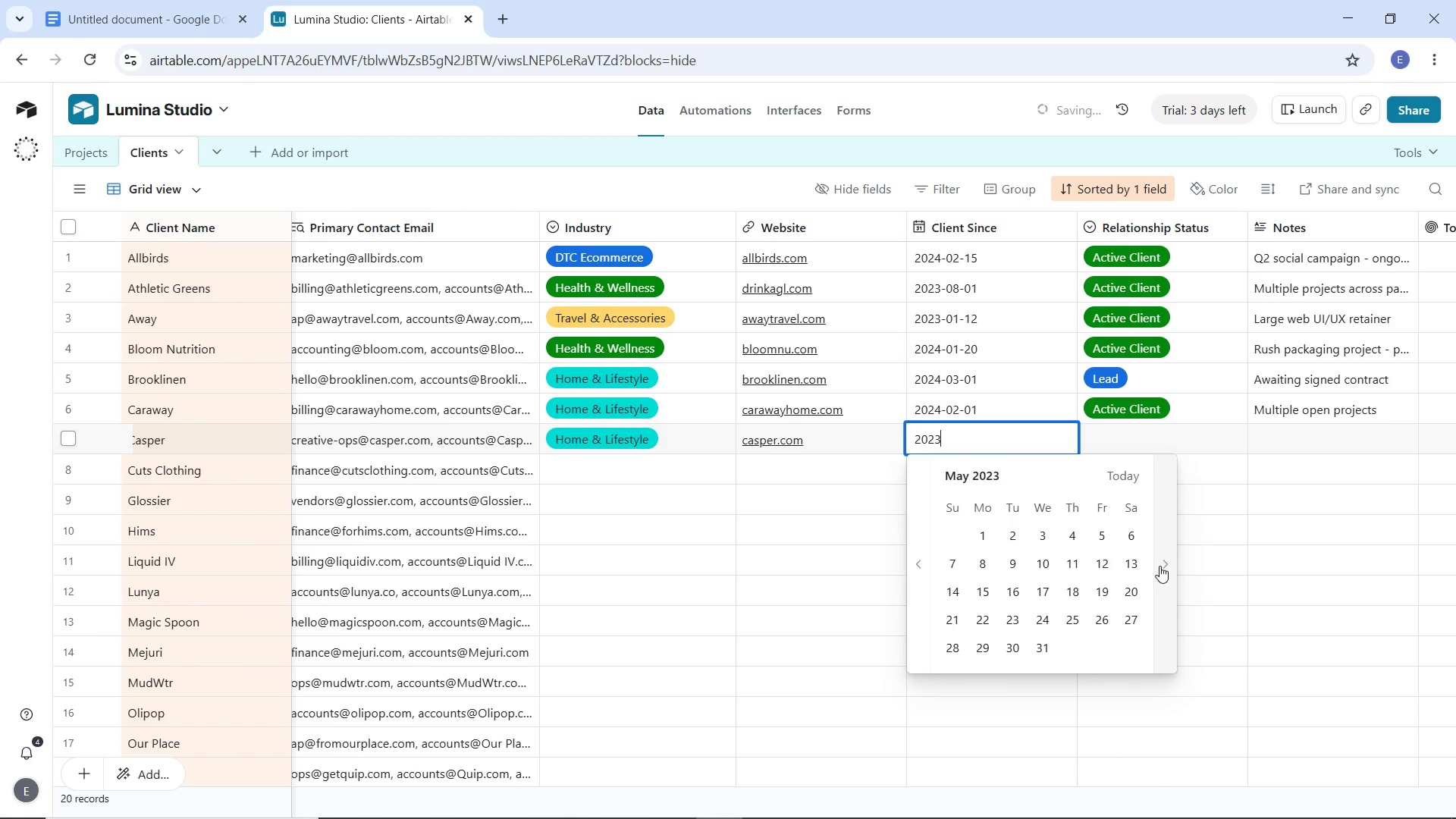 
triple_click([1159, 566])
 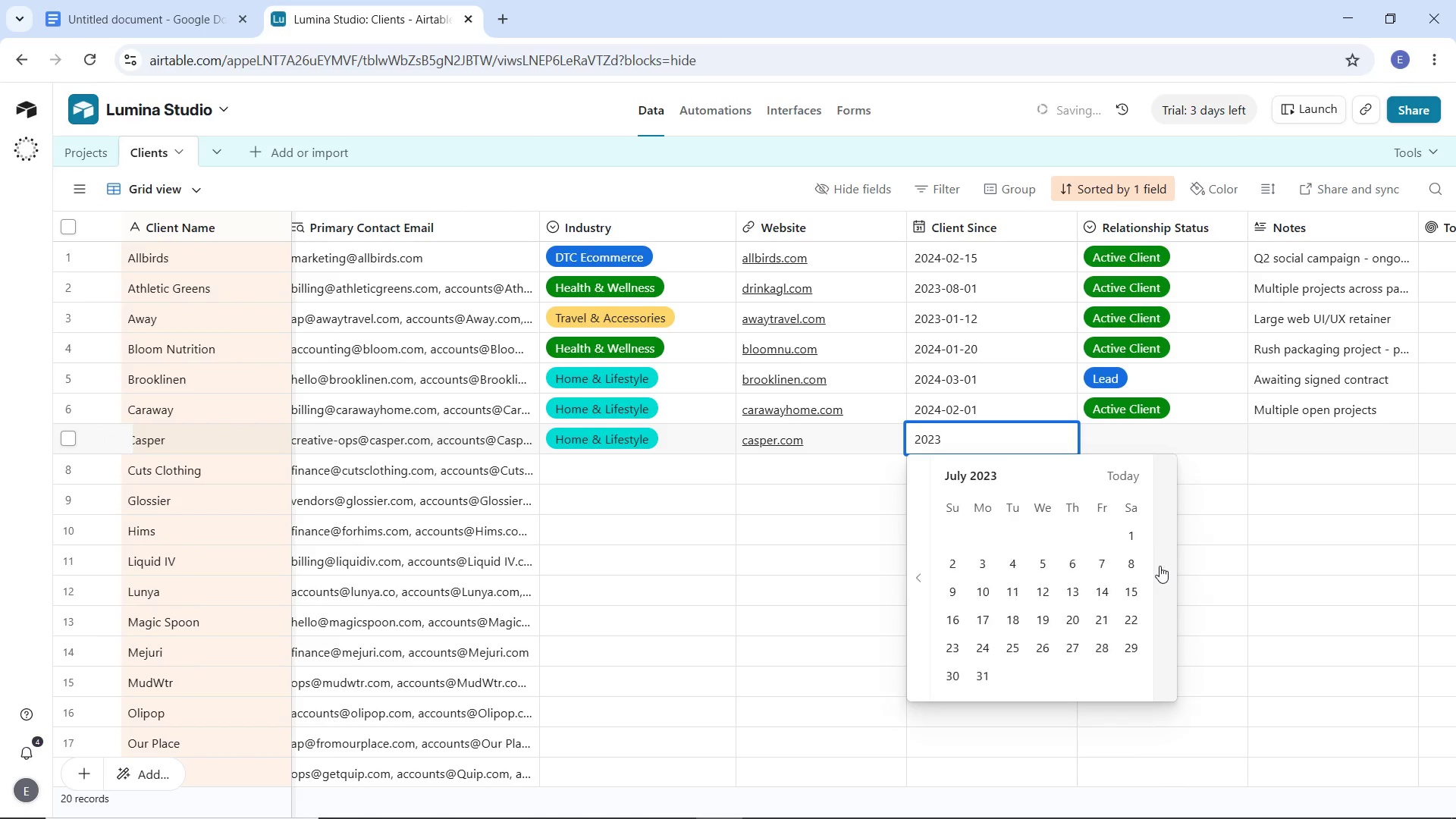 
triple_click([1159, 566])
 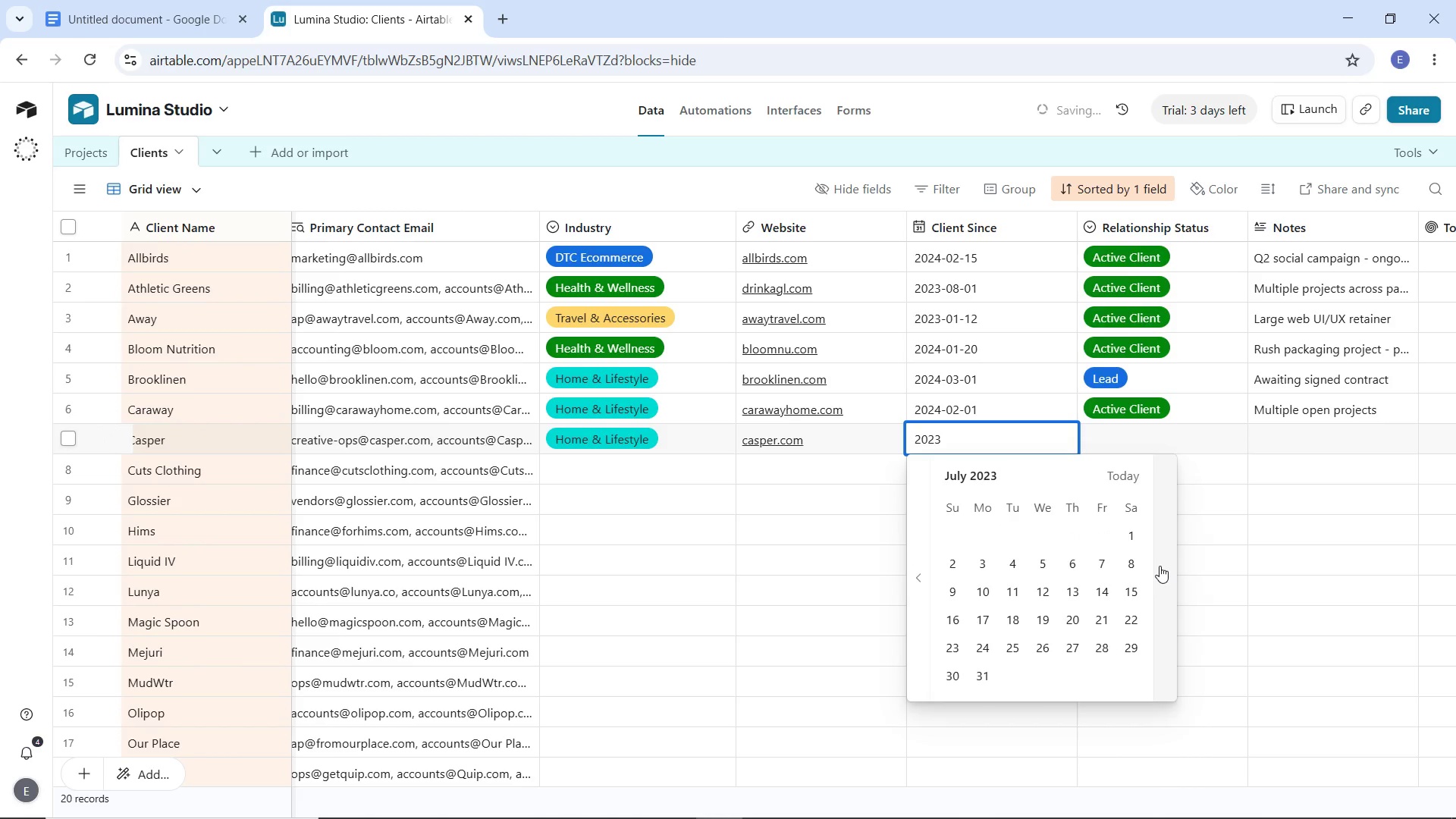 
triple_click([1159, 566])
 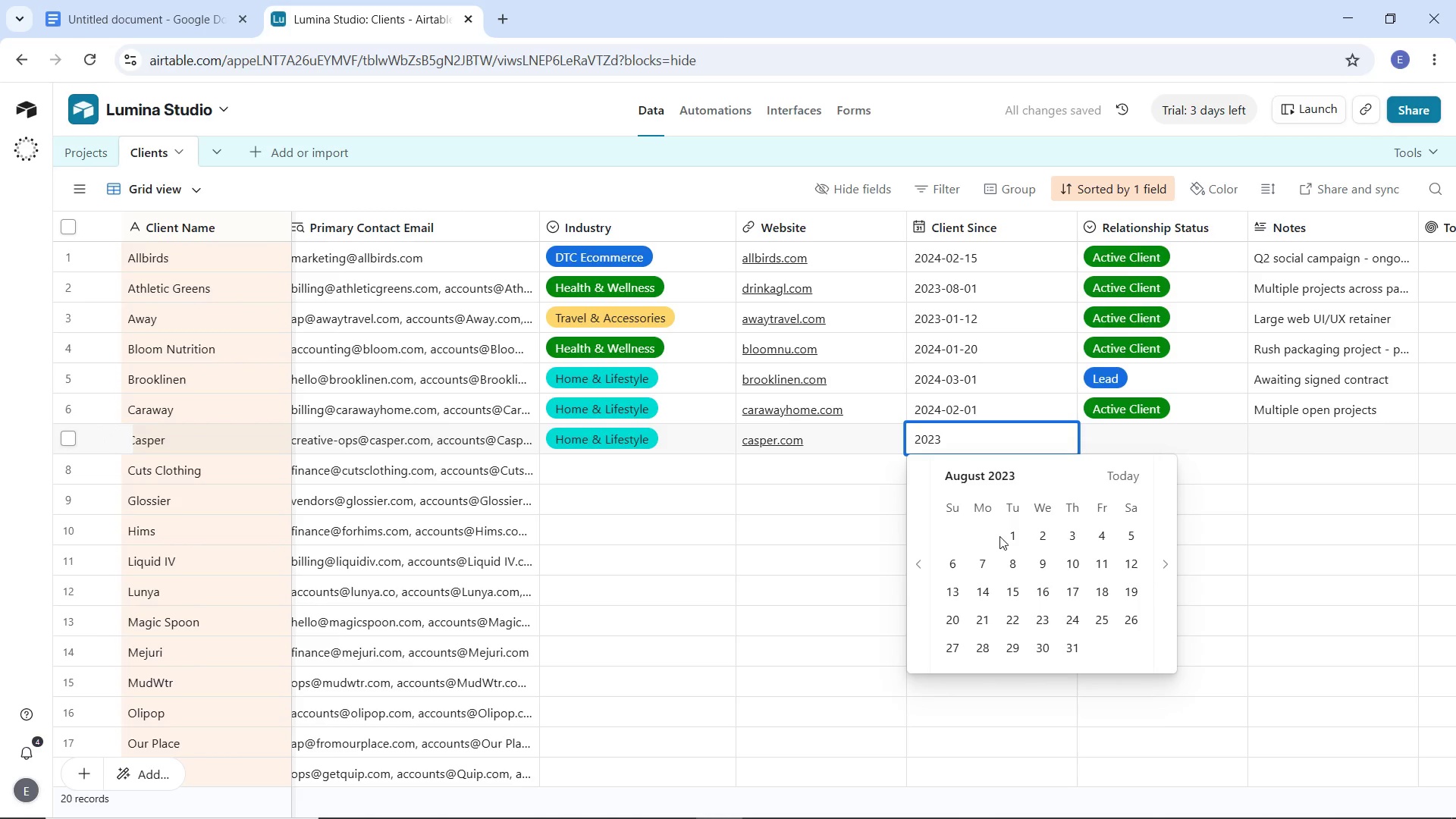 
left_click([1017, 536])
 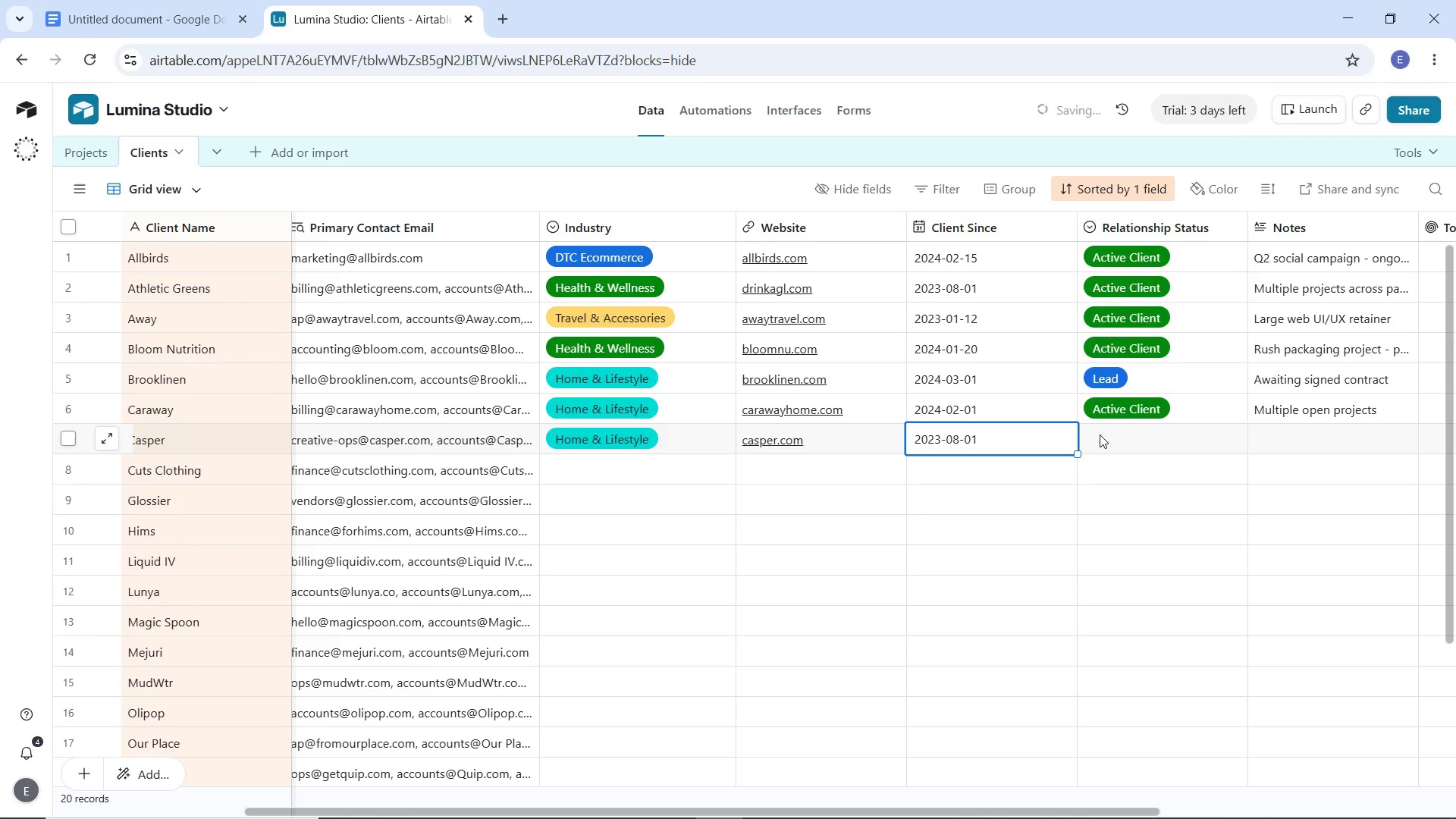 
left_click([1106, 435])
 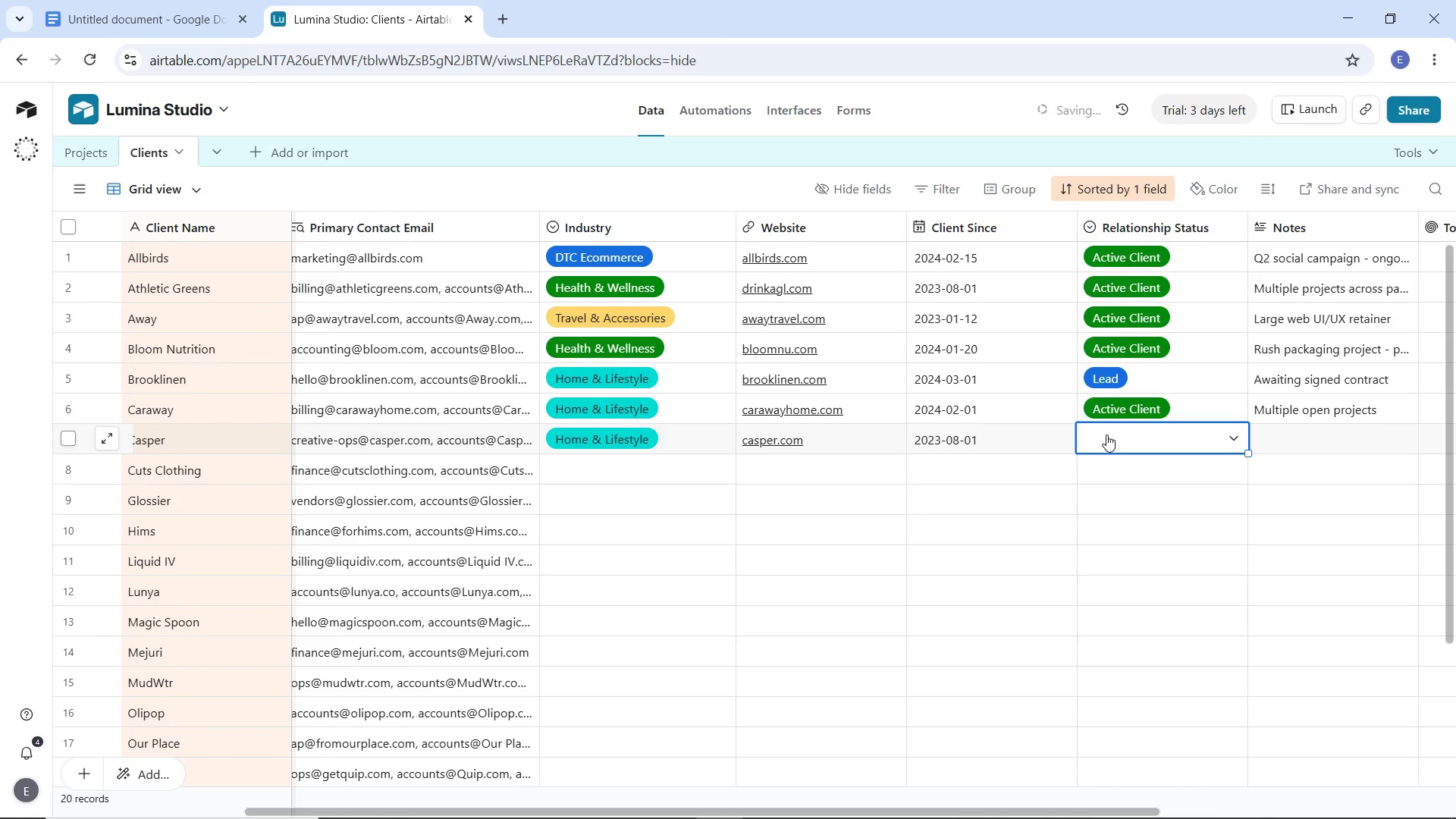 
left_click([1106, 435])
 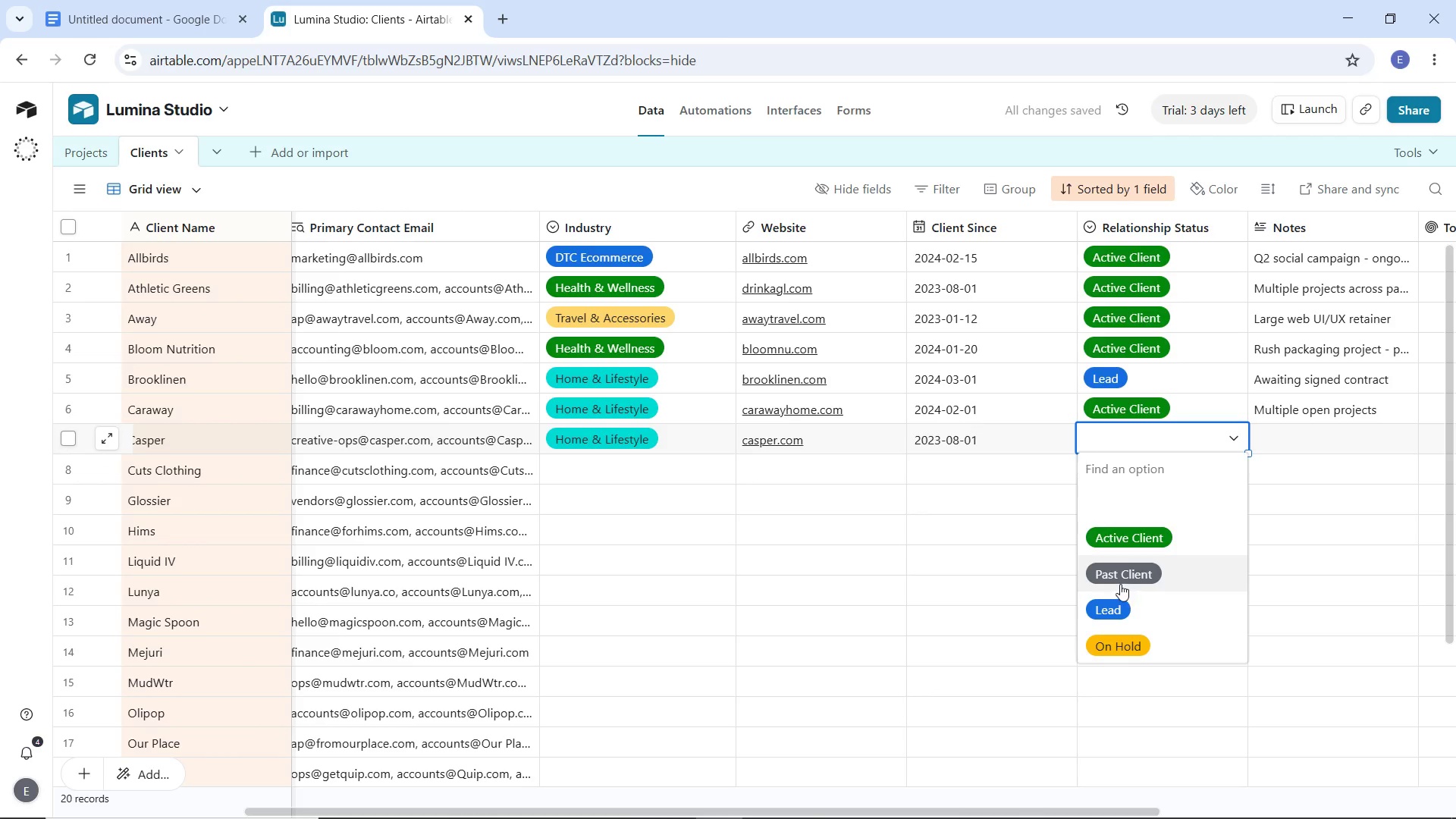 
left_click([1118, 575])
 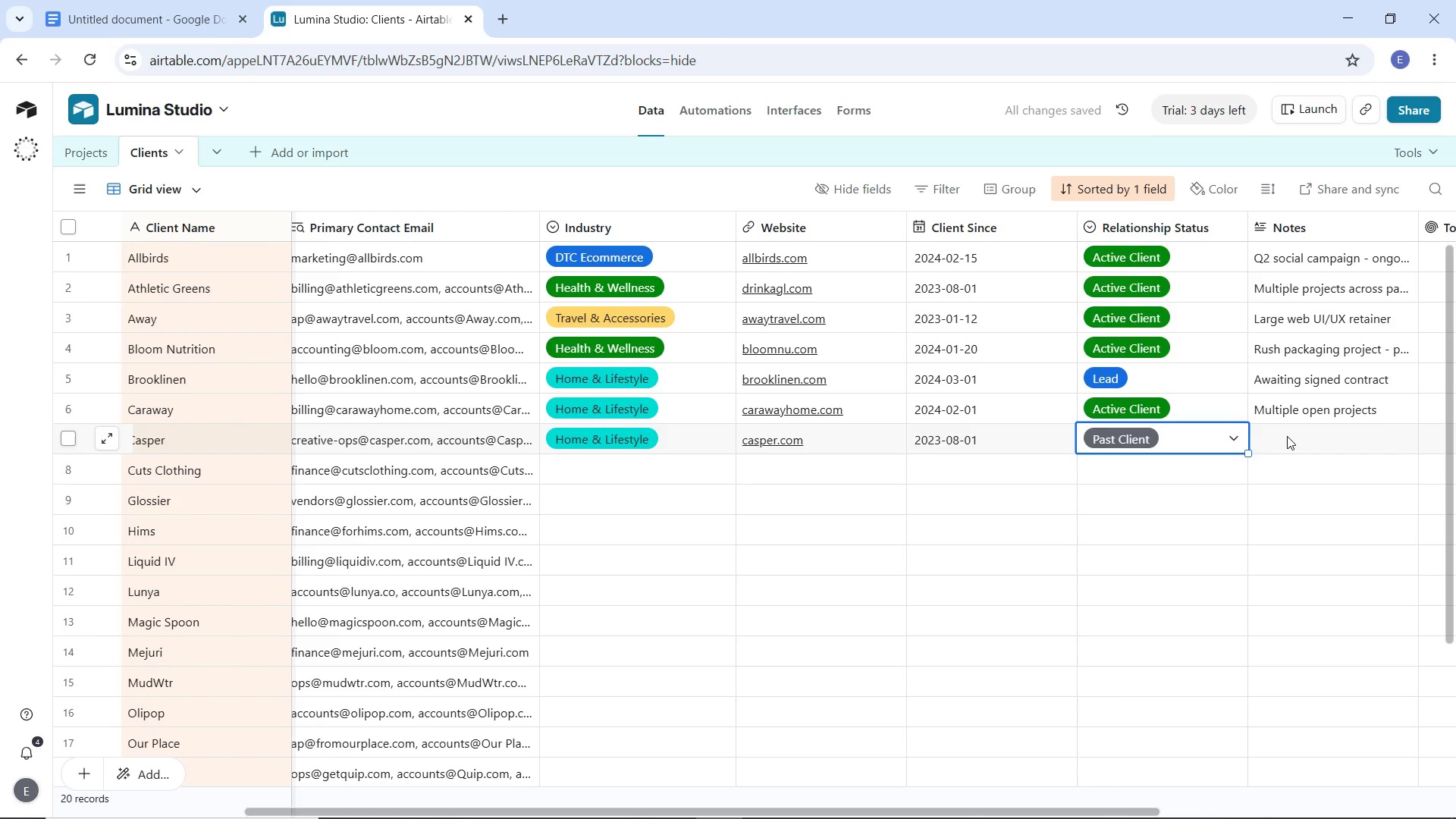 
left_click([1287, 436])
 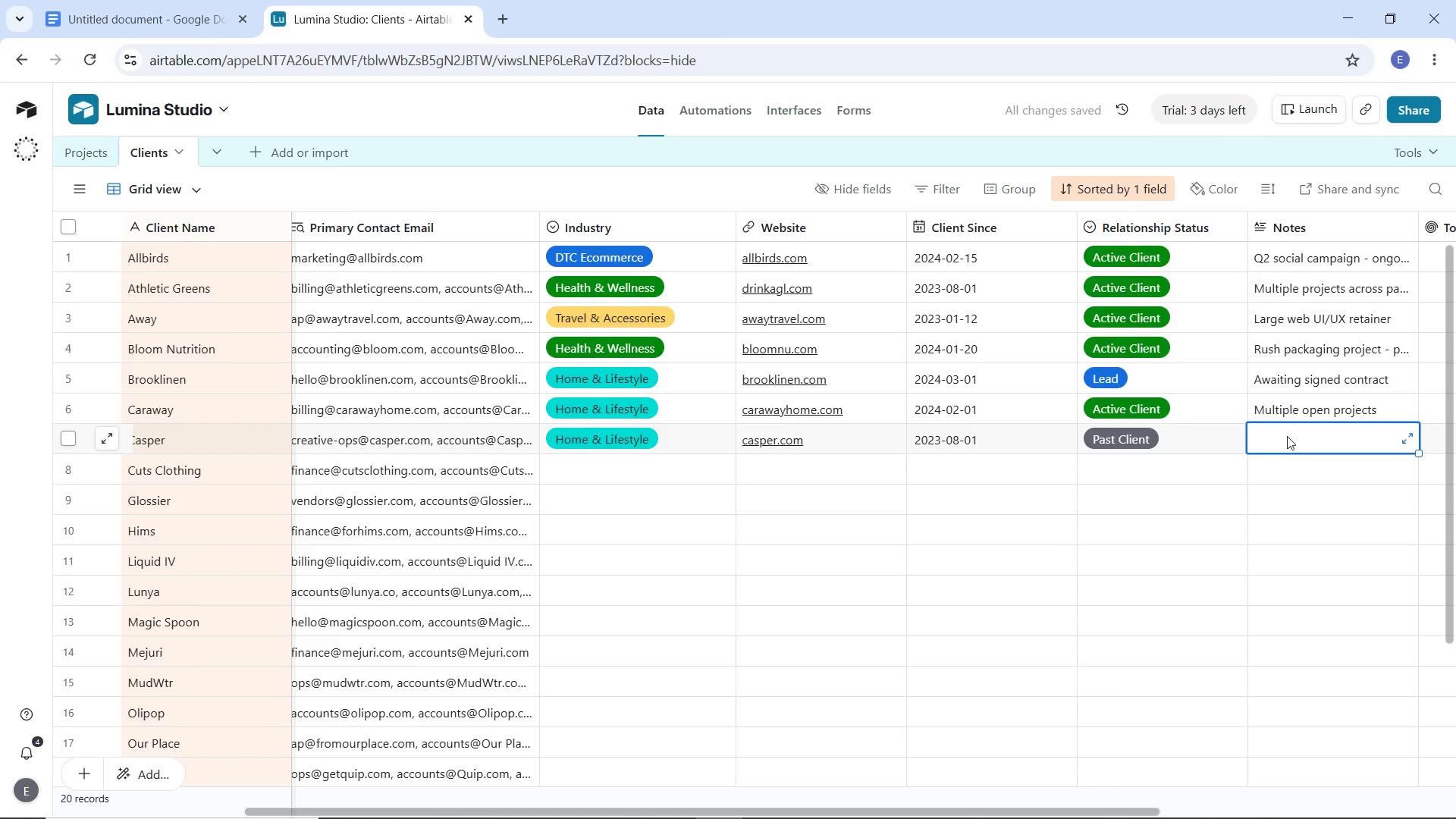 
type(Long-term relationship - 8 projects)
 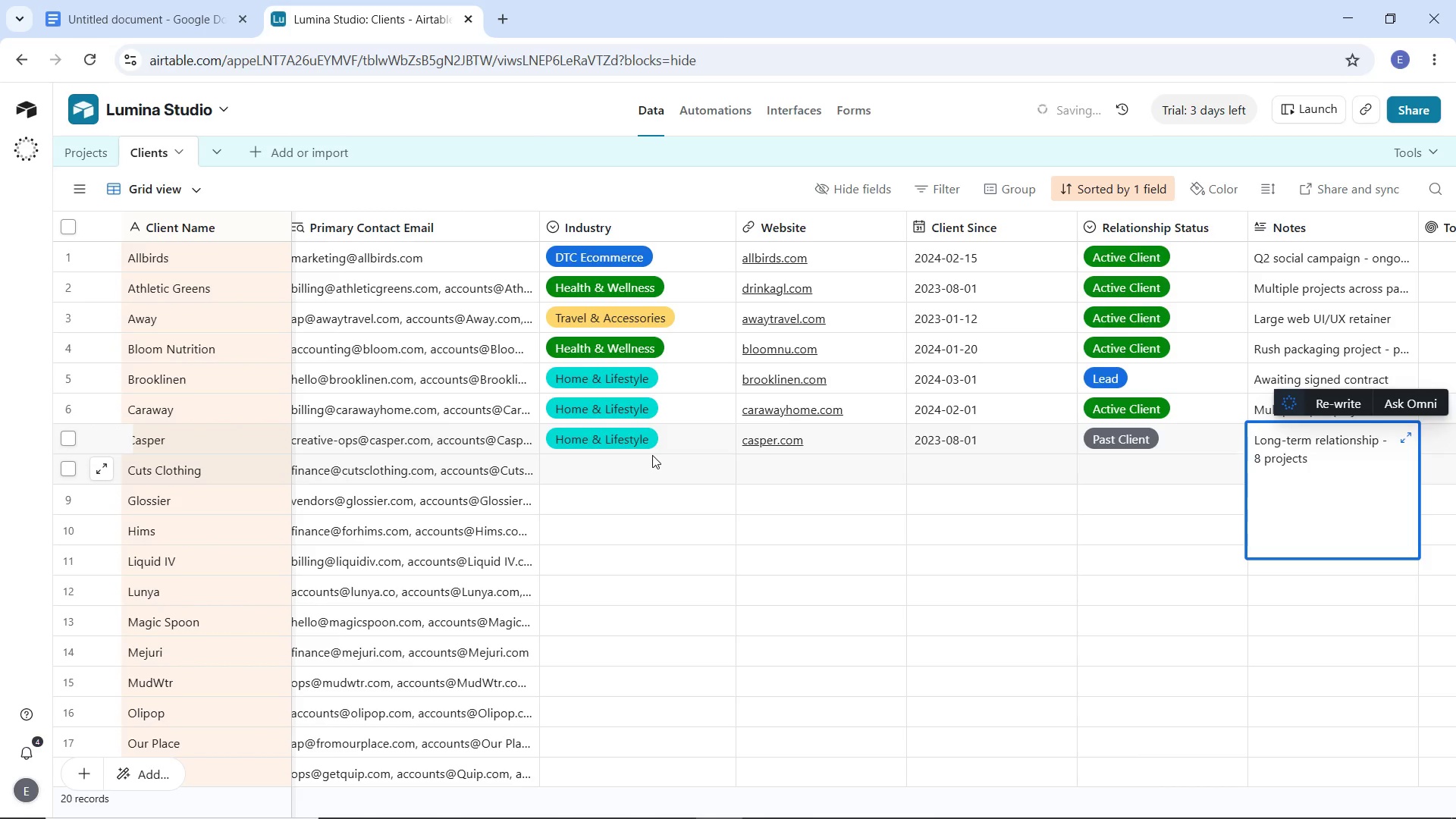 
left_click([651, 463])
 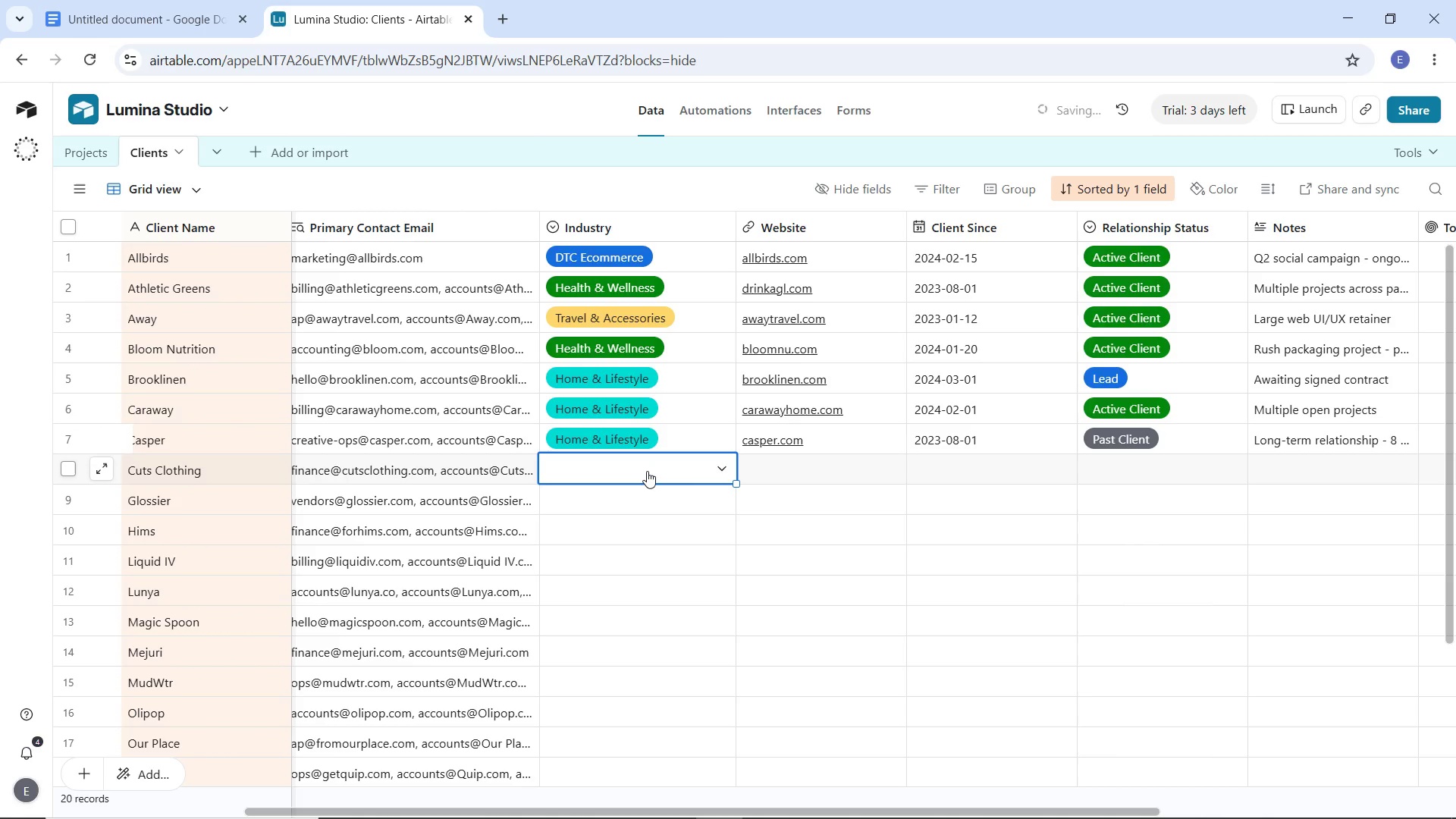 
left_click([647, 471])
 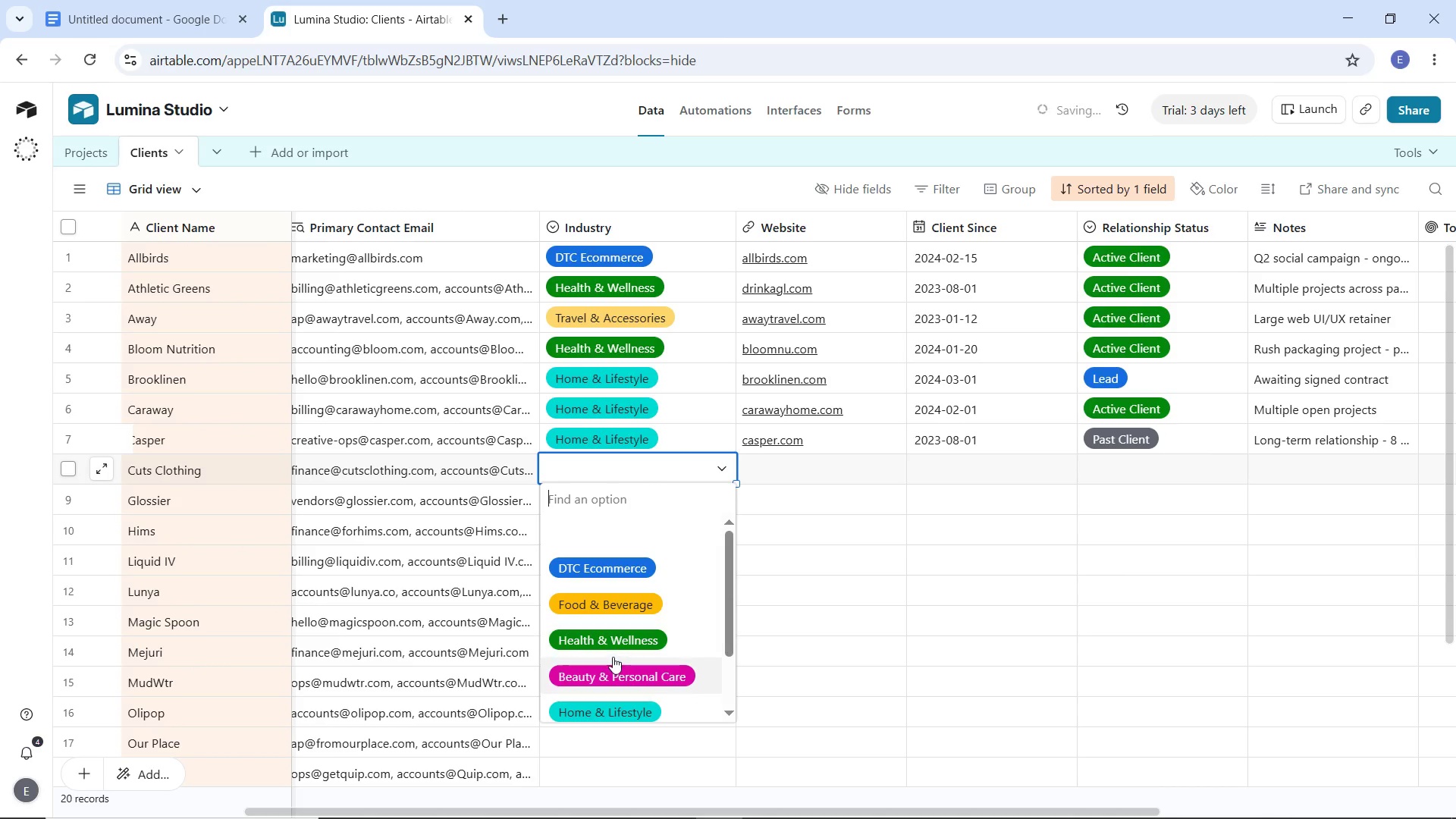 
scroll: coordinate [609, 622], scroll_direction: down, amount: 3.0
 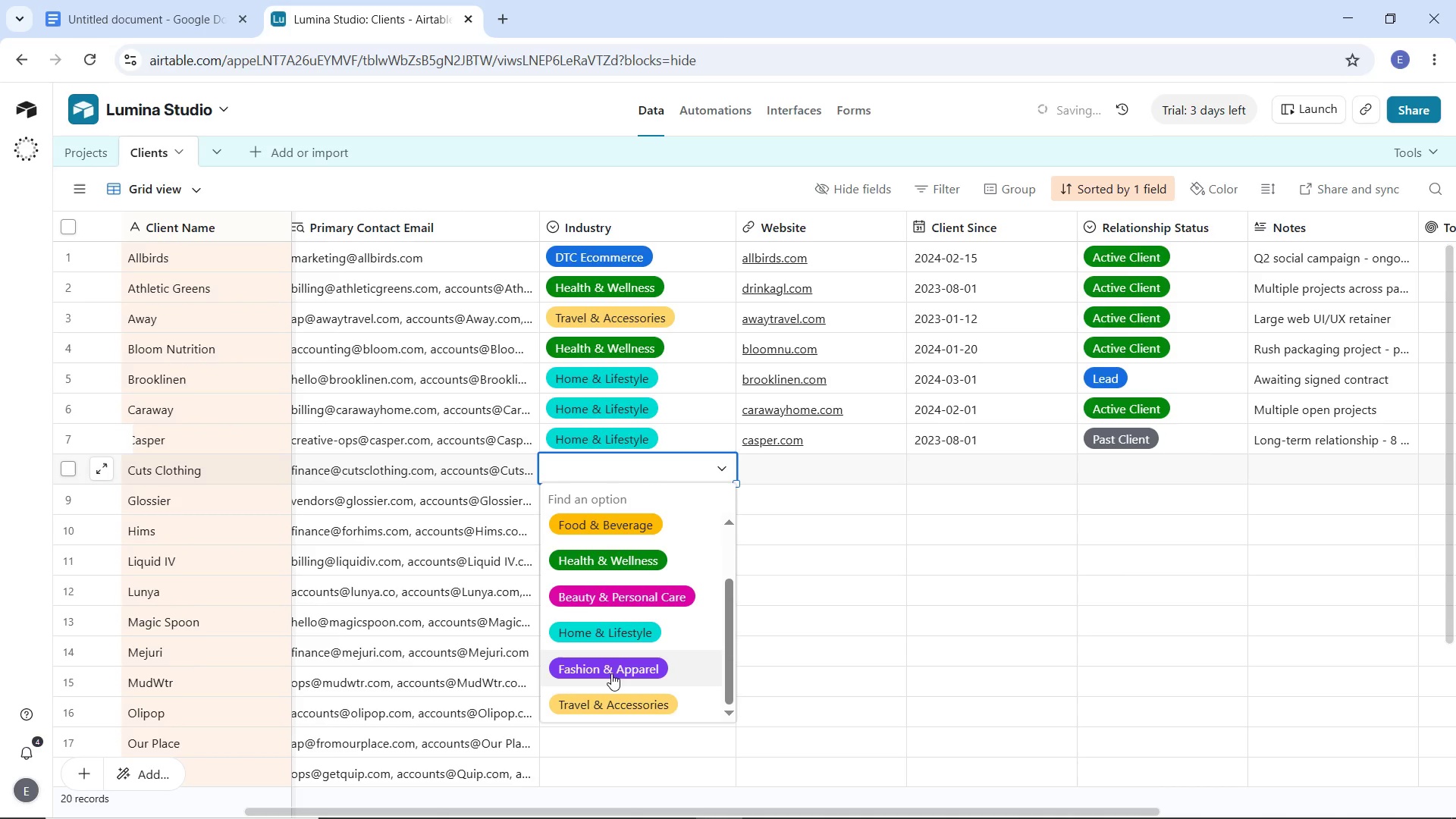 
left_click([611, 668])
 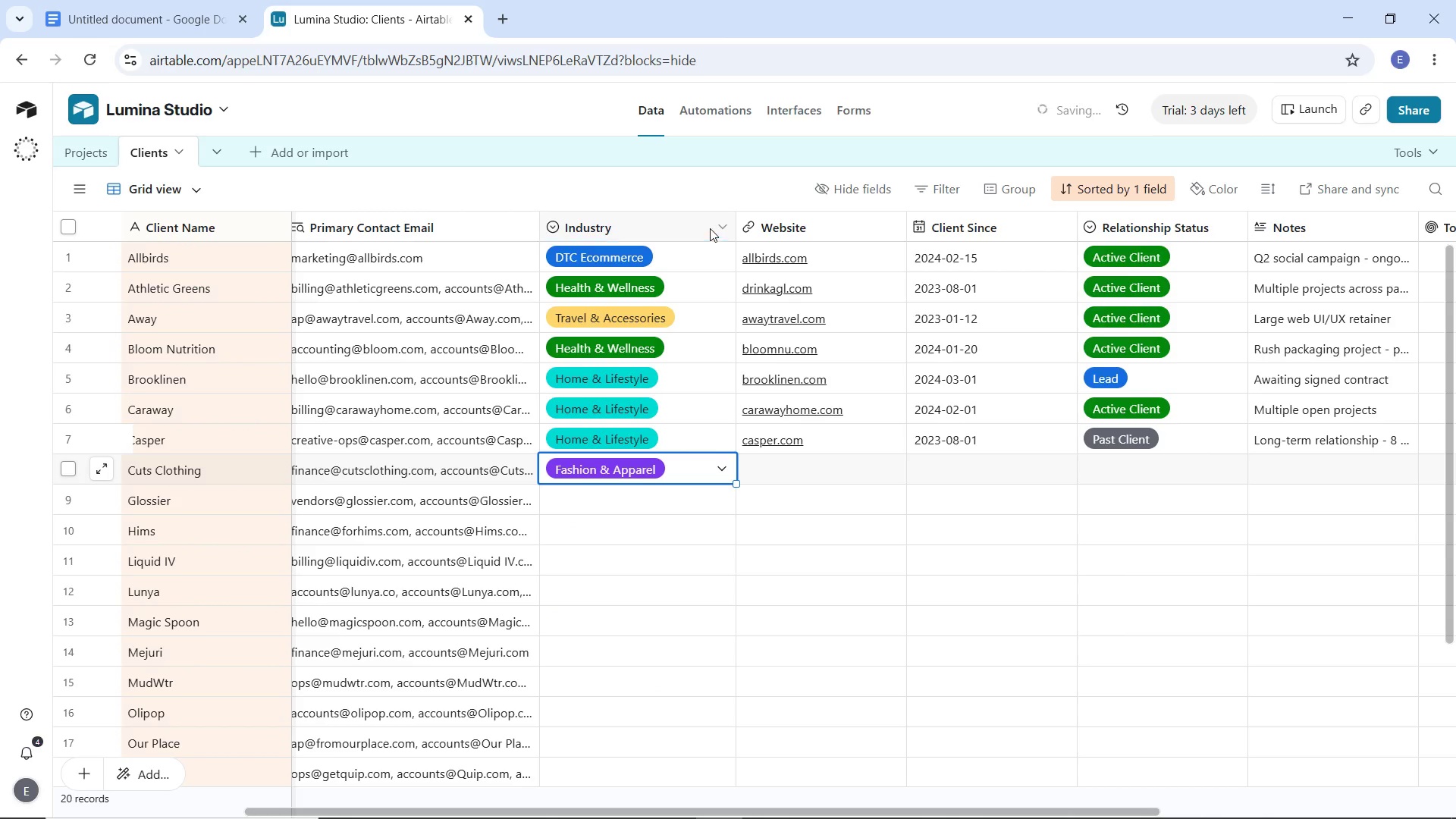 
left_click([711, 228])
 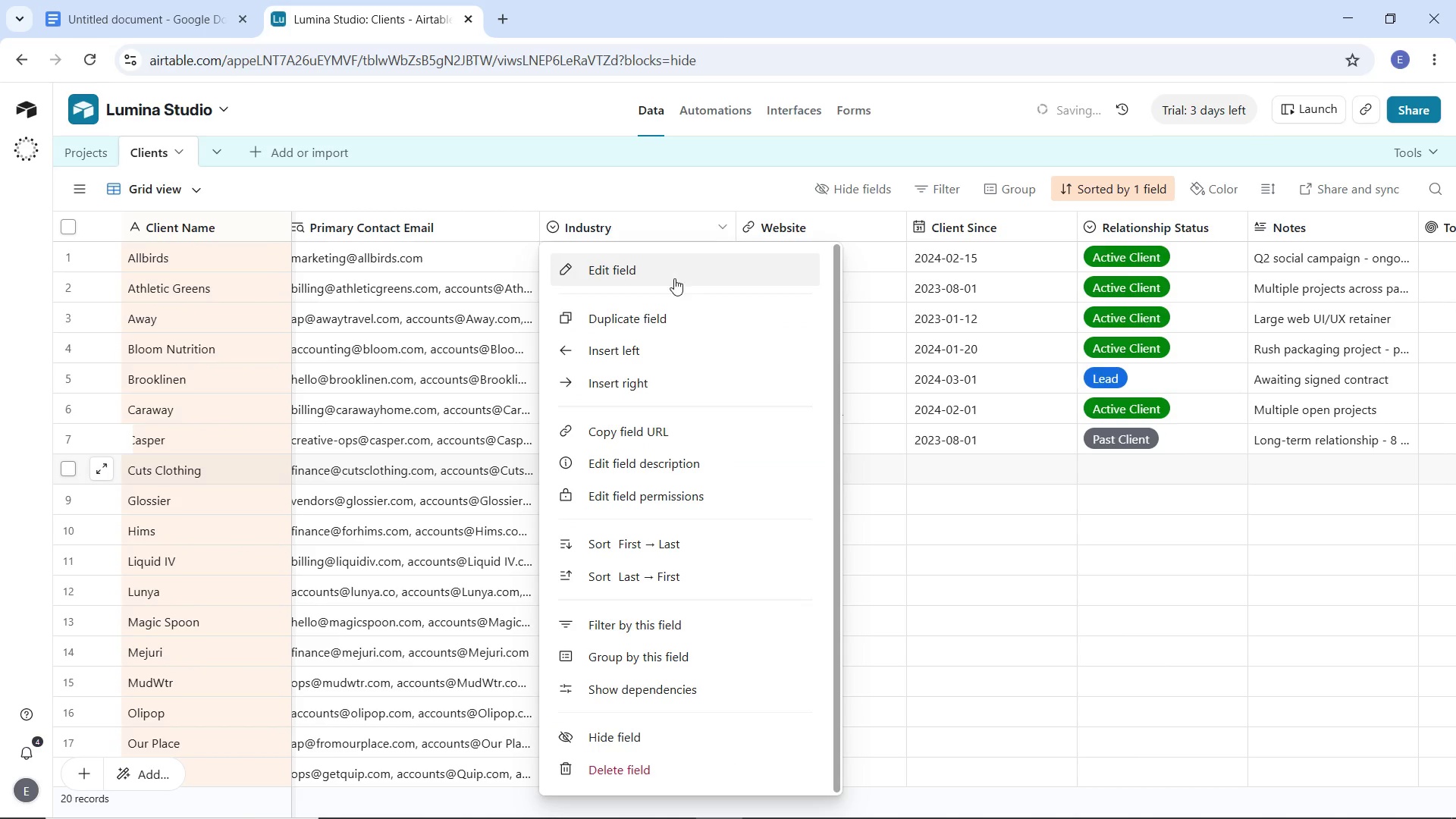 
left_click([672, 278])
 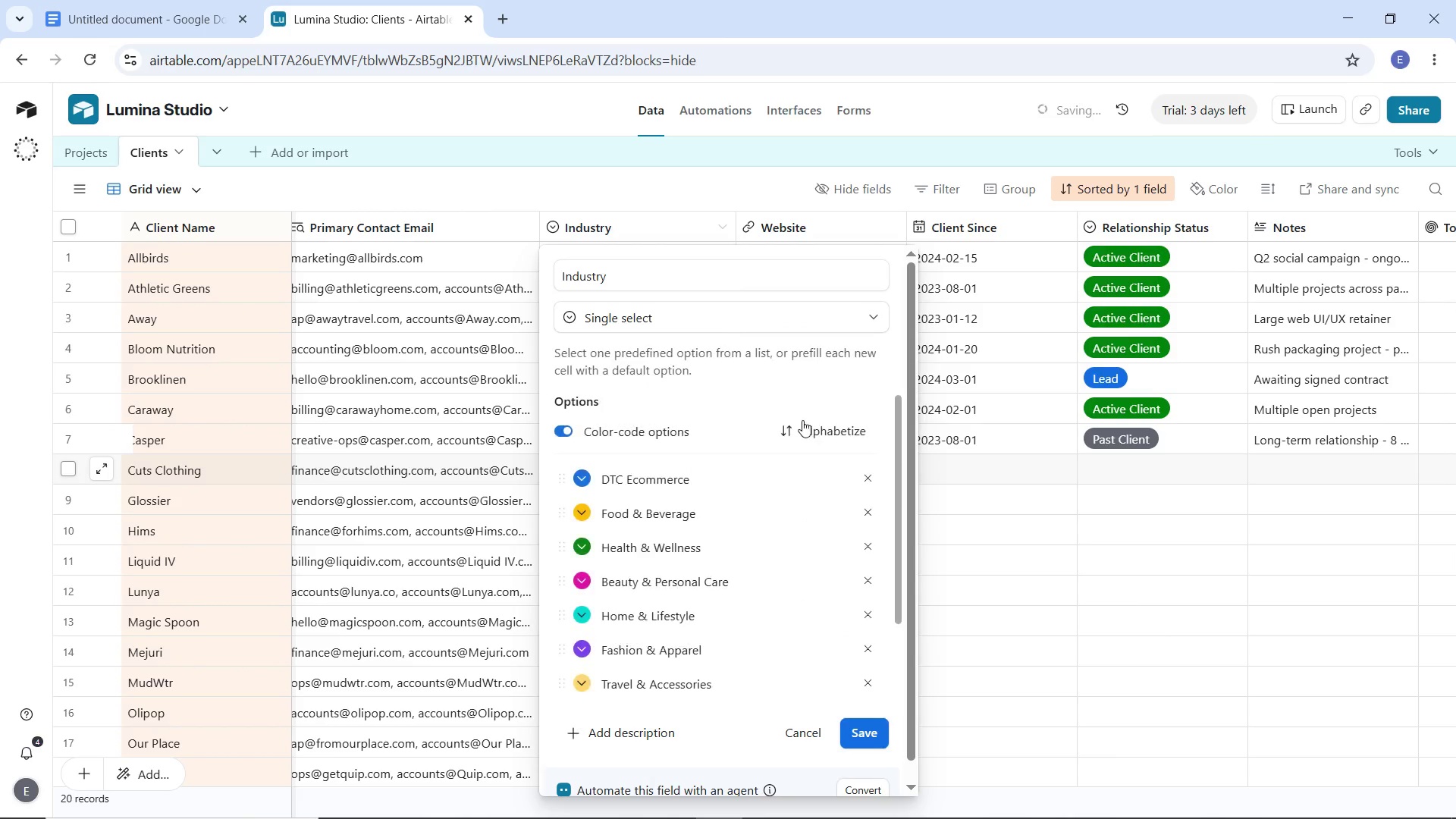 
left_click([820, 436])
 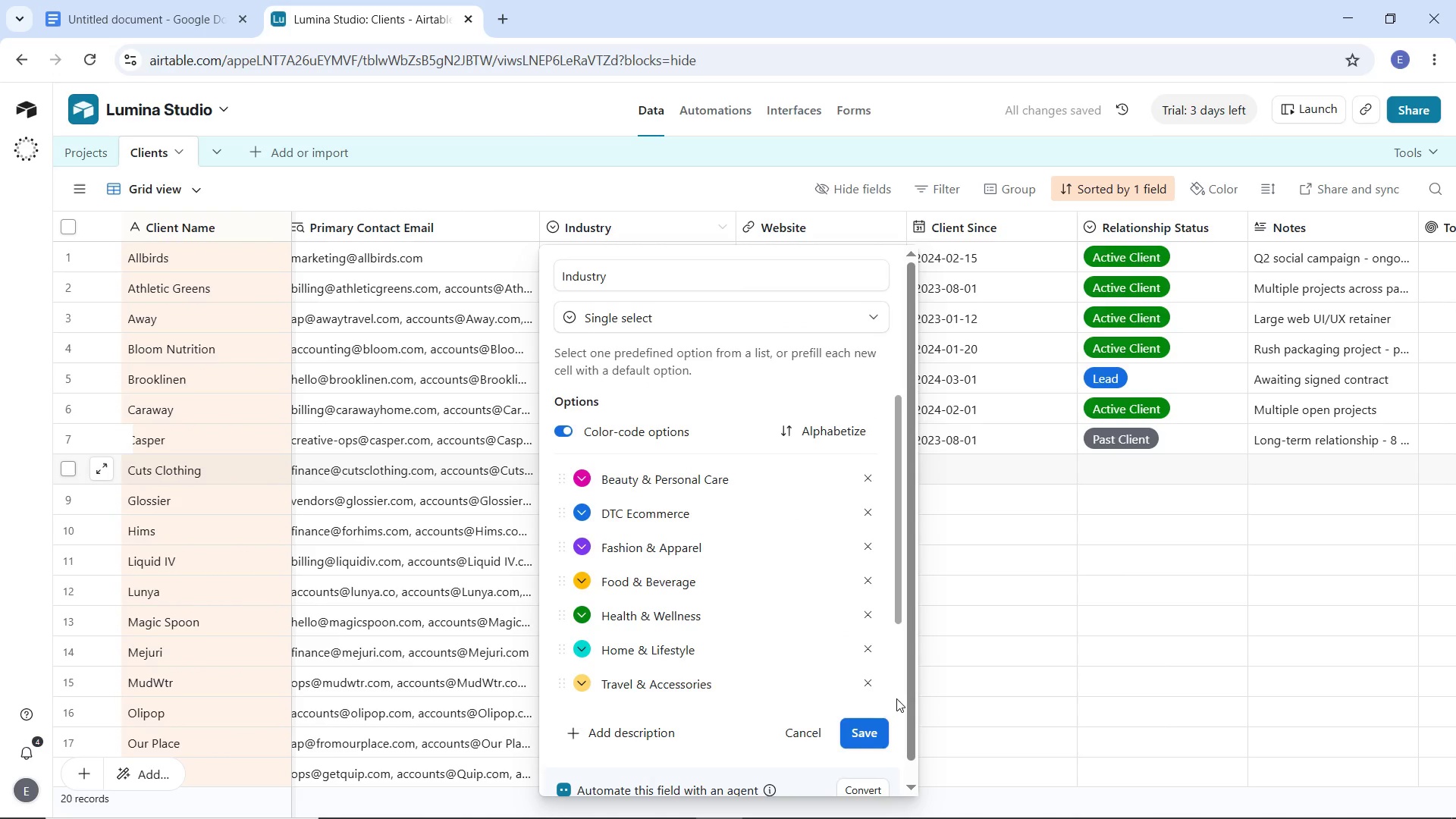 
left_click([847, 730])
 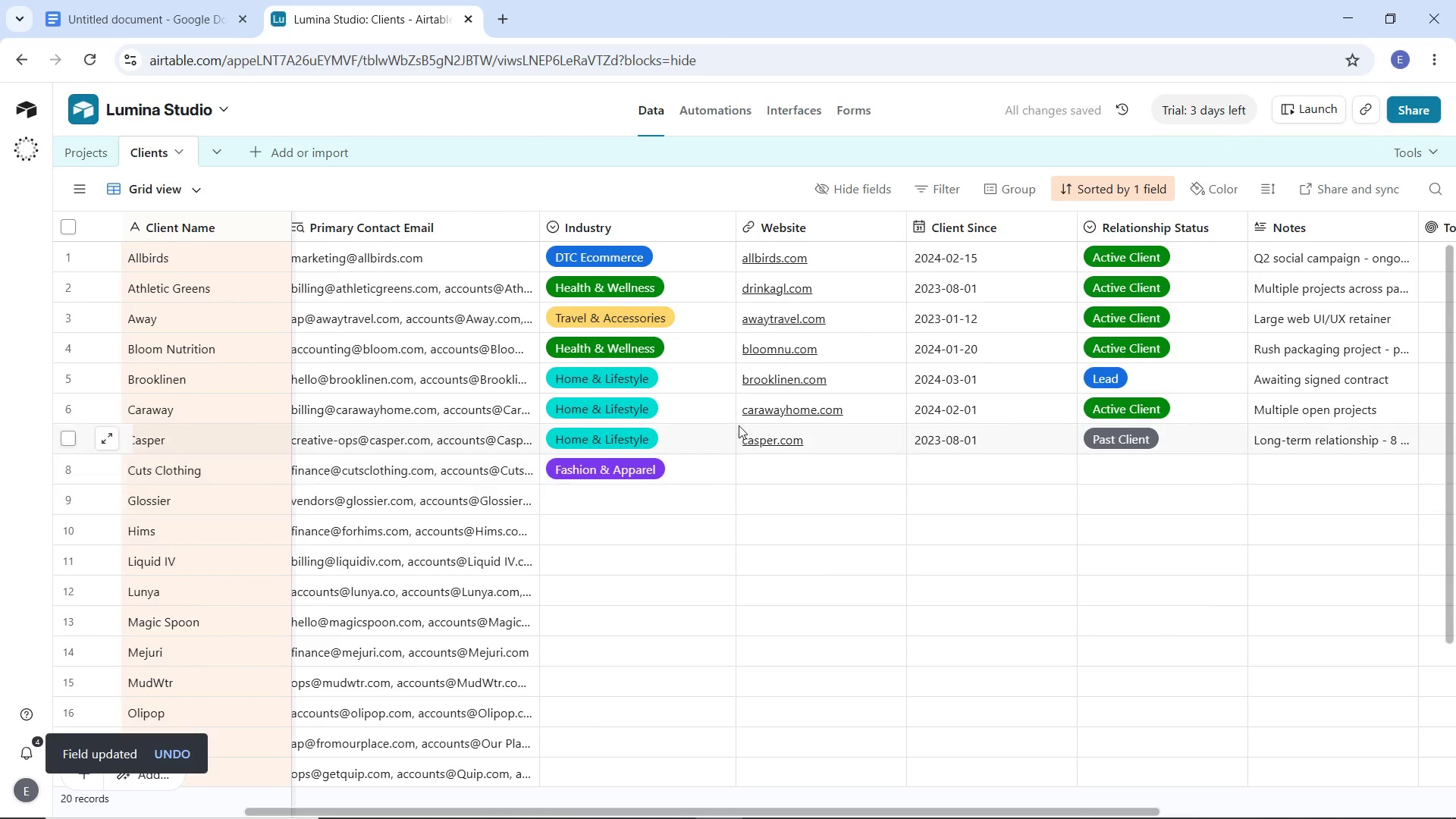 
left_click([788, 469])
 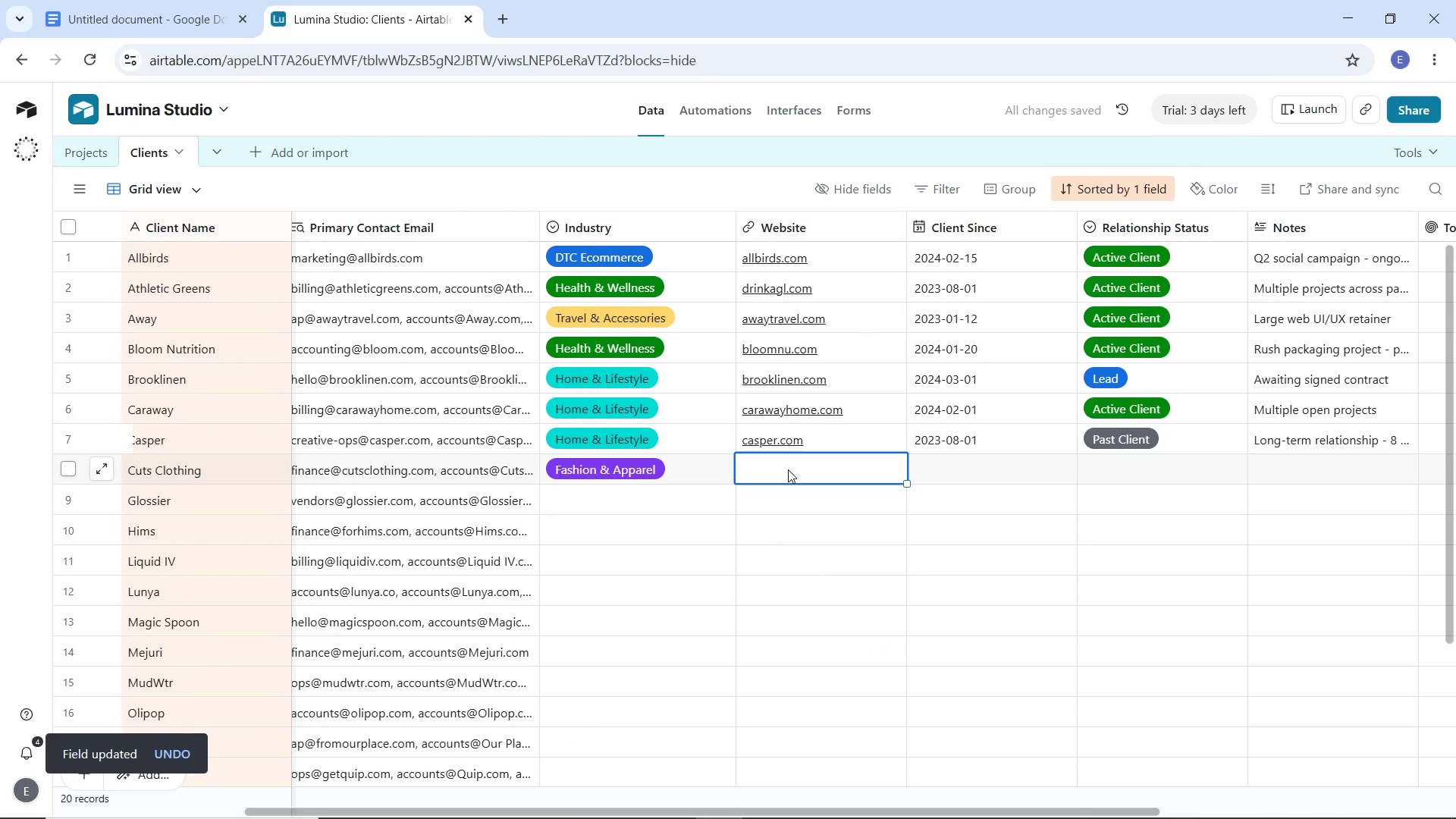 
type(cutsclothing.com)
key(Tab)
 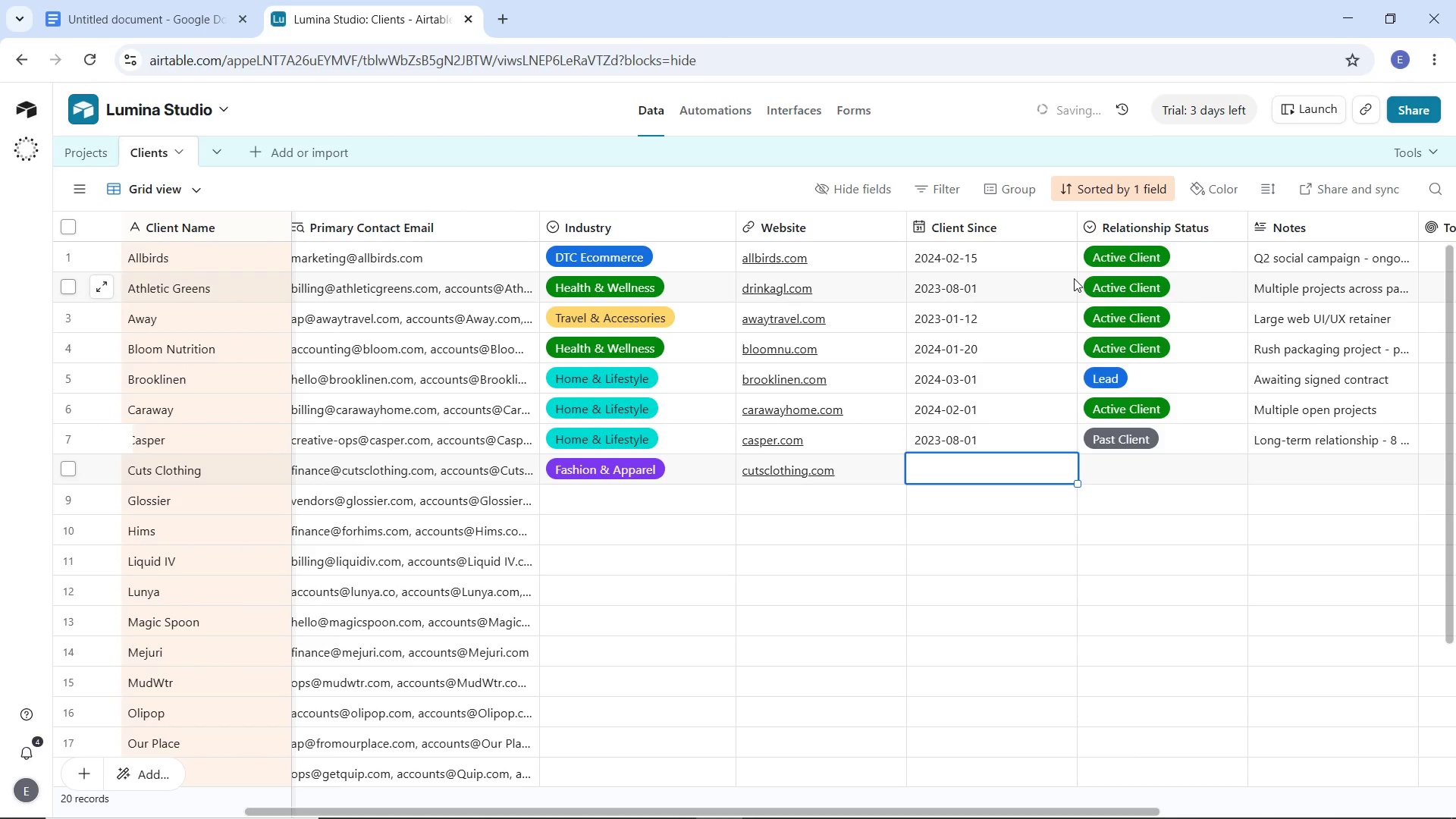 
type(2024)
 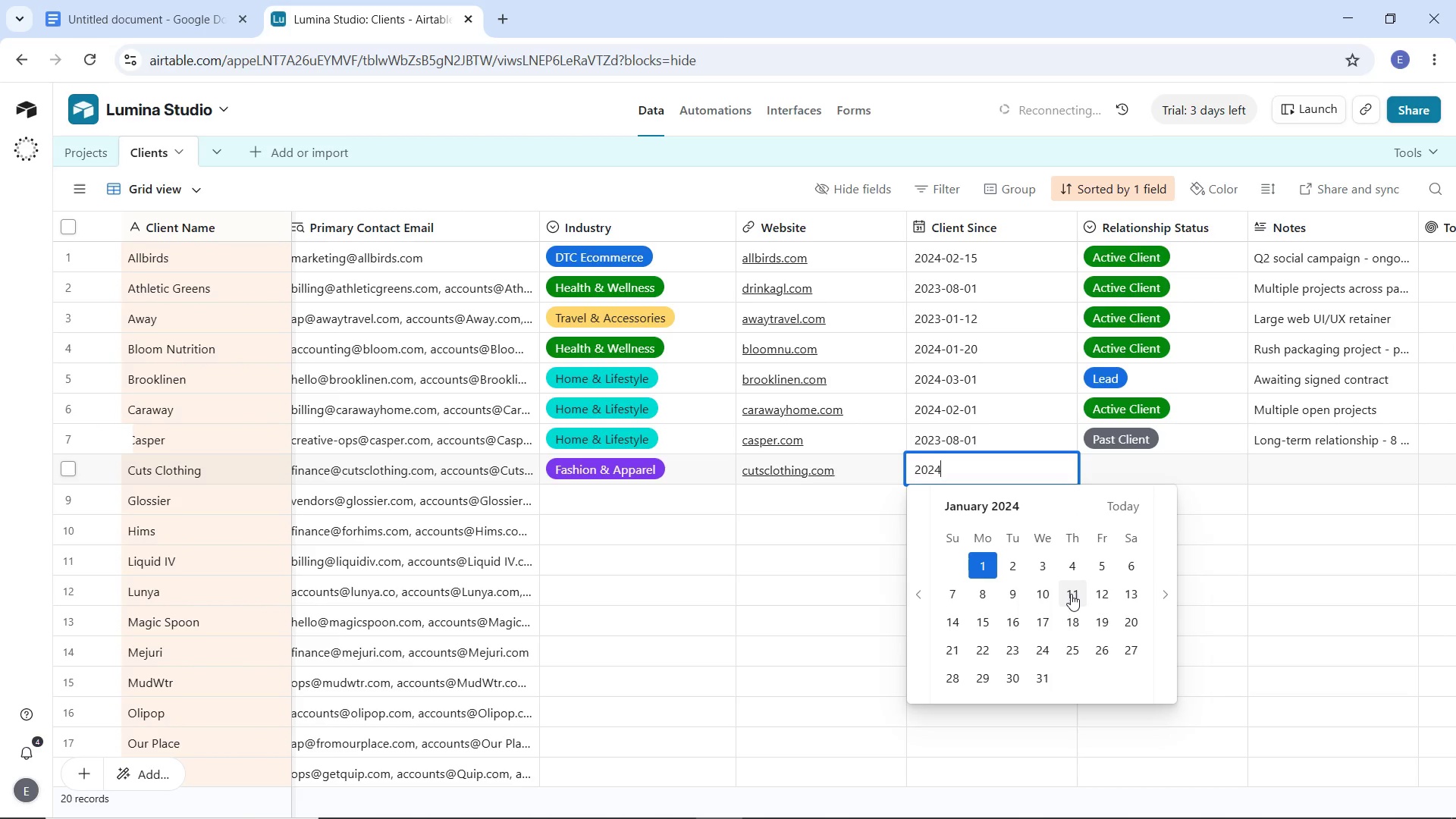 
left_click([1046, 596])
 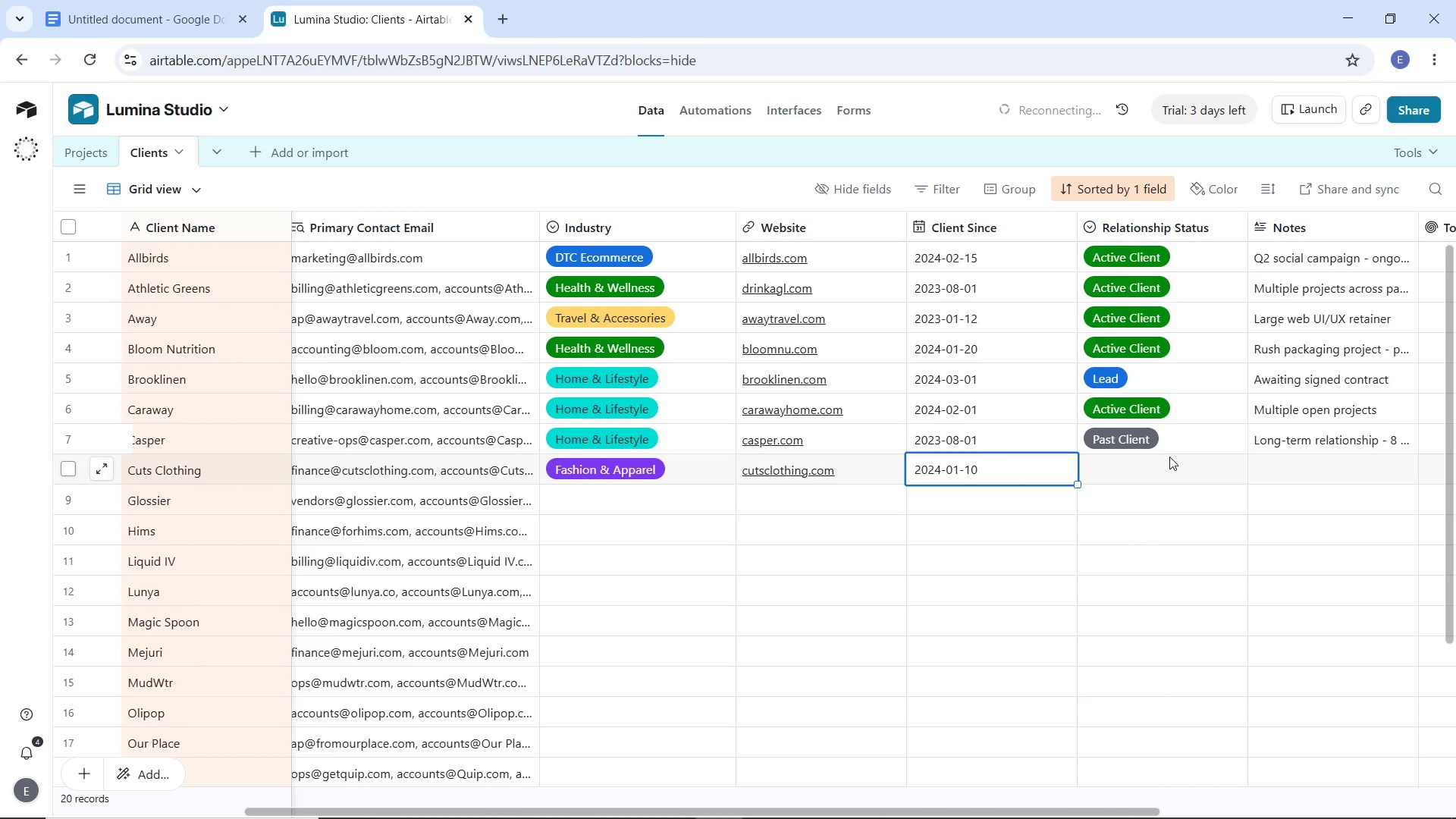 
wait(6.89)
 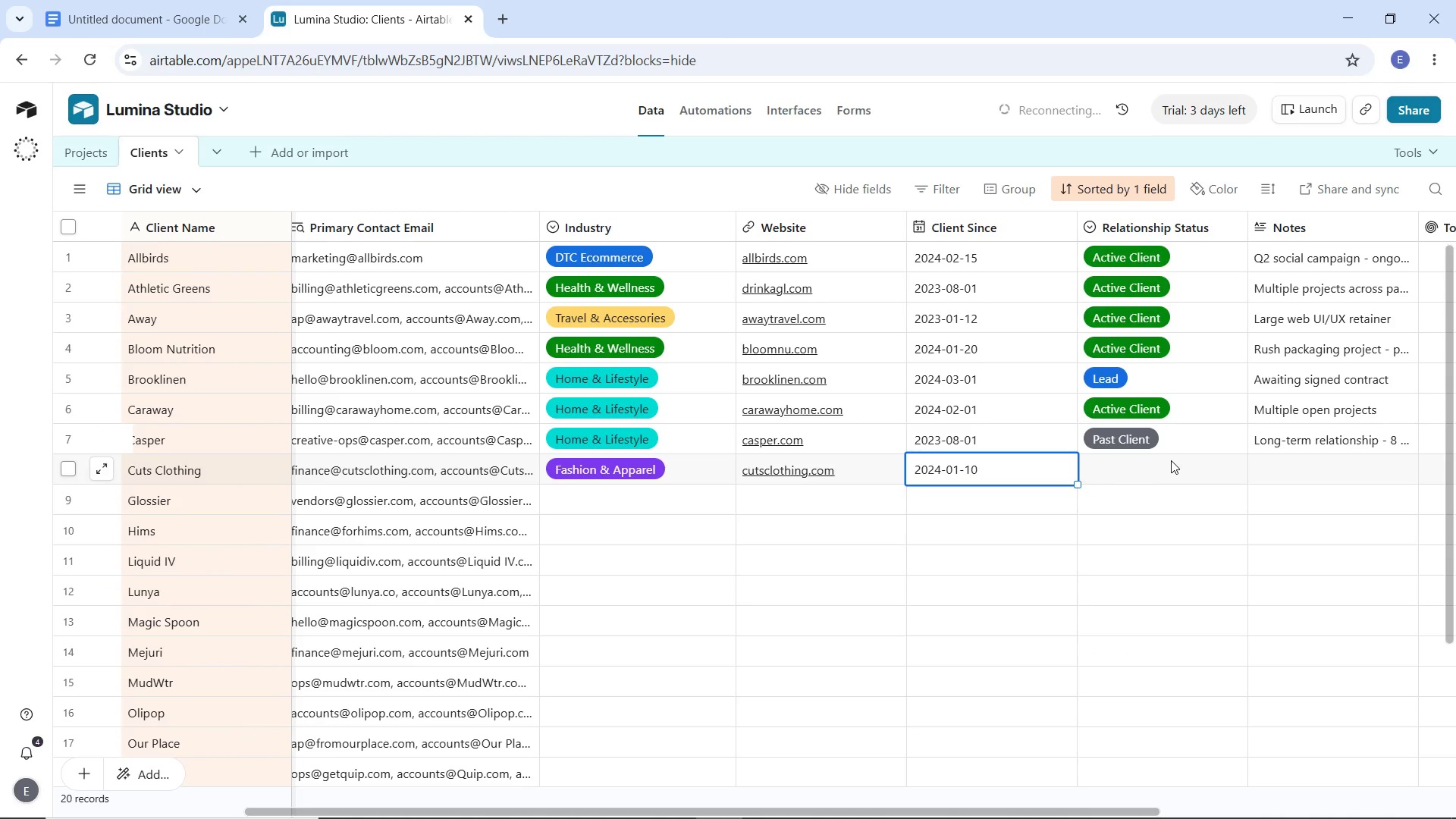 
double_click([1169, 462])
 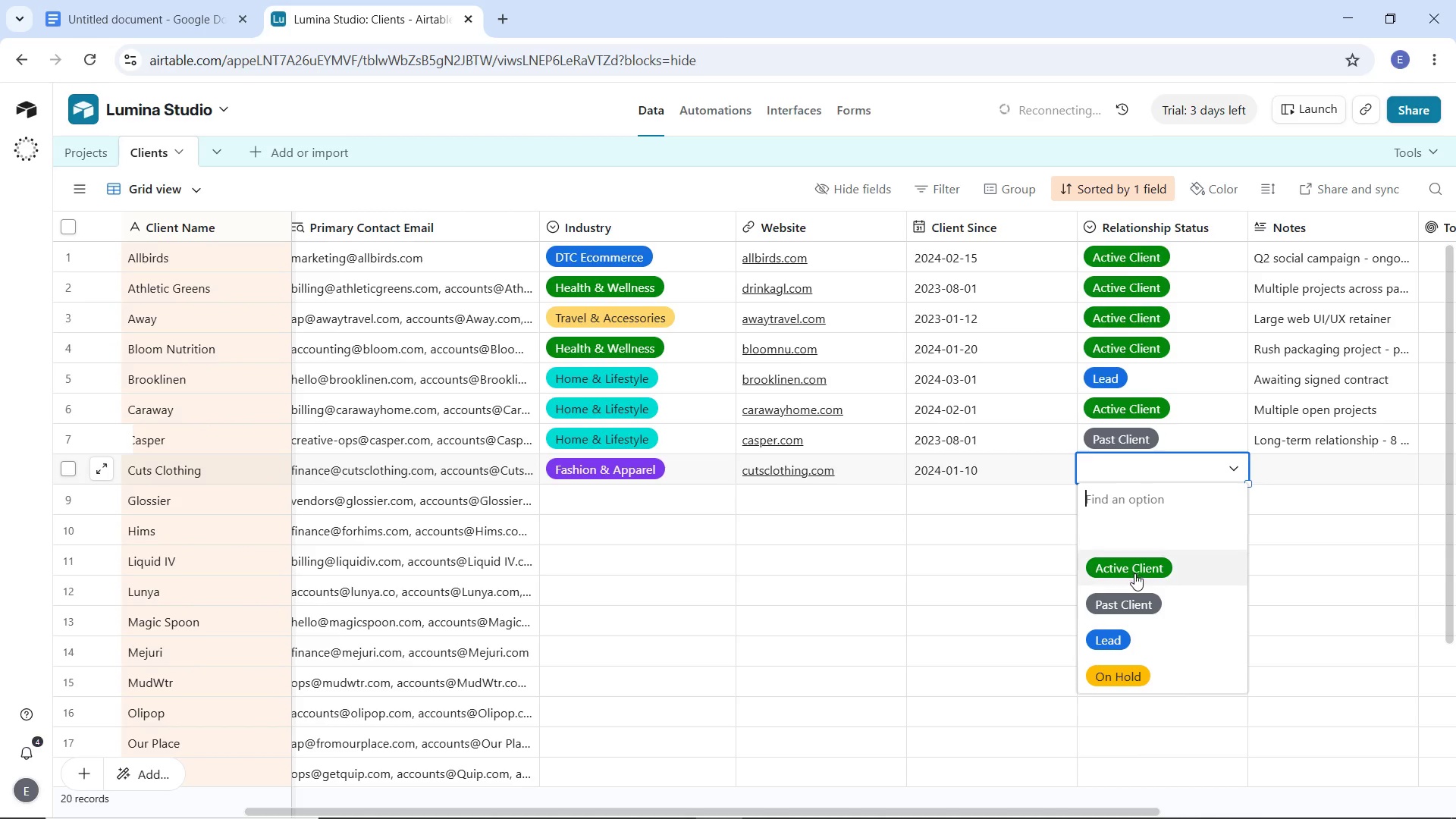 
left_click([1134, 573])
 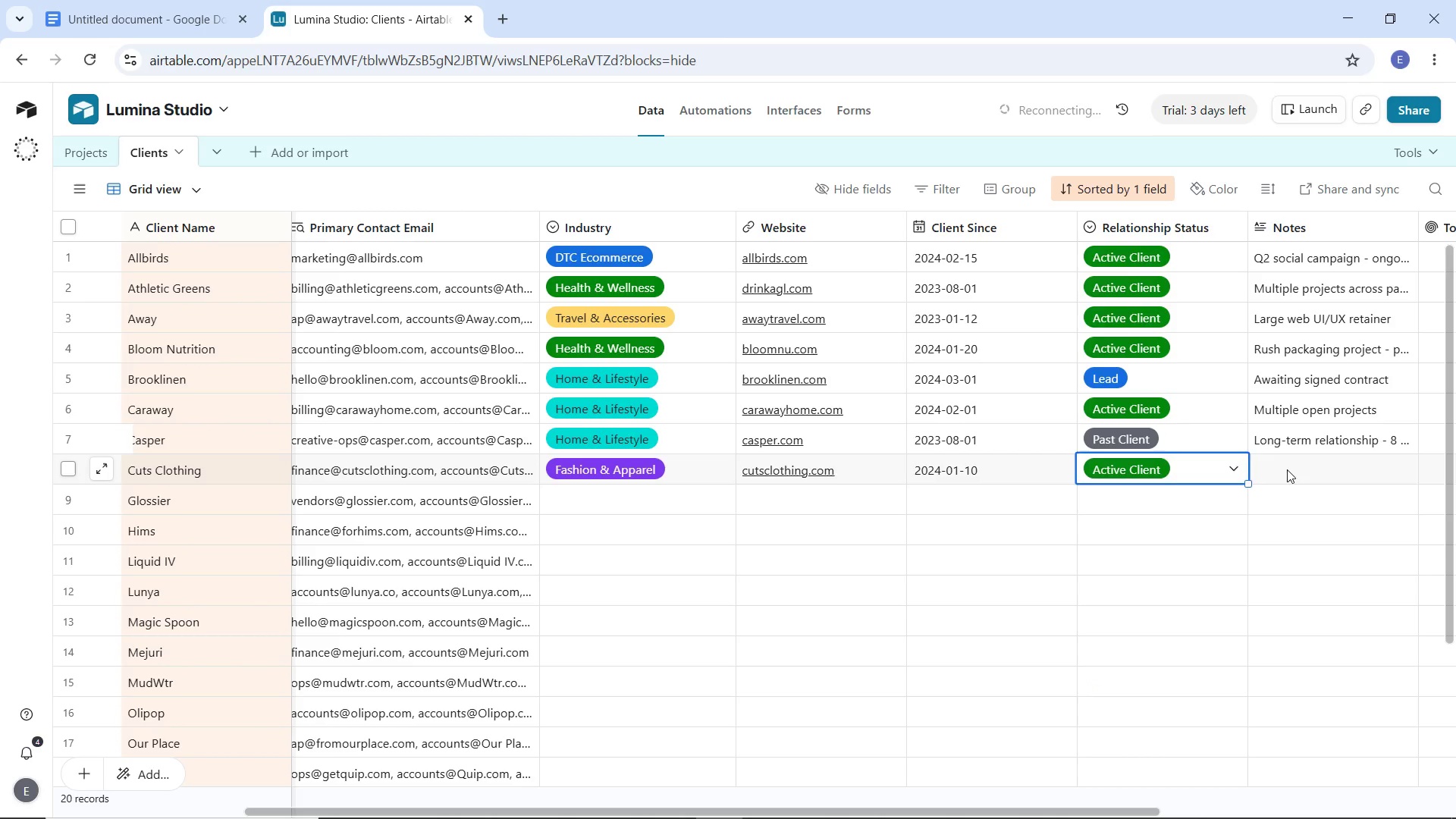 
double_click([1287, 469])
 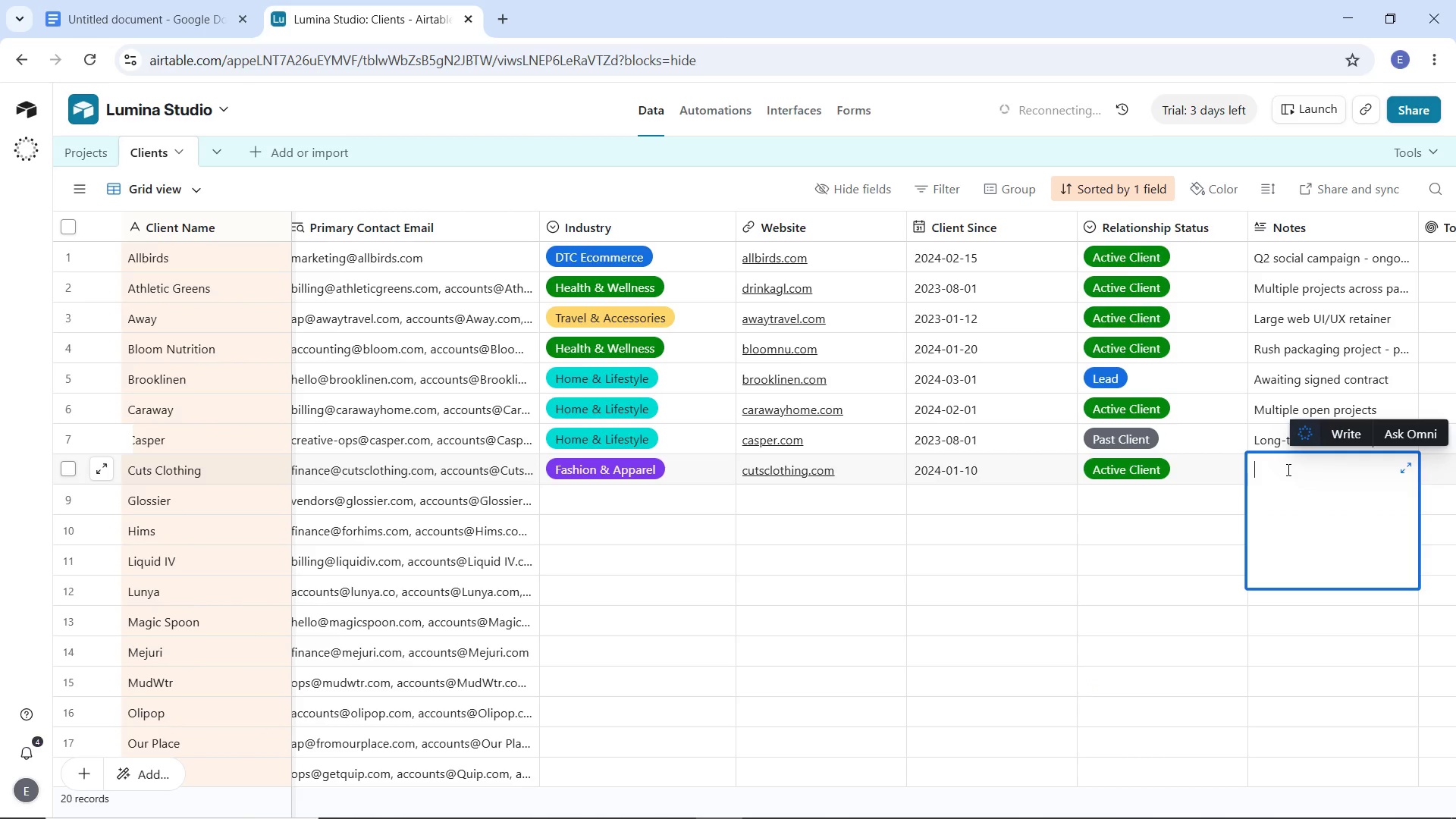 
type(Brand refresh in review)
 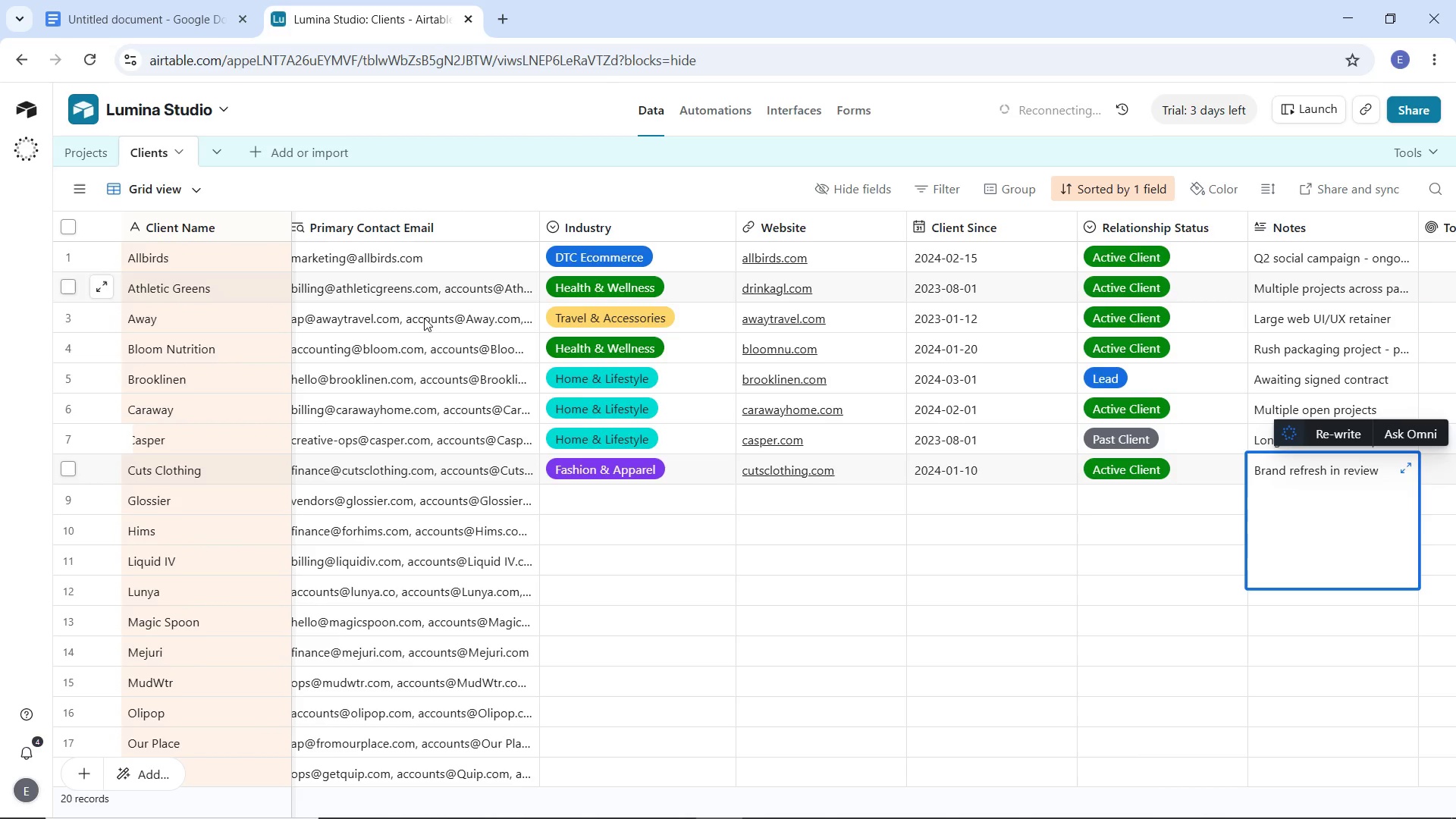 
left_click([673, 585])
 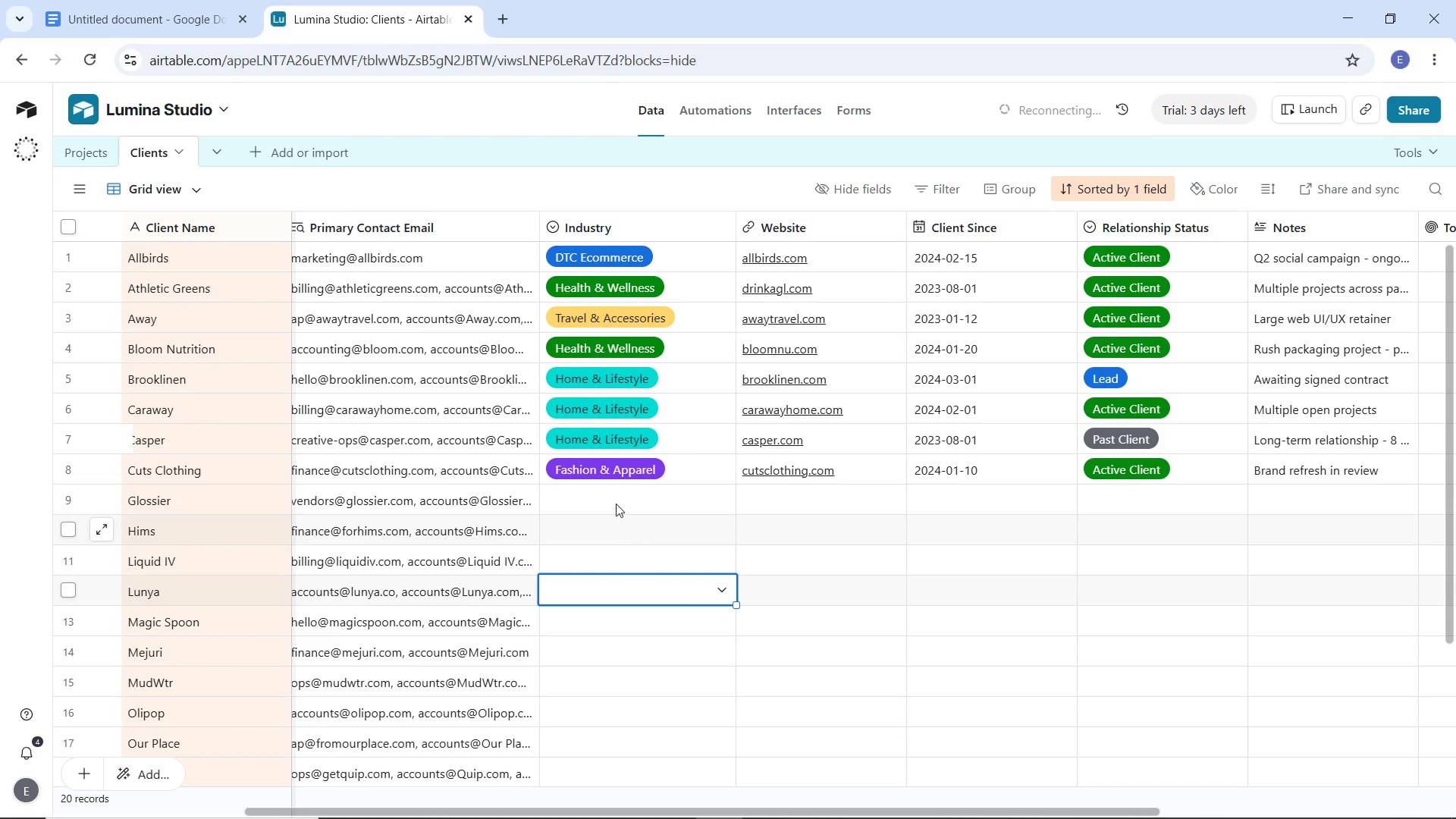 
left_click([613, 501])
 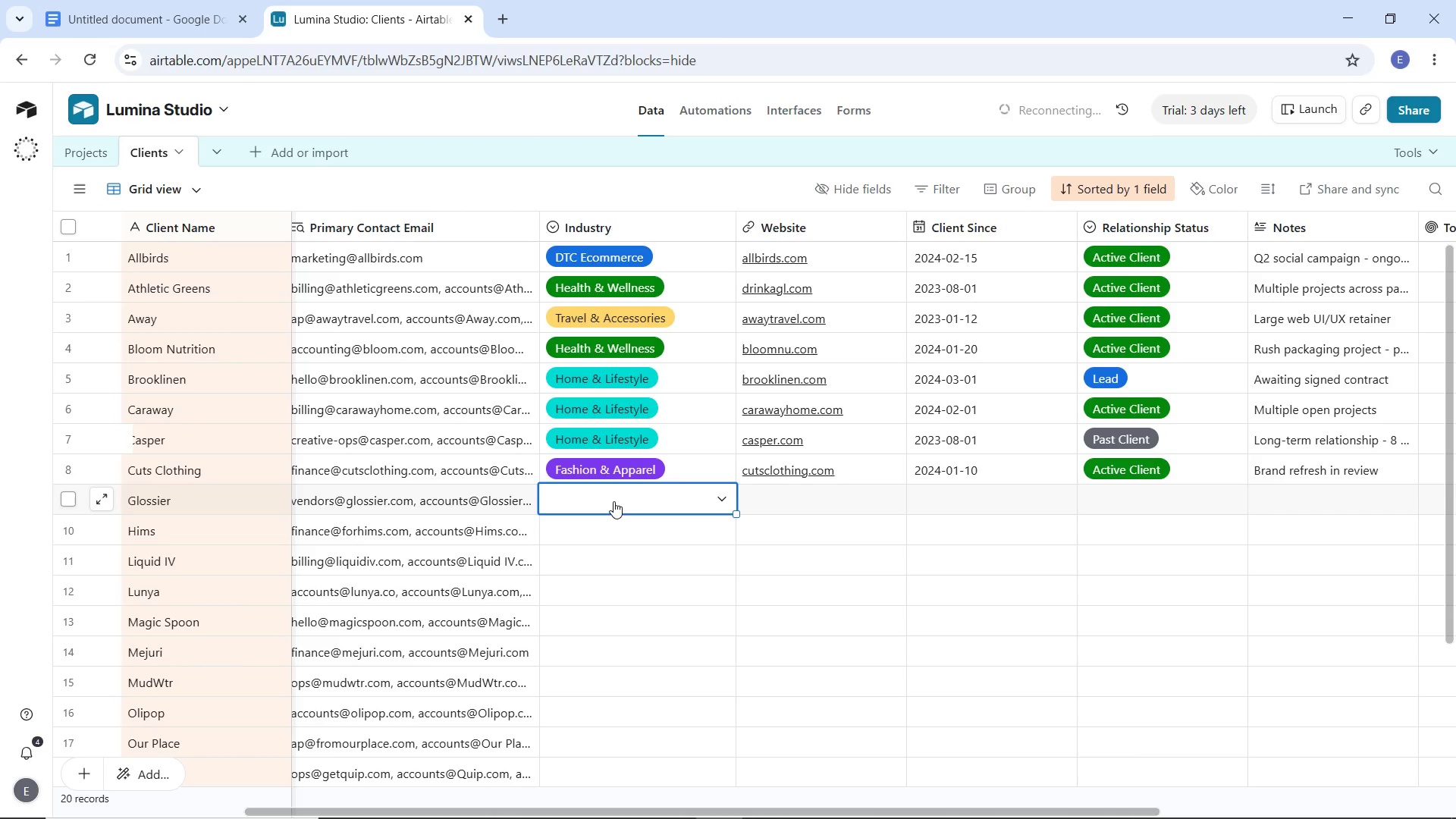 
left_click([613, 501])
 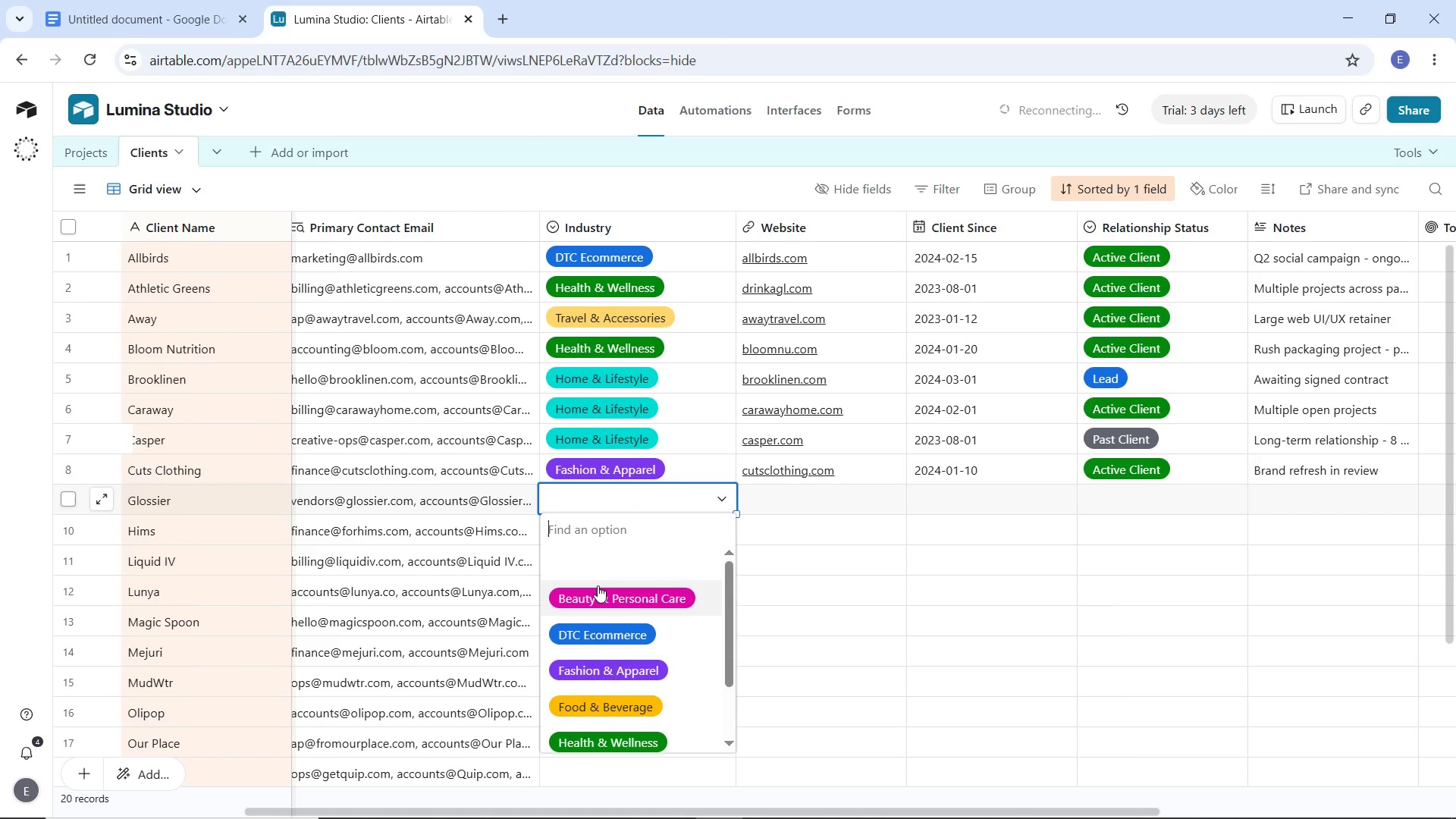 
left_click([598, 585])
 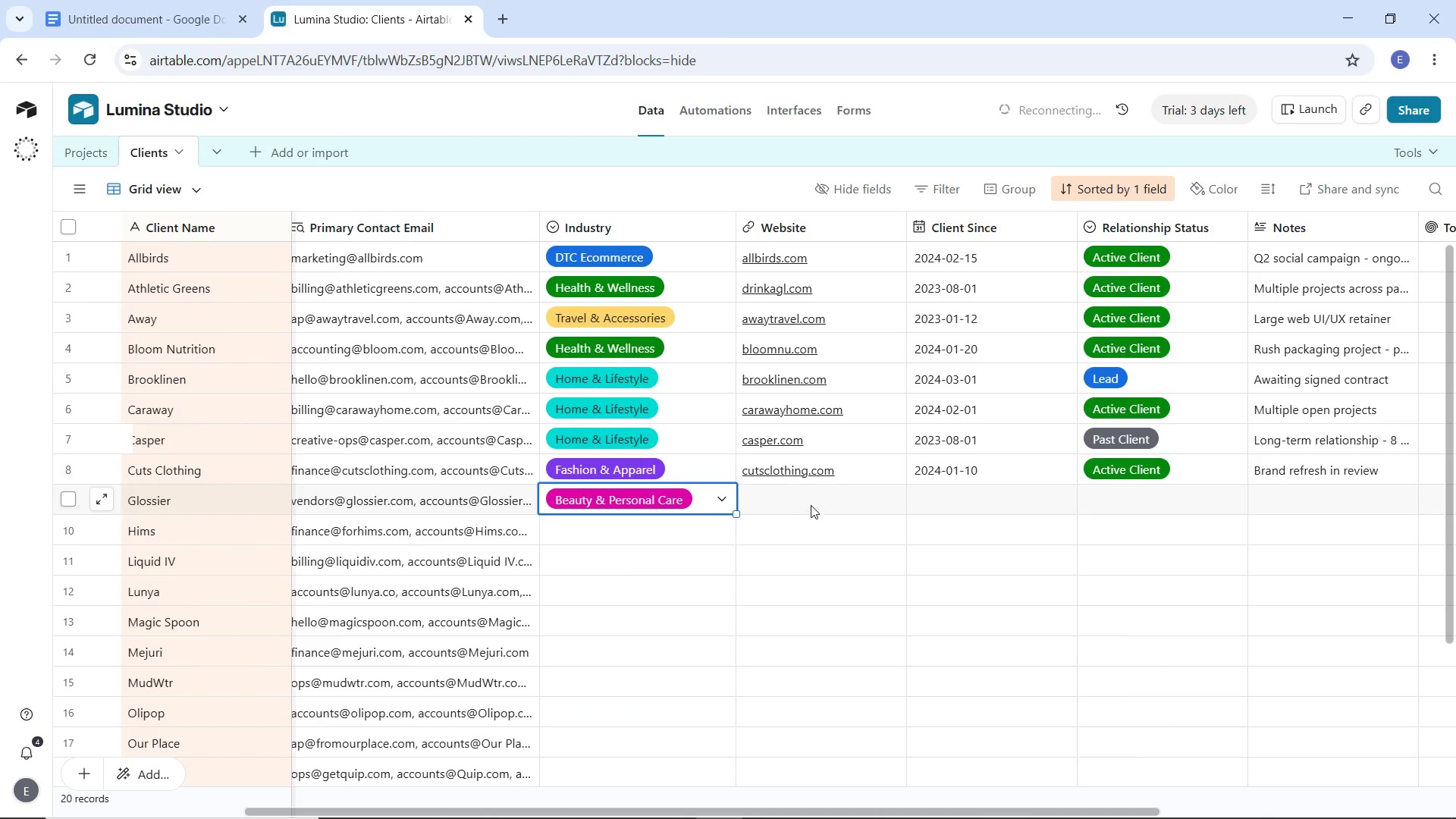 
left_click([811, 505])
 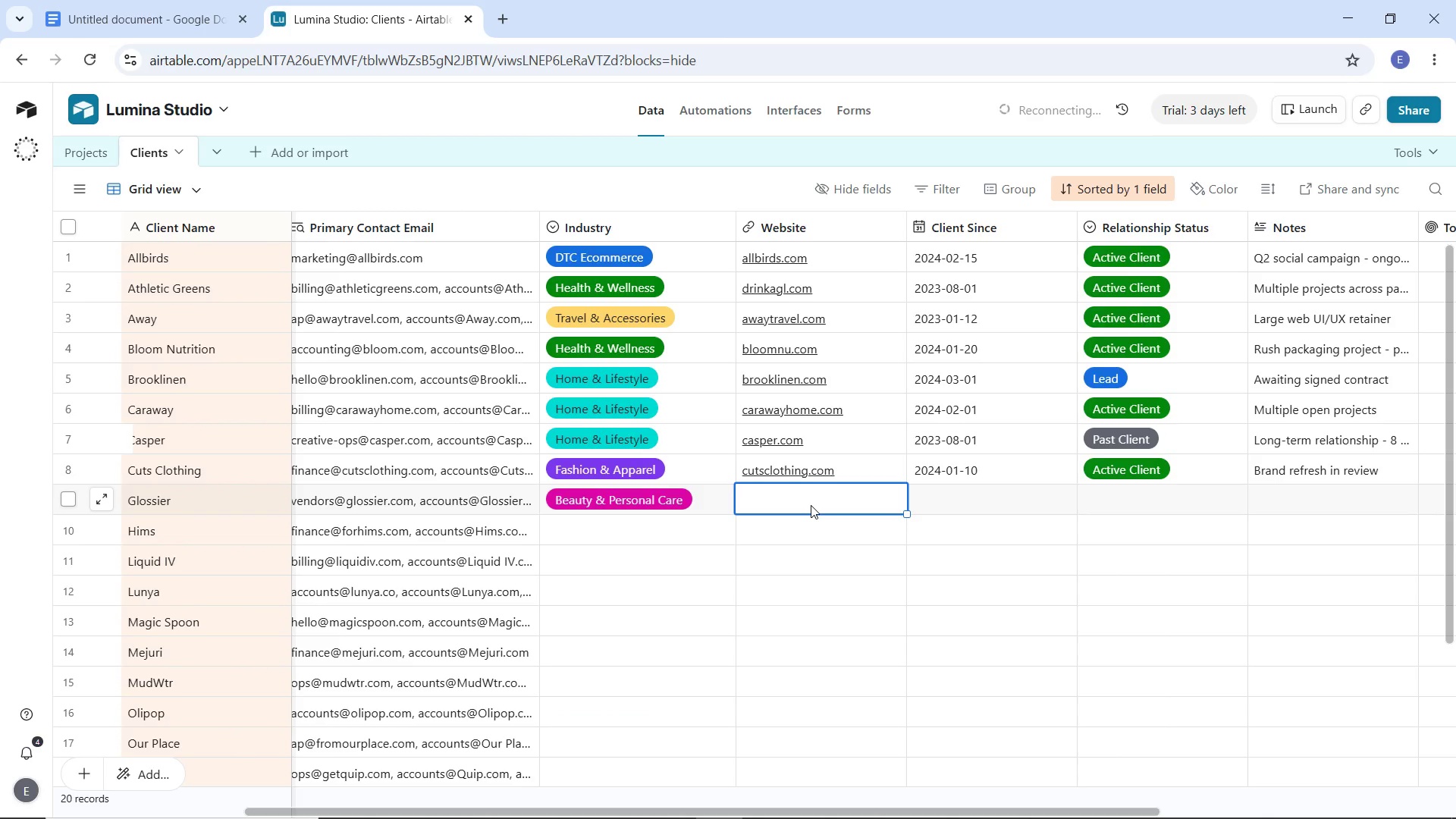 
wait(7.17)
 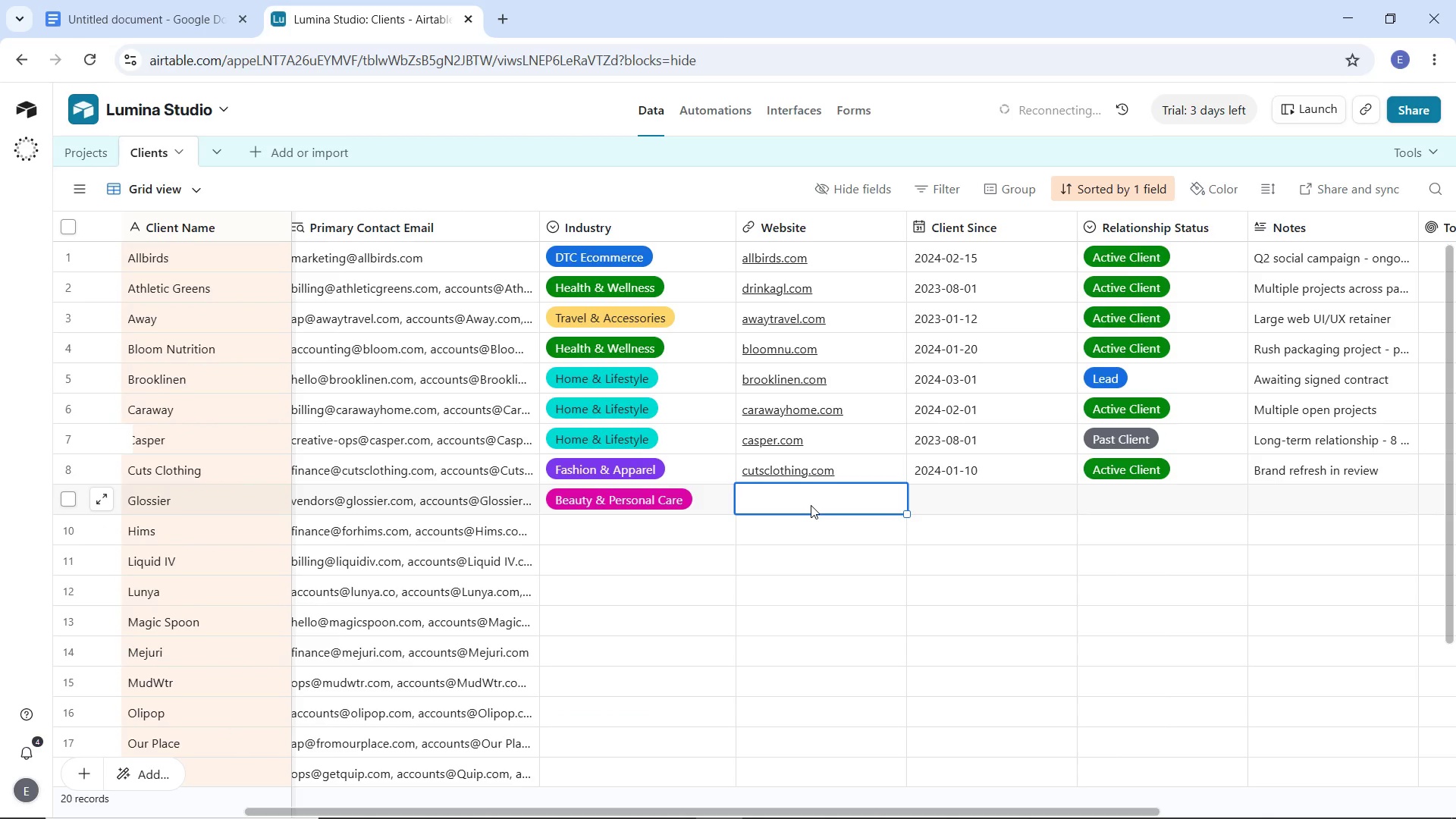 
type(glossier.com)
 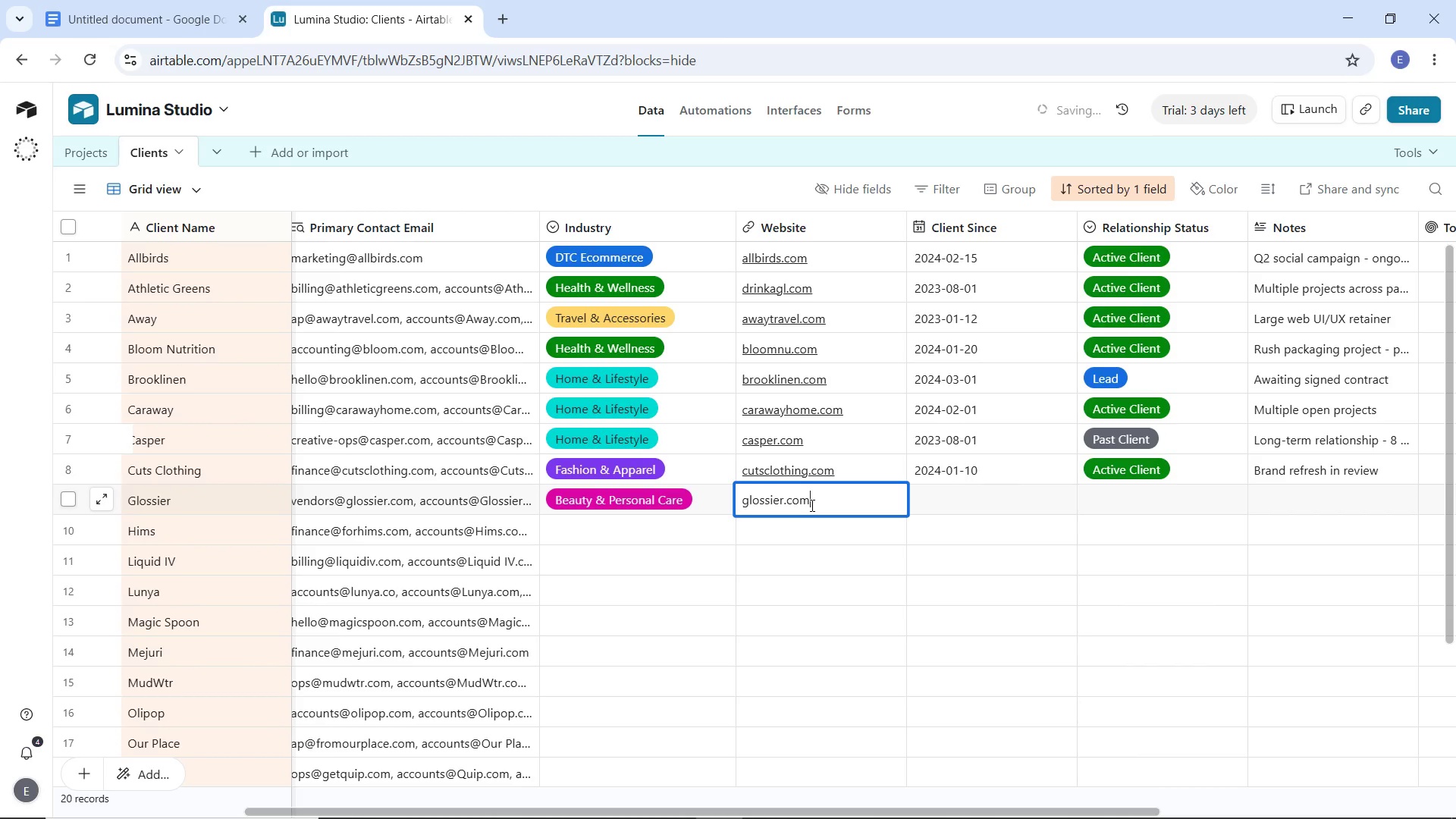 
key(Tab)
type(2024)
 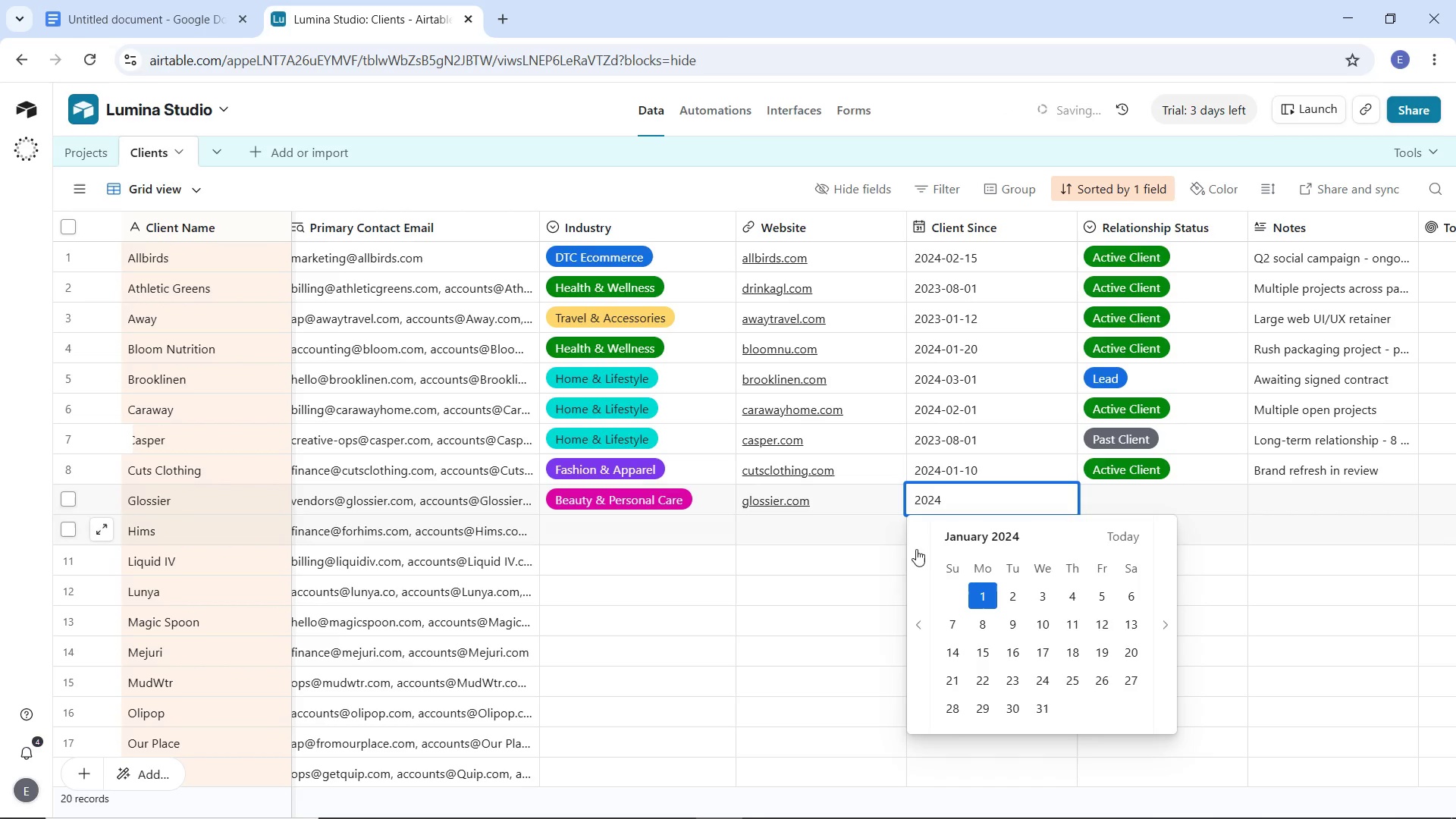 
left_click([979, 591])
 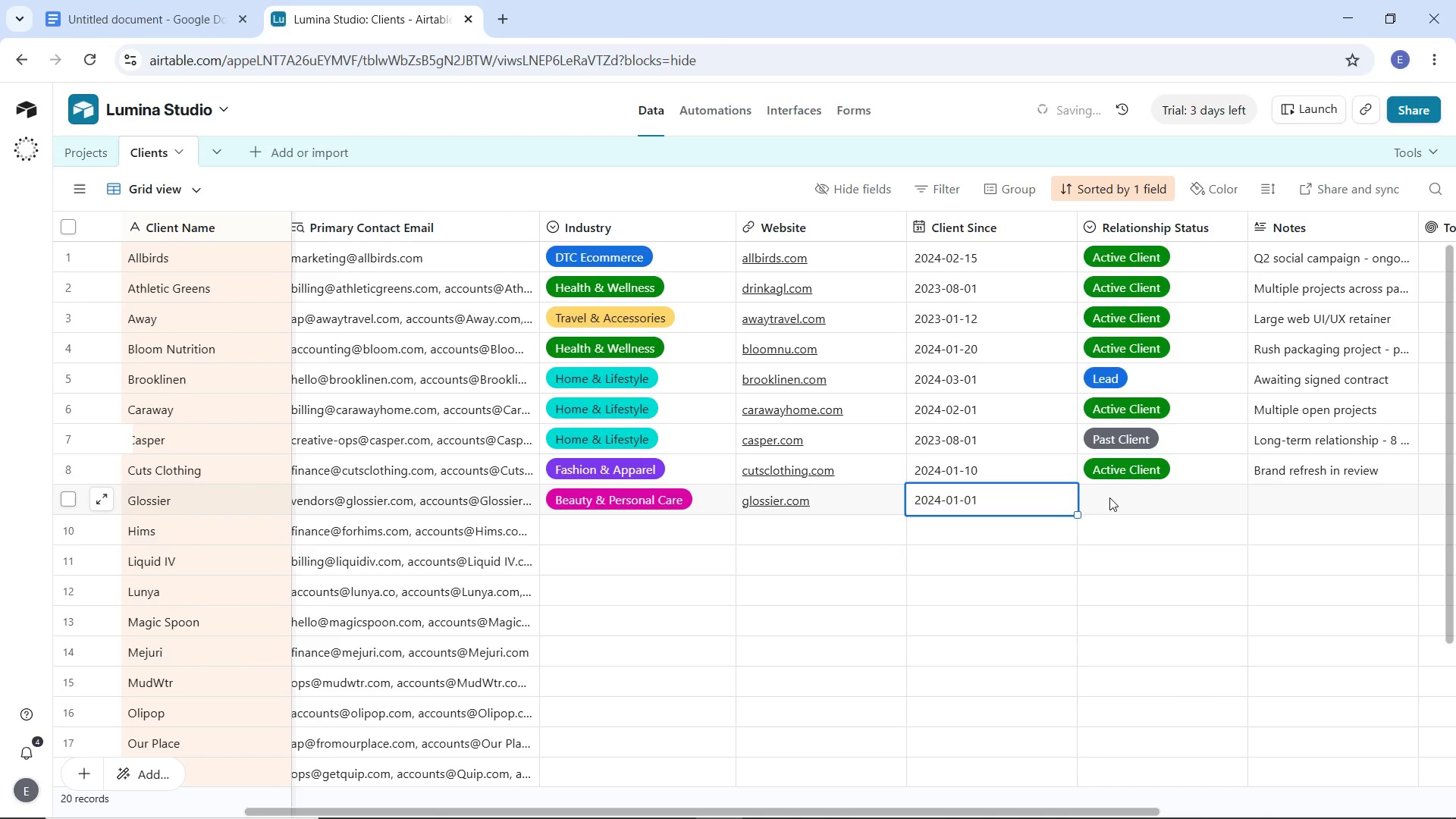 
double_click([1109, 497])
 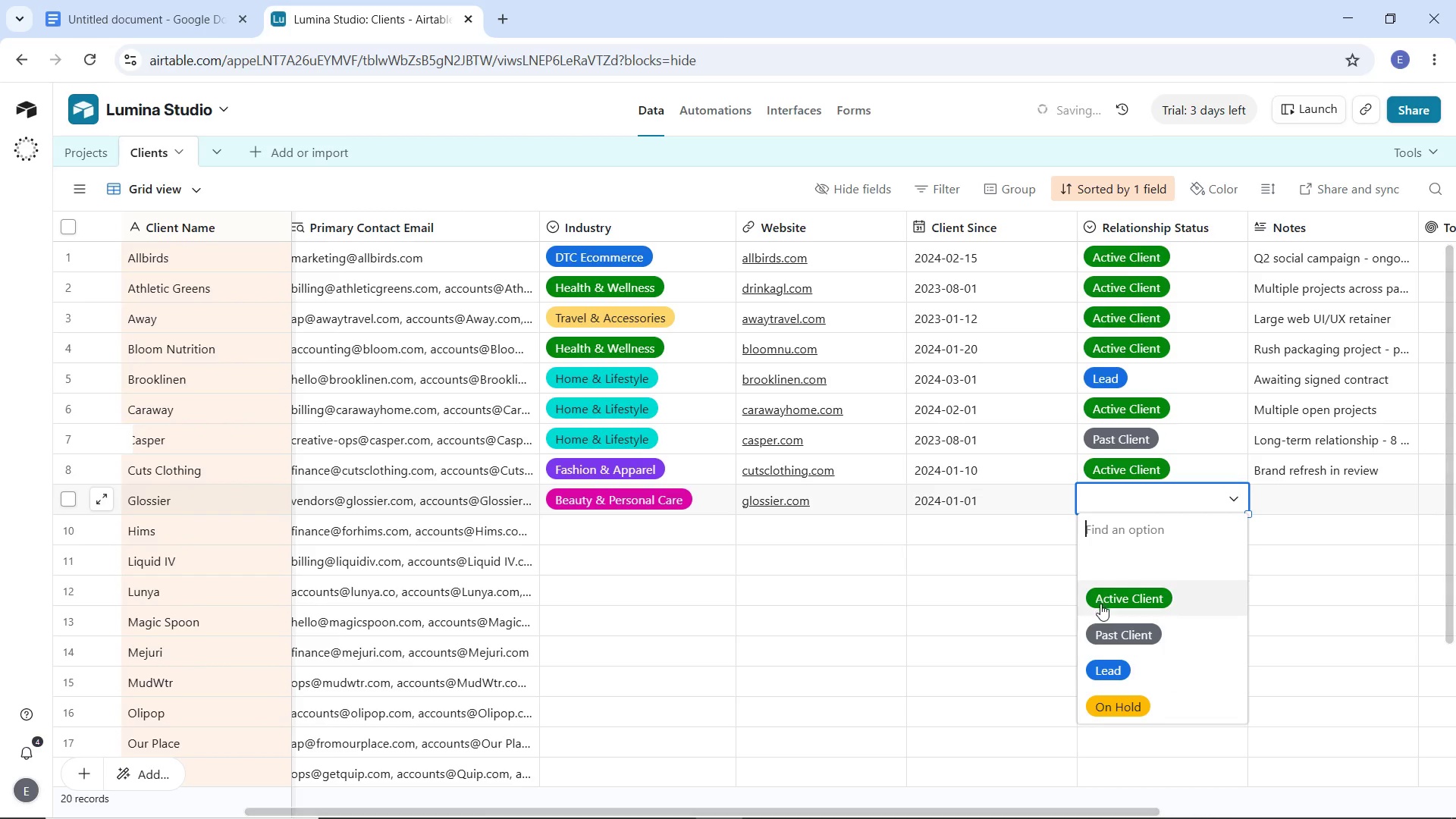 
left_click([1100, 604])
 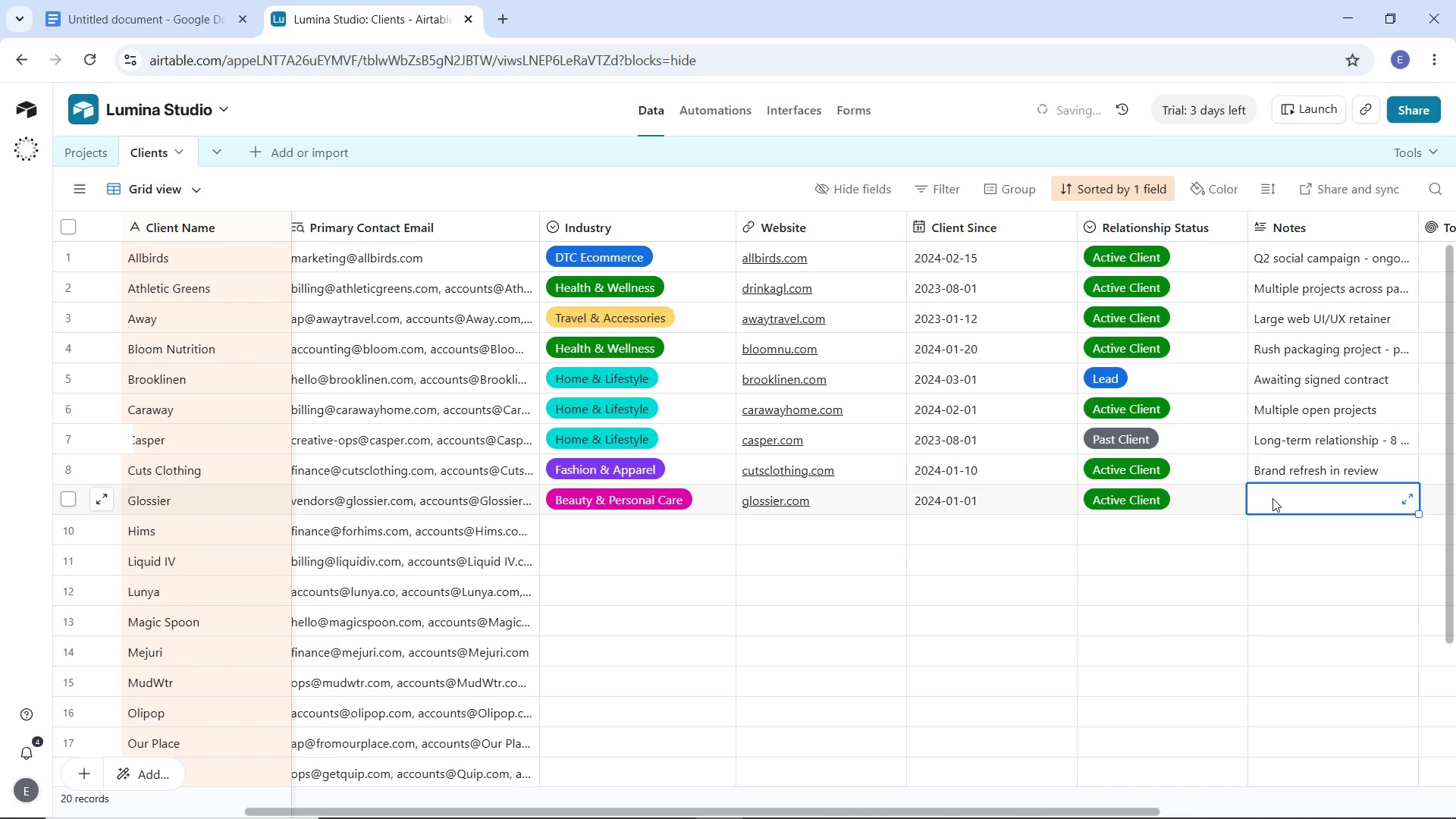 
double_click([1272, 498])
 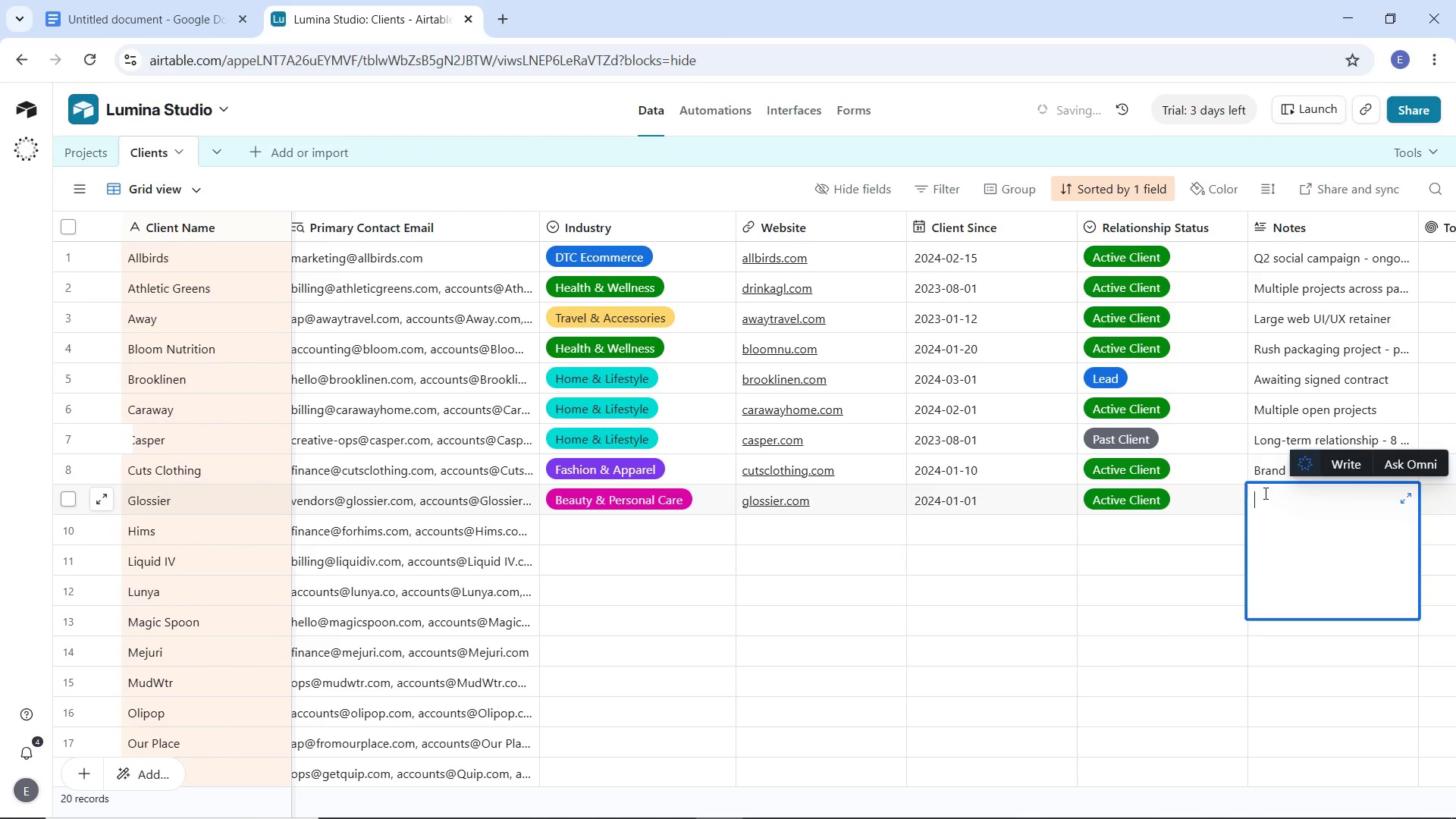 
wait(6.62)
 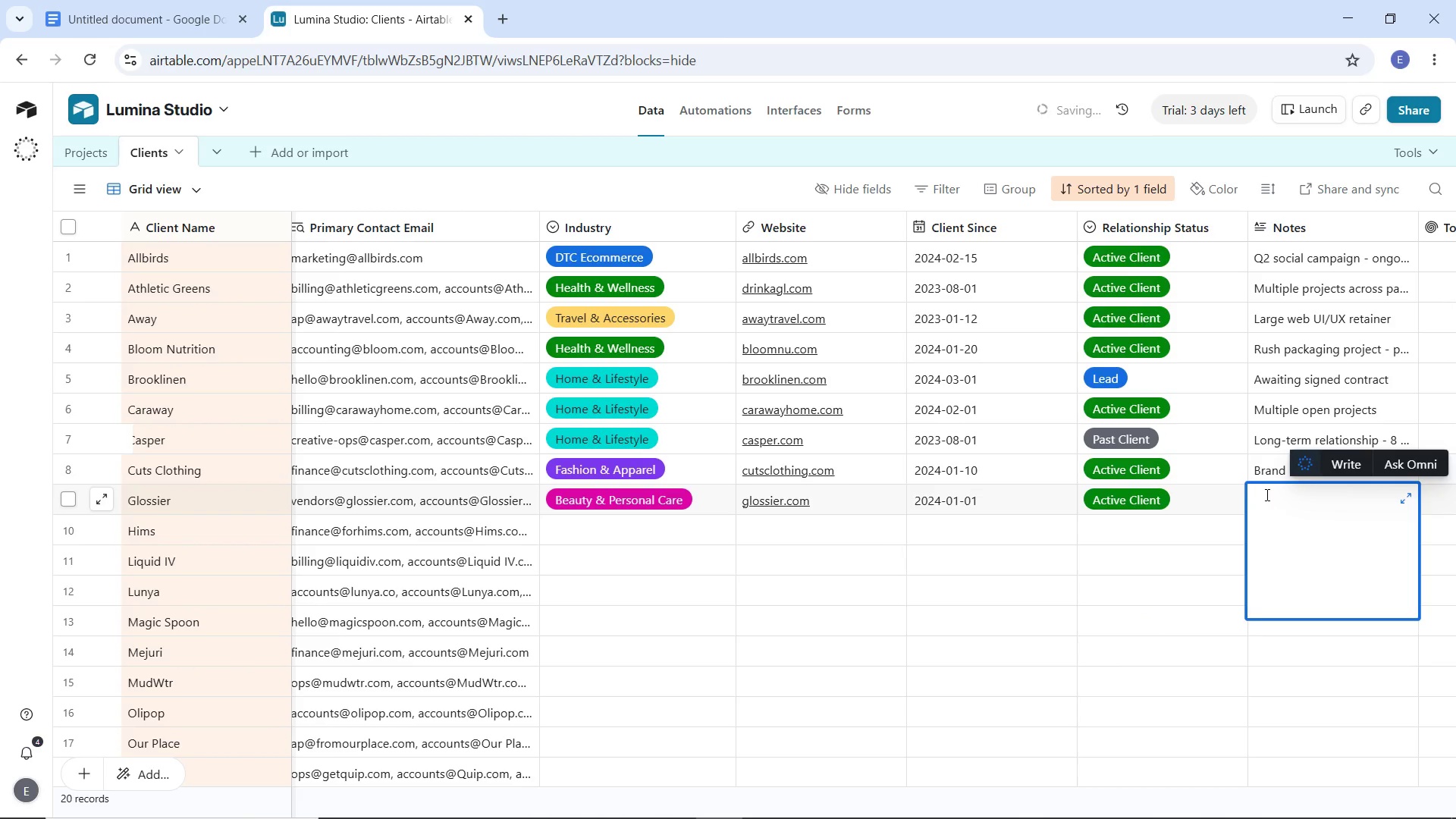 
type(Flagship pacj)
key(Backspace)
type(kaging project)
 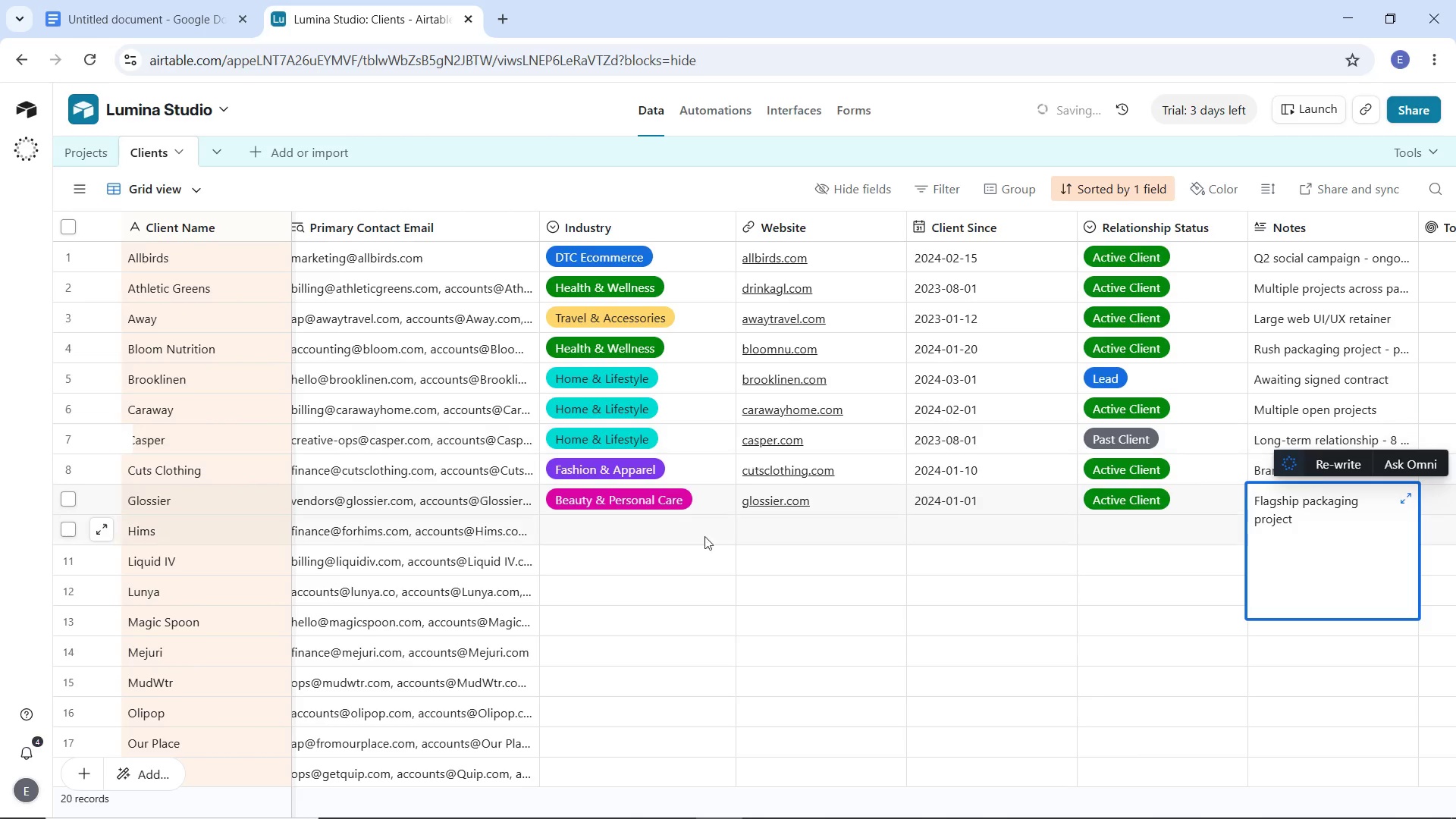 
left_click([673, 529])
 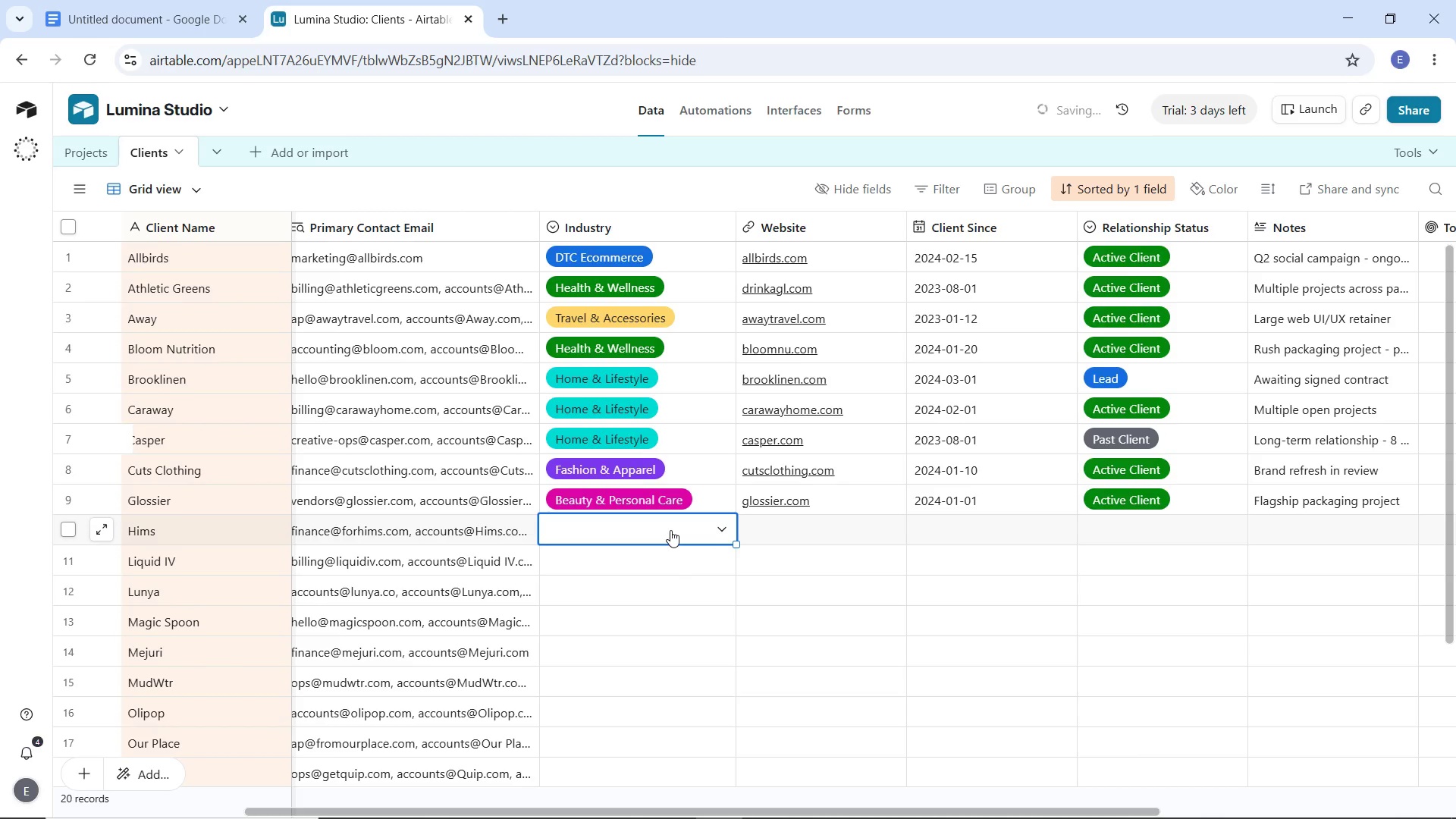 
left_click([670, 530])
 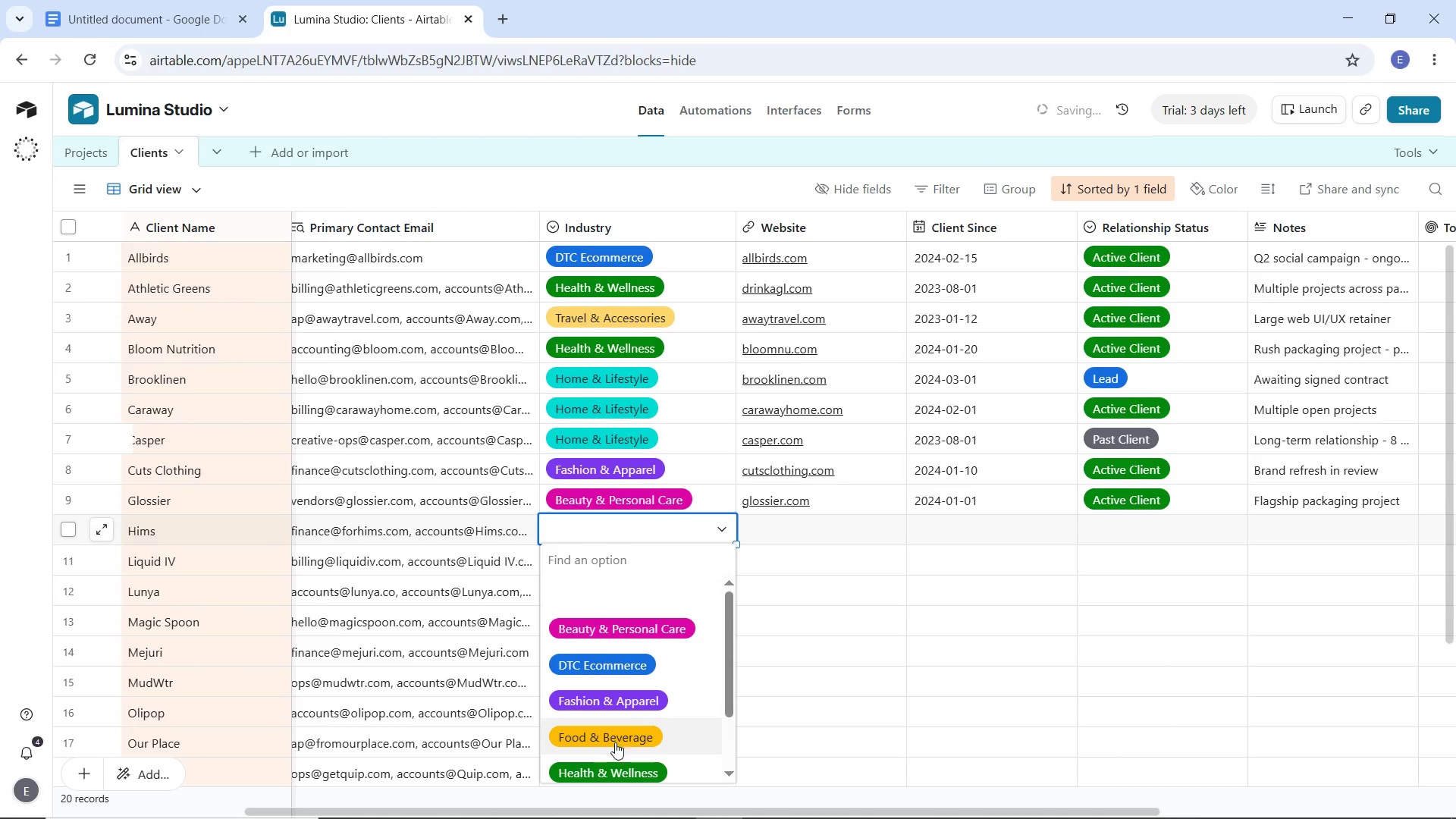 
left_click([616, 758])
 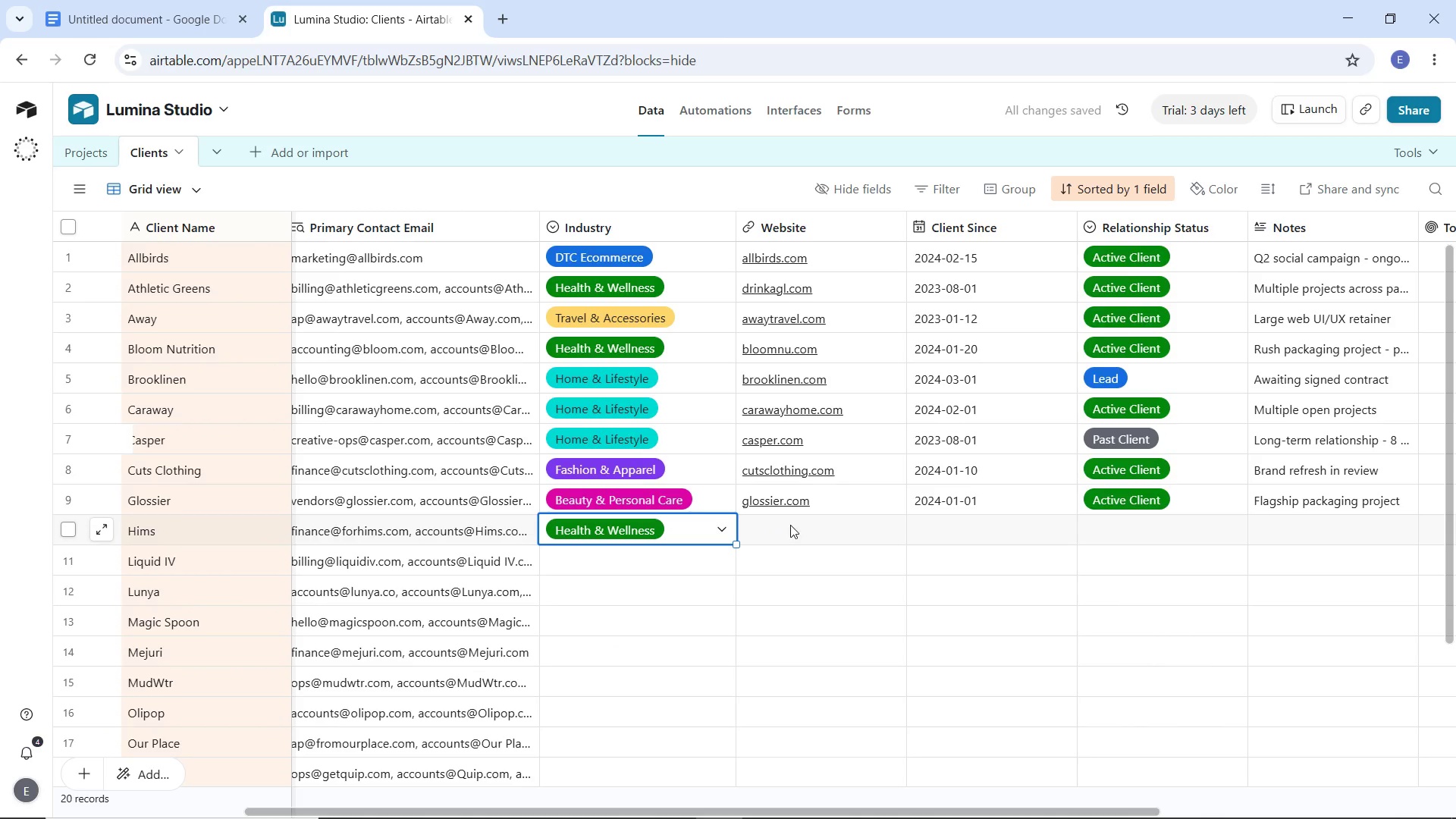 
wait(7.7)
 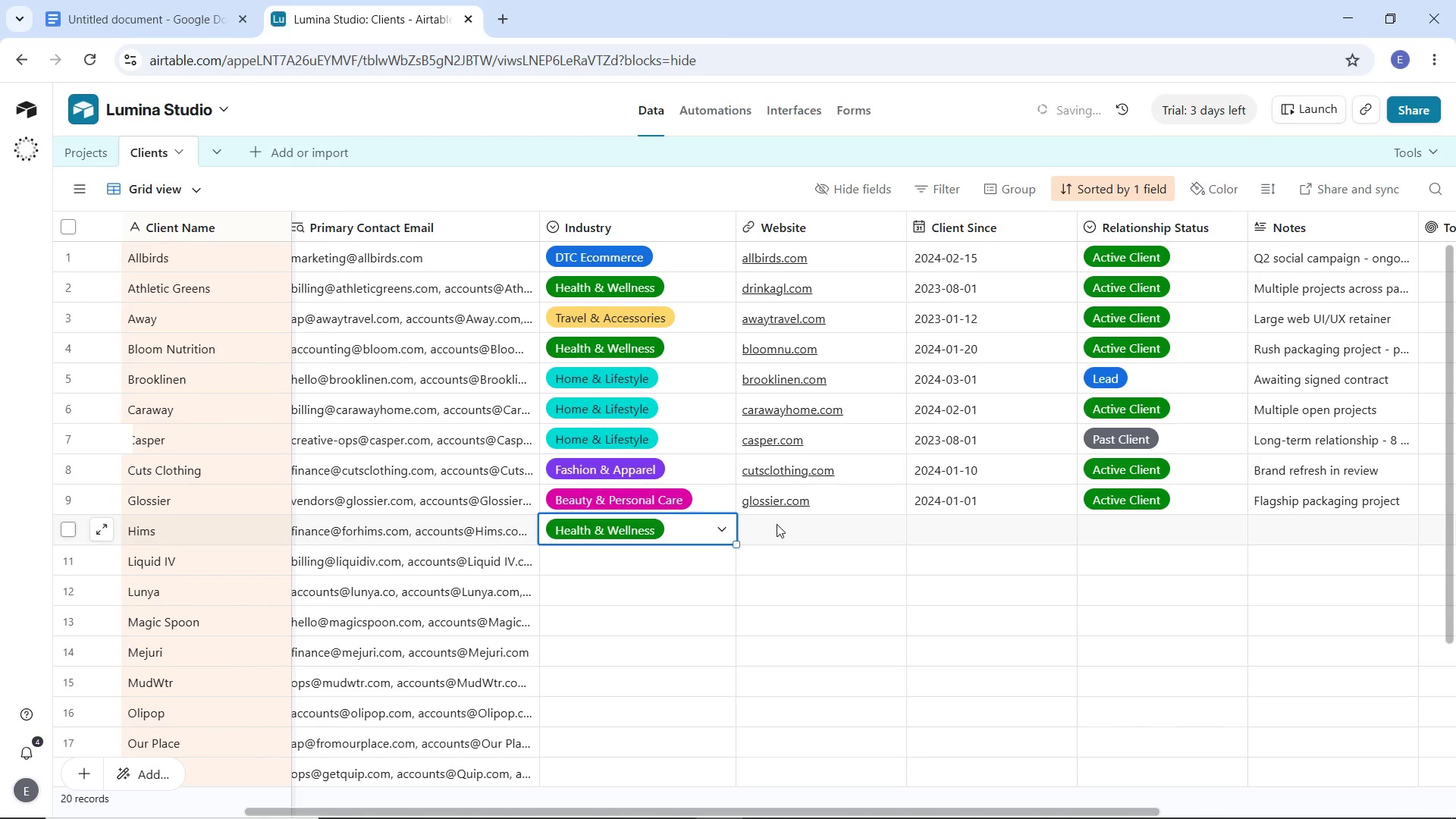 
type(forhim)
 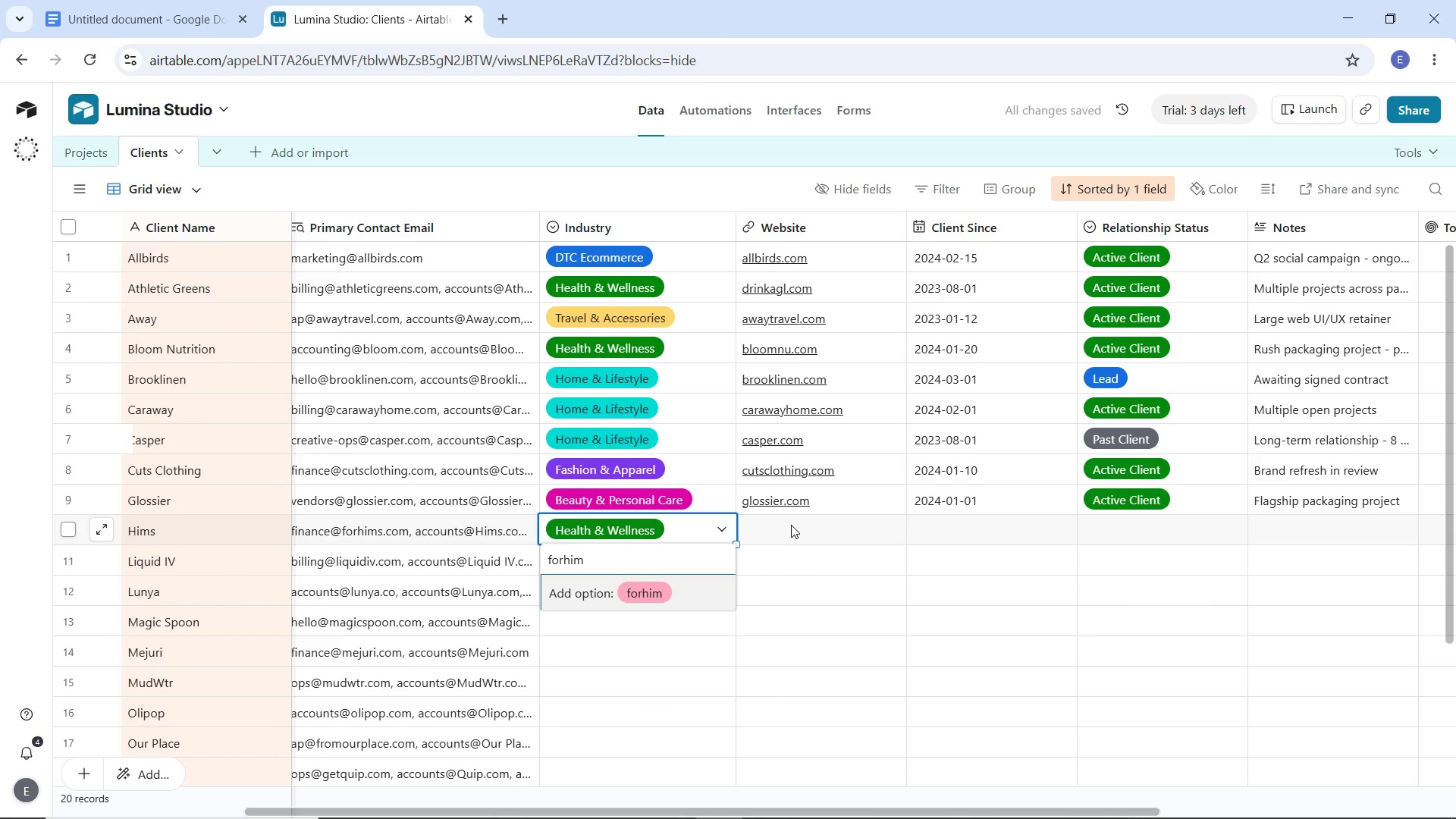 
key(Control+Z)
 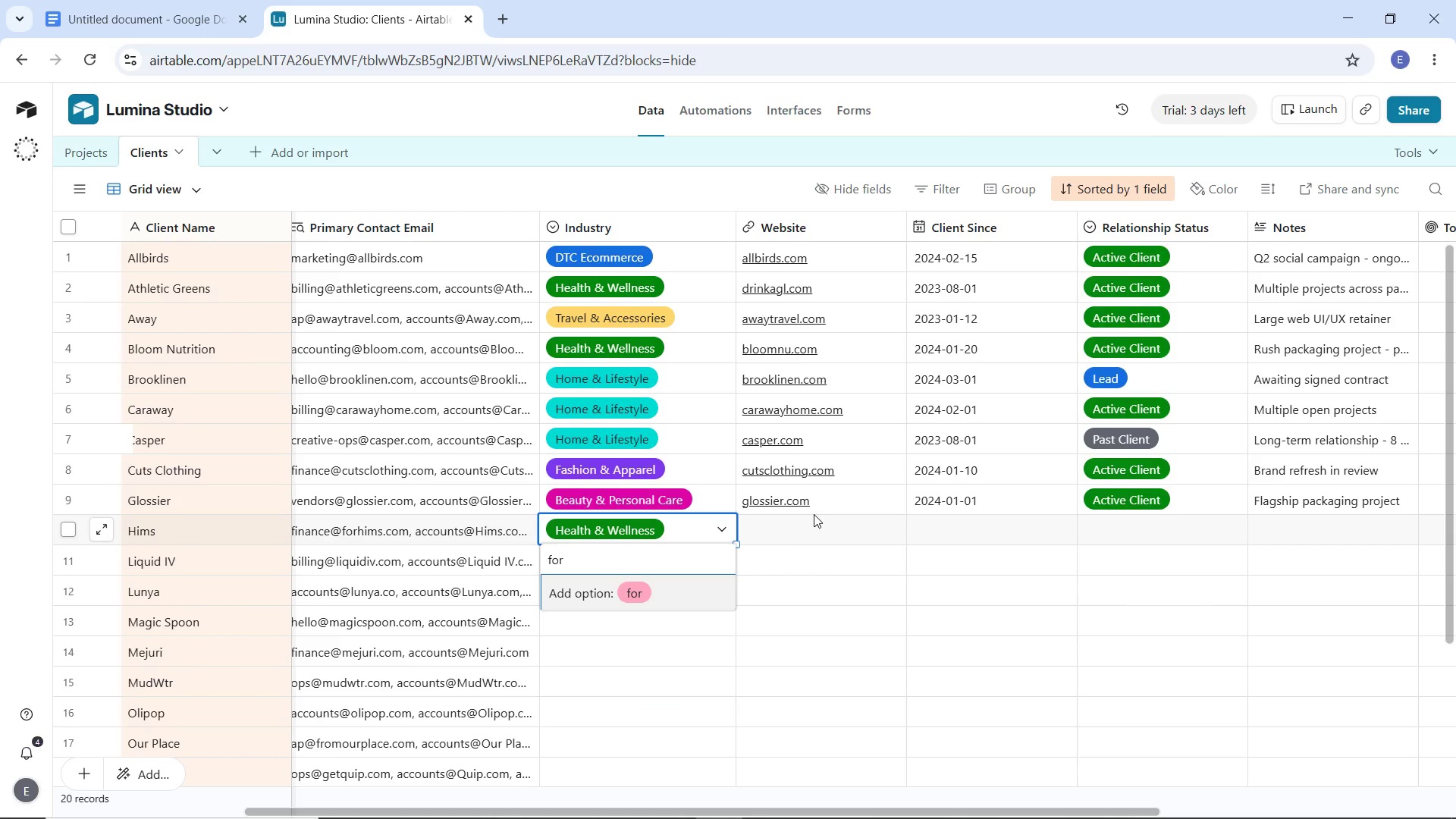 
key(Control+Z)
 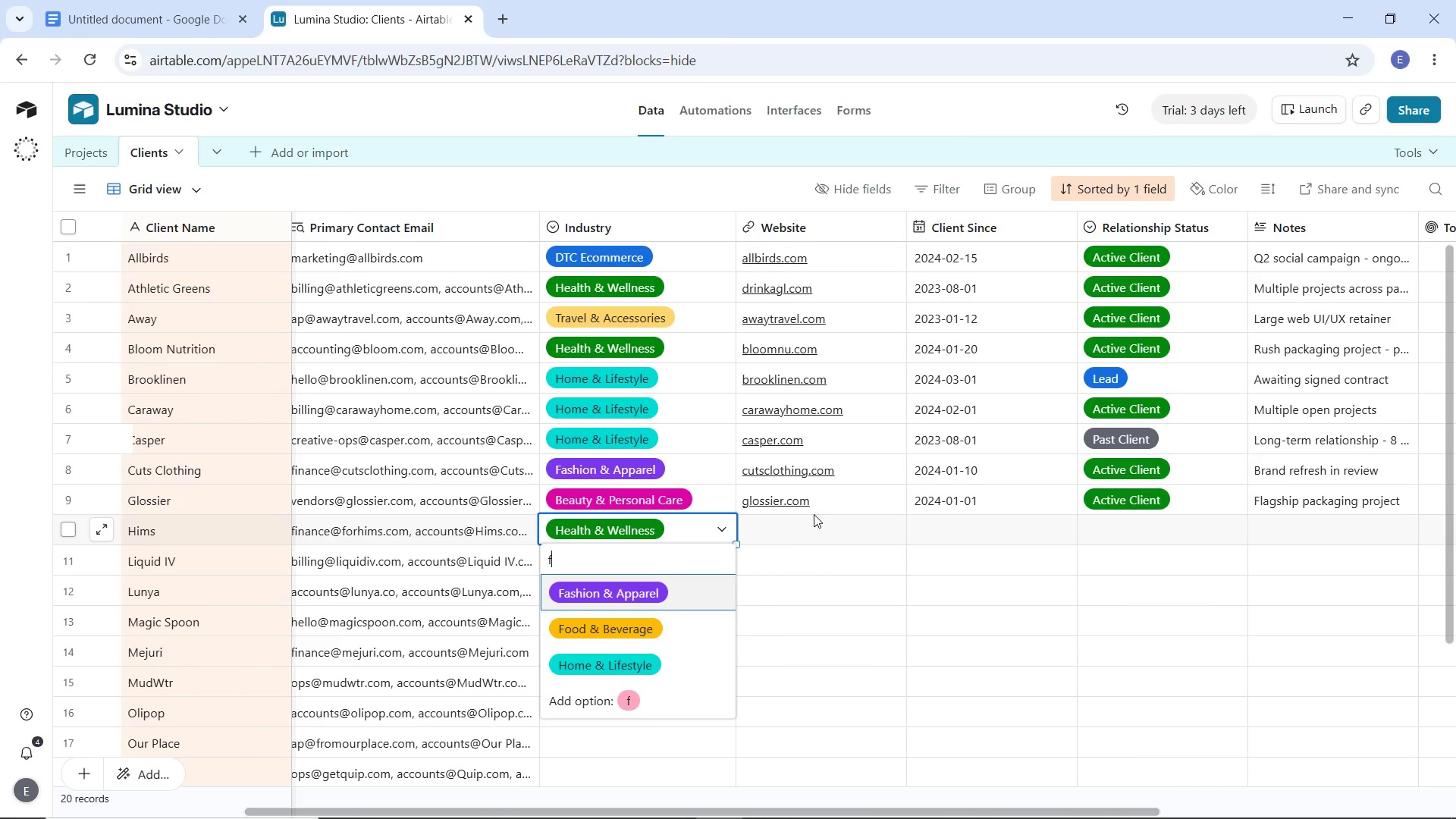 
key(Control+Z)
 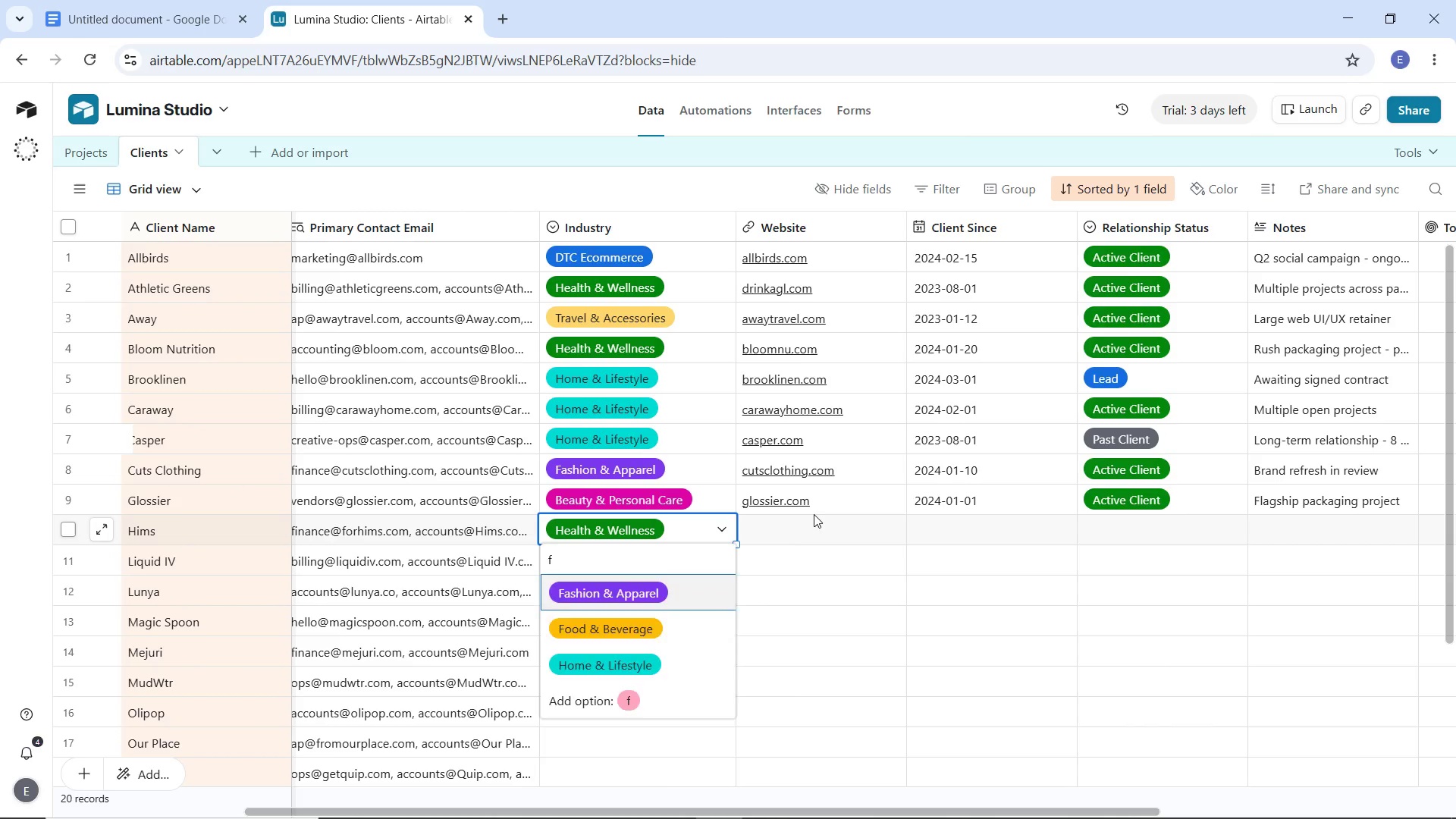 
key(Control+Z)
 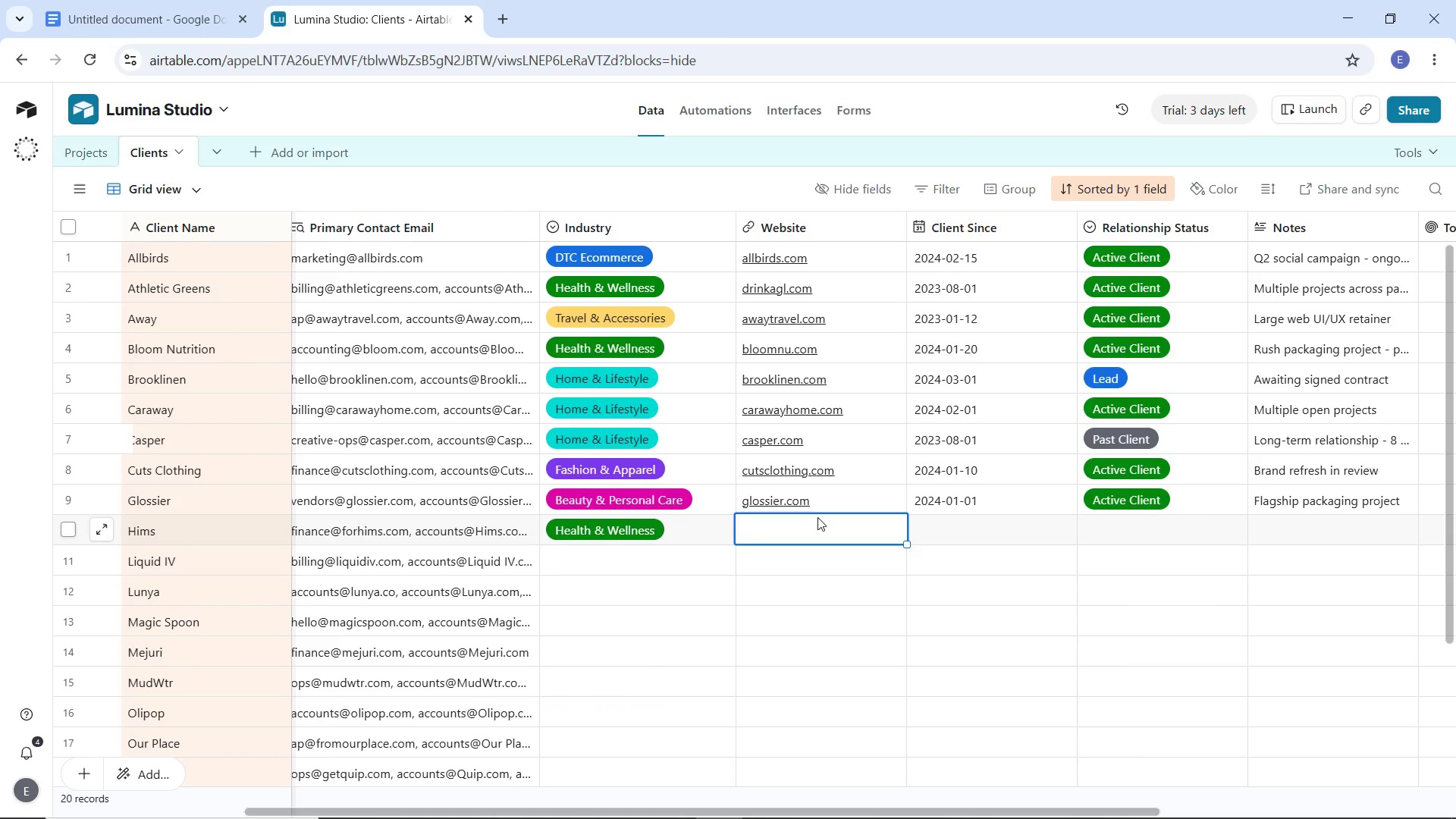 
type(forhims.com)
key(Tab)
 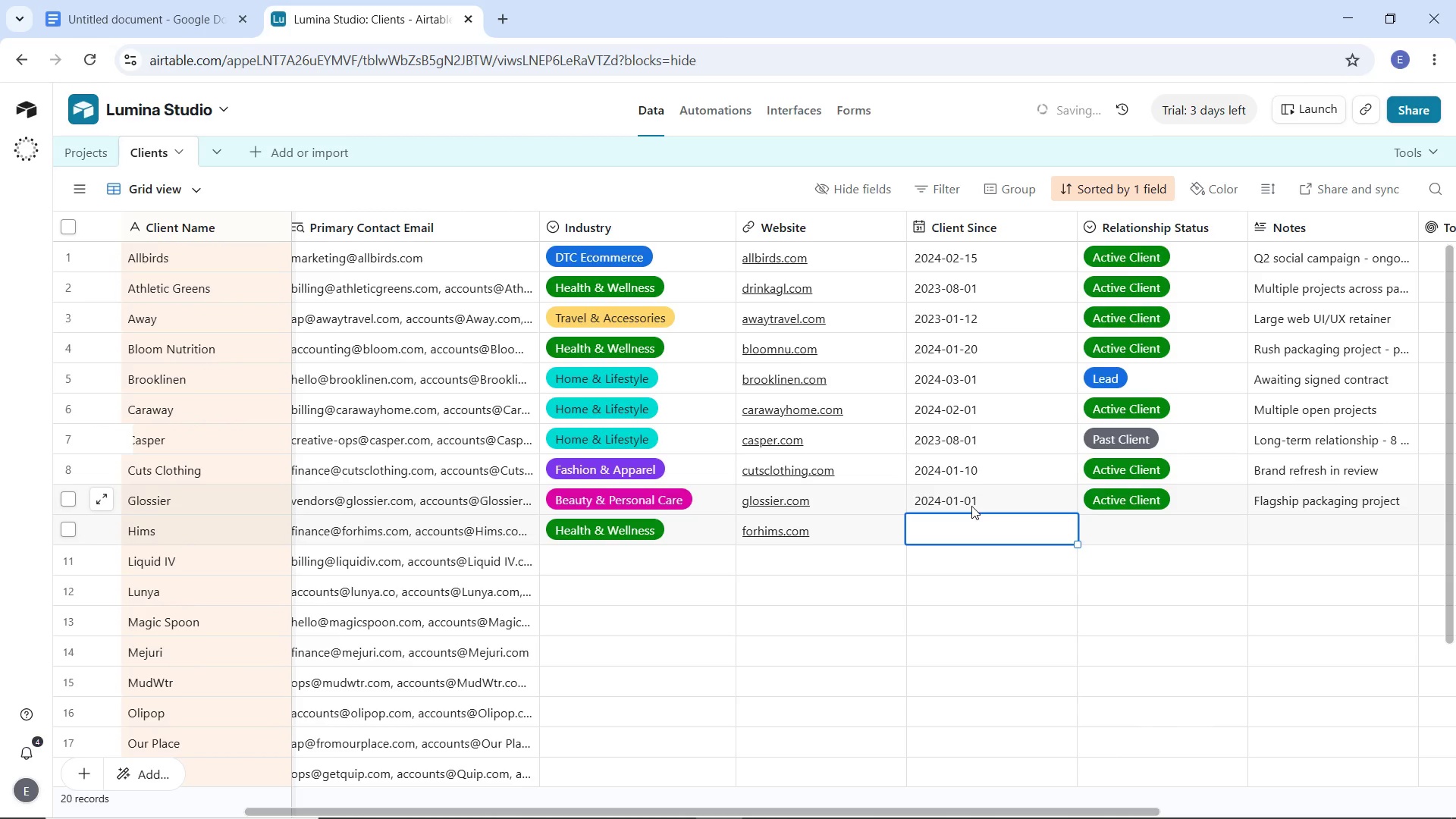 
type(2023)
 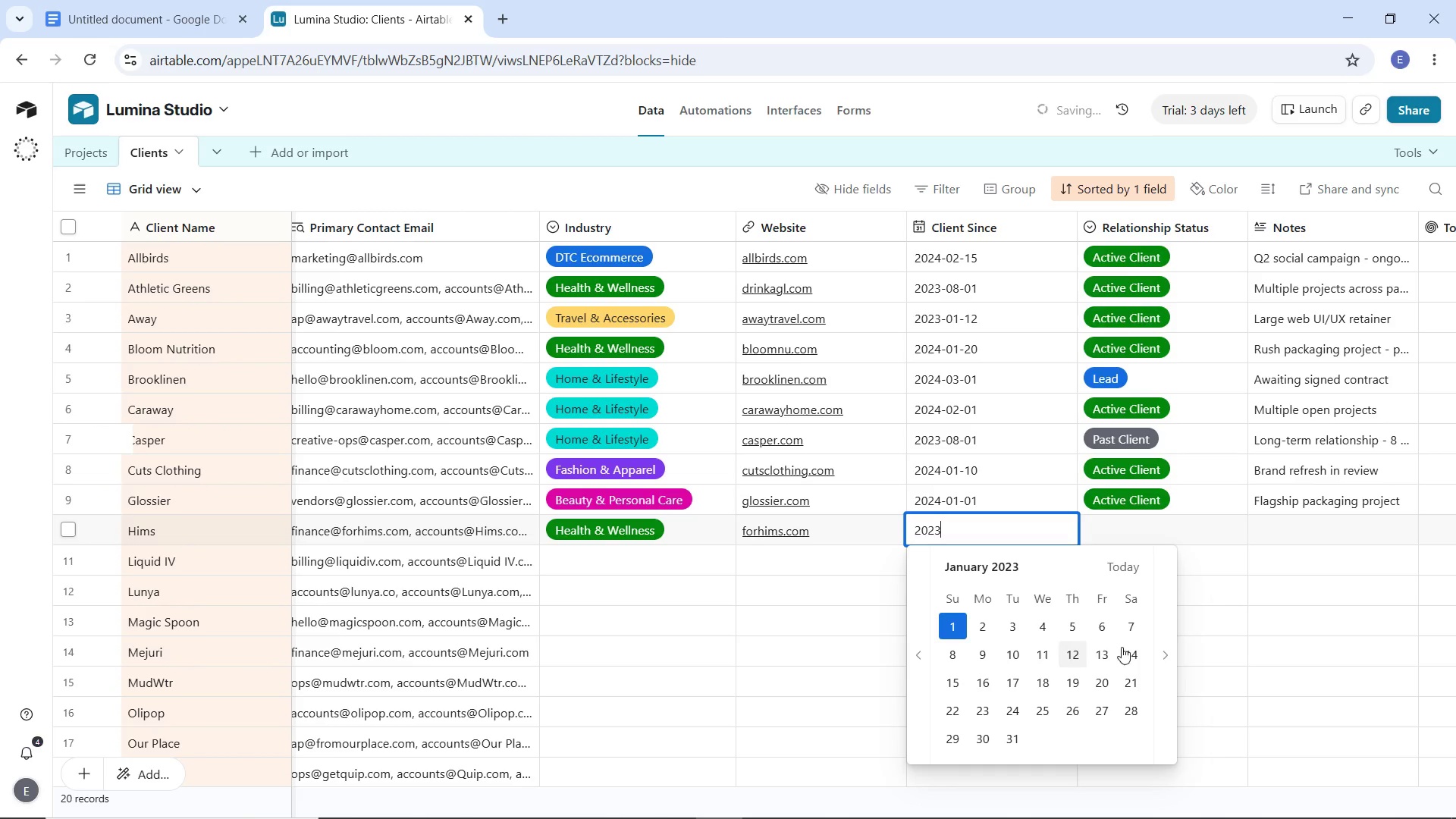 
double_click([1169, 659])
 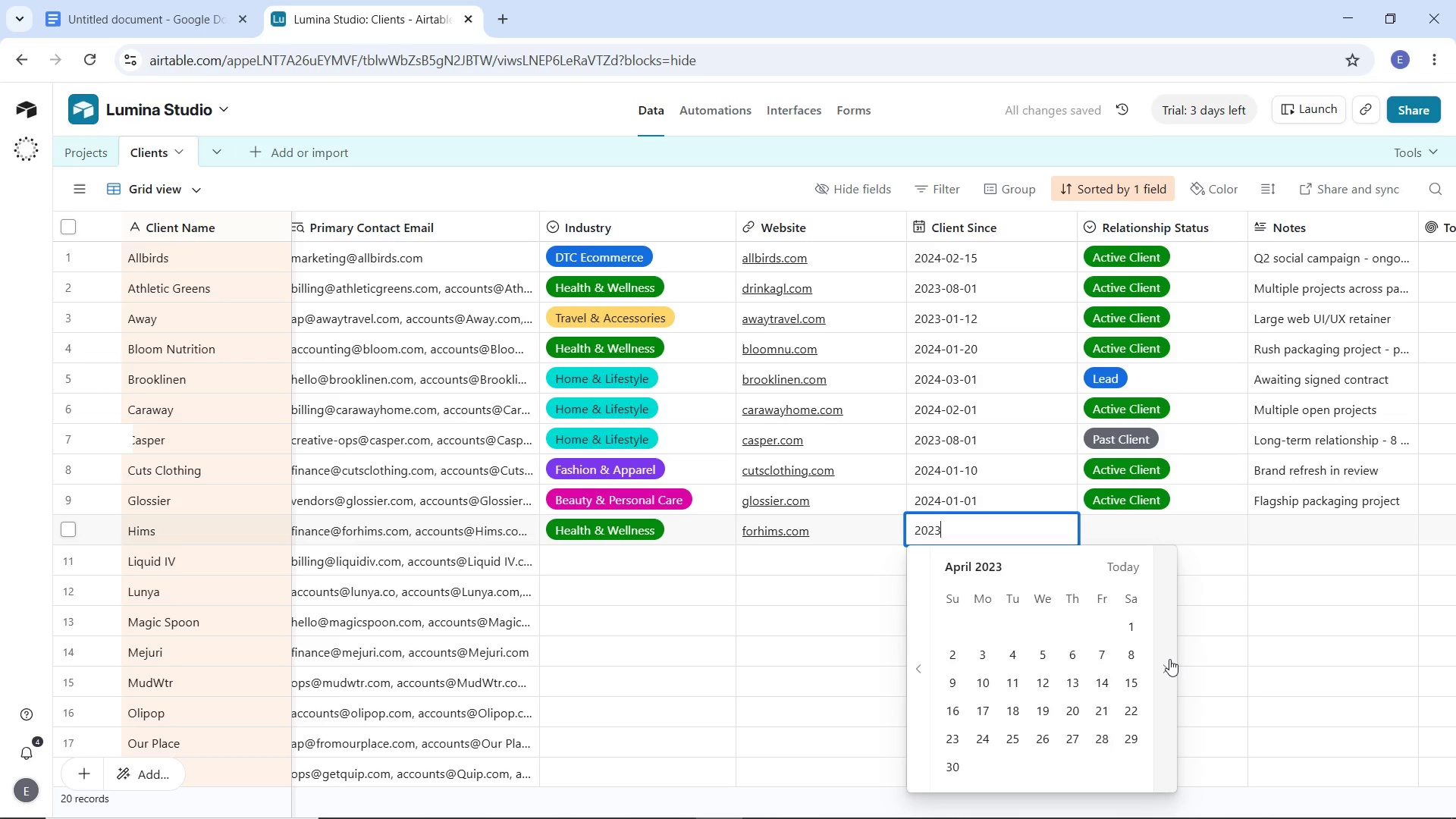 
triple_click([1169, 659])
 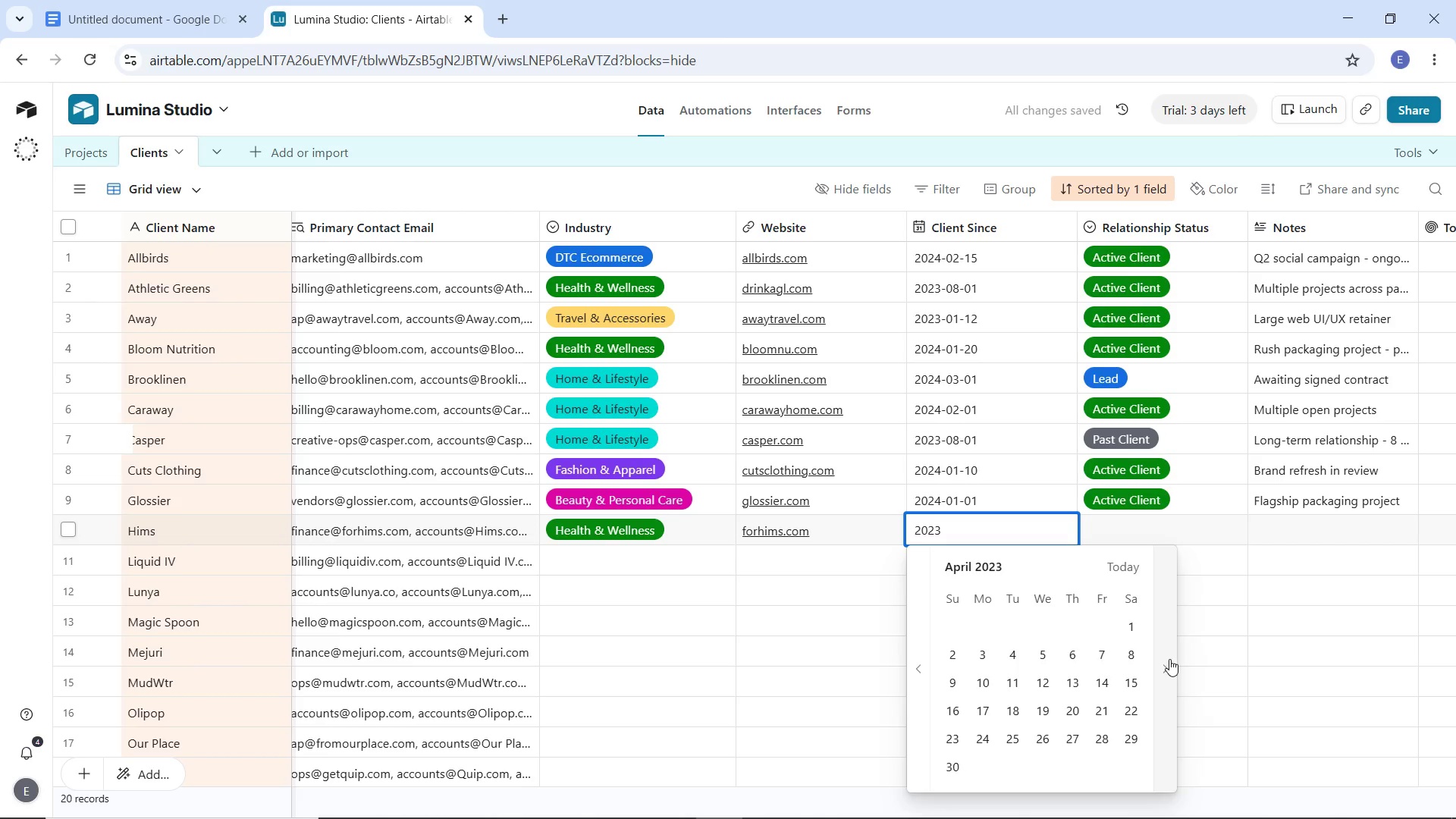 
triple_click([1169, 659])
 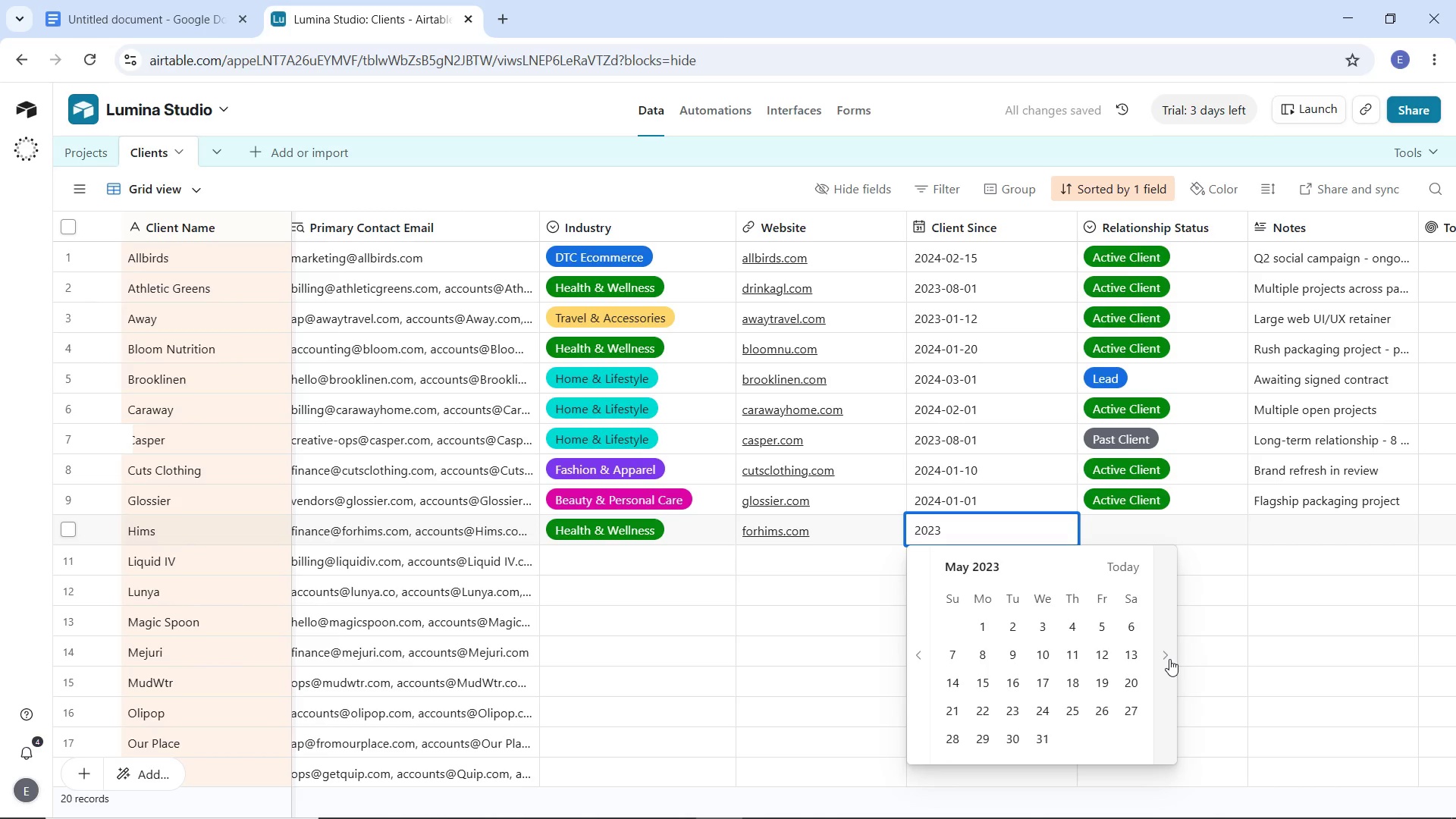 
triple_click([1169, 659])
 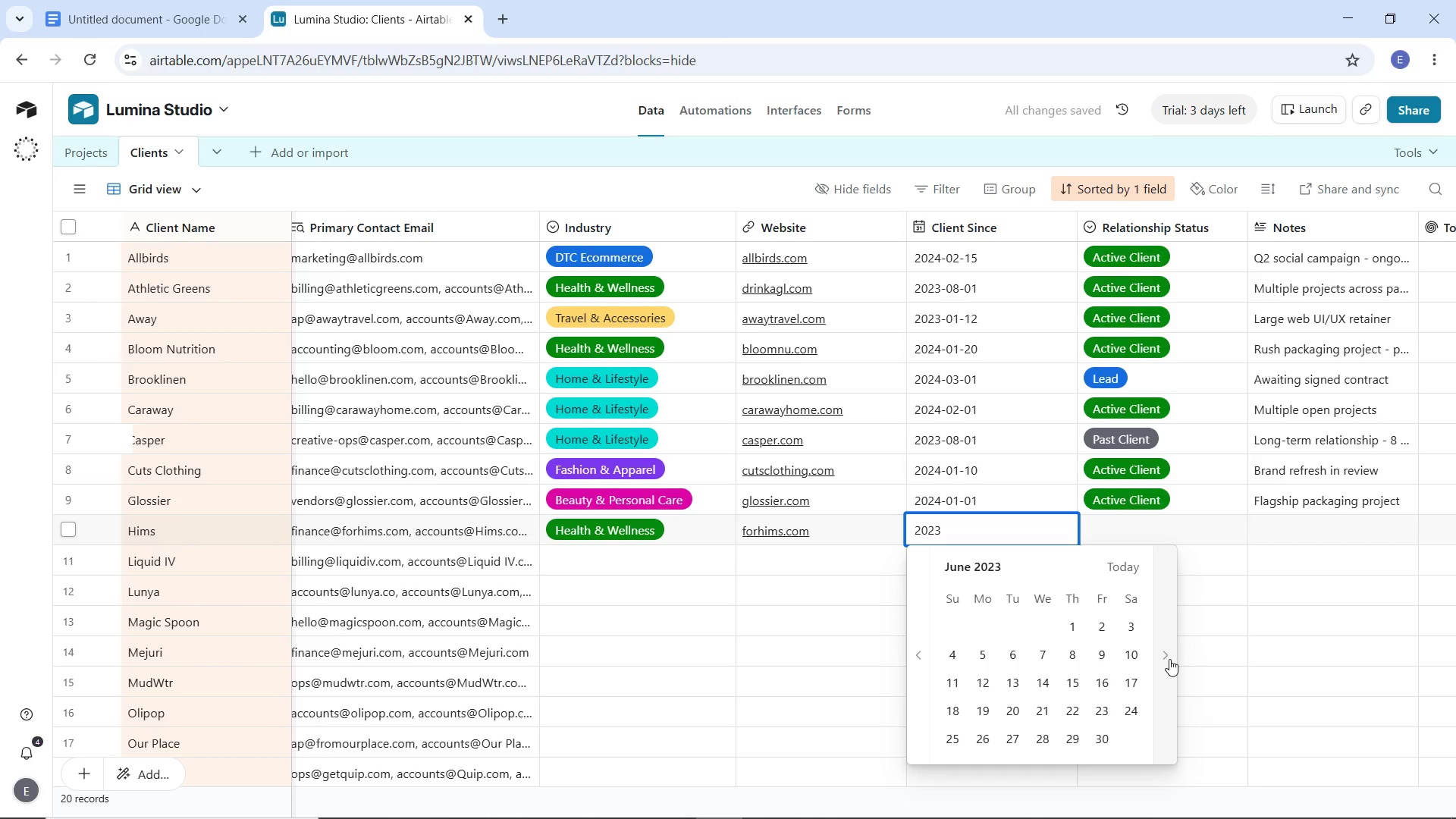 
triple_click([1169, 659])
 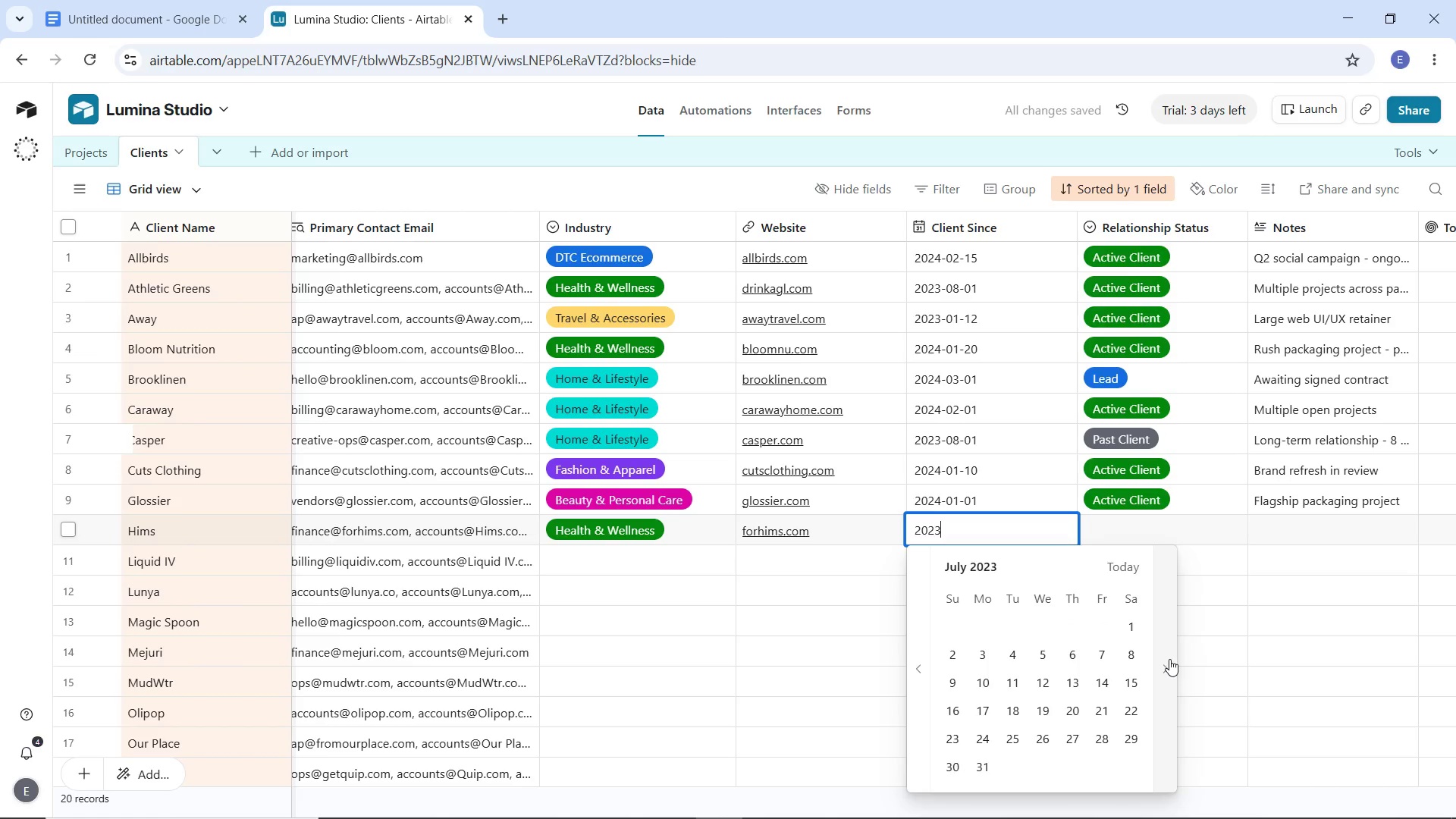 
triple_click([1169, 659])
 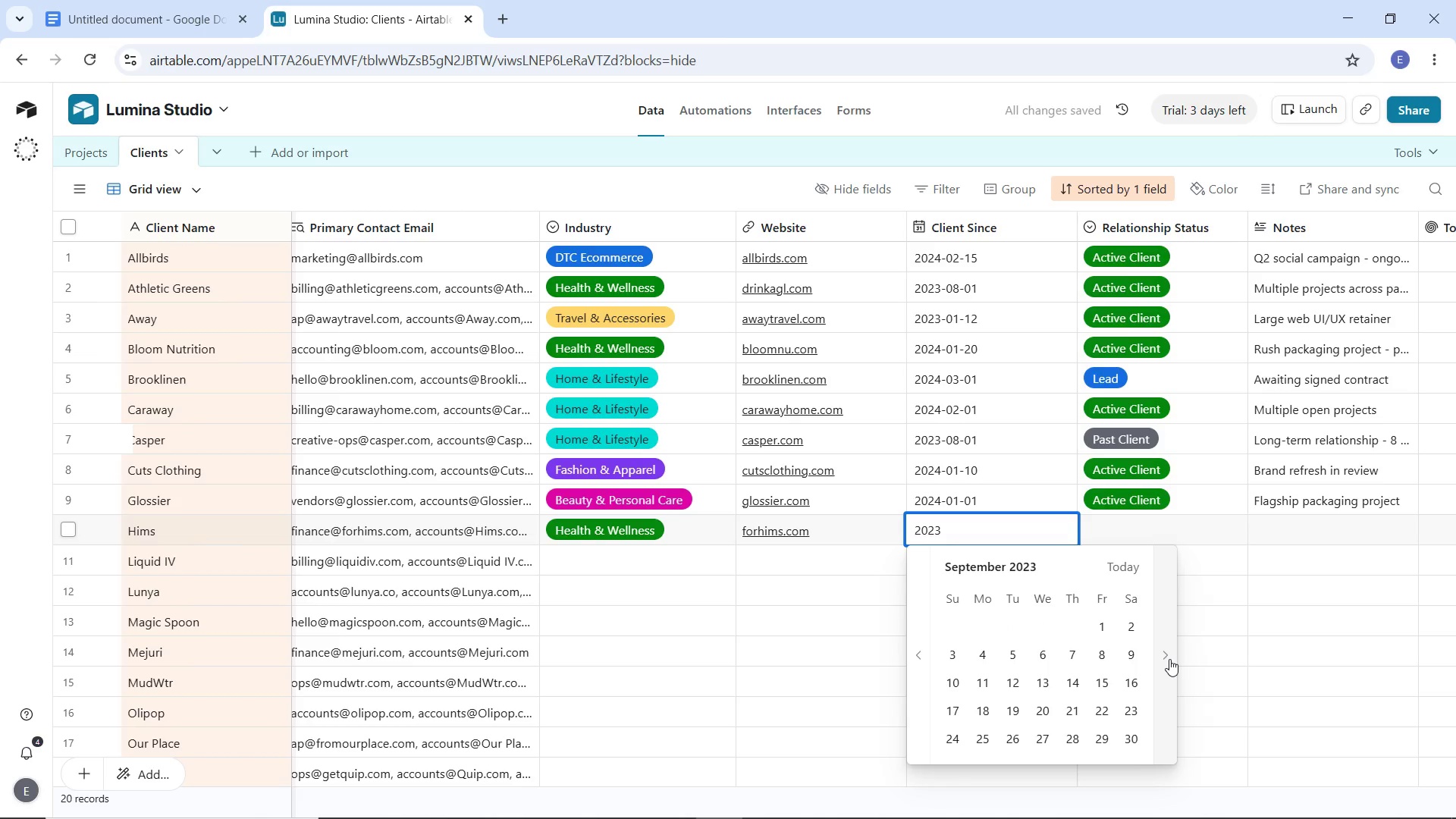 
triple_click([1169, 659])
 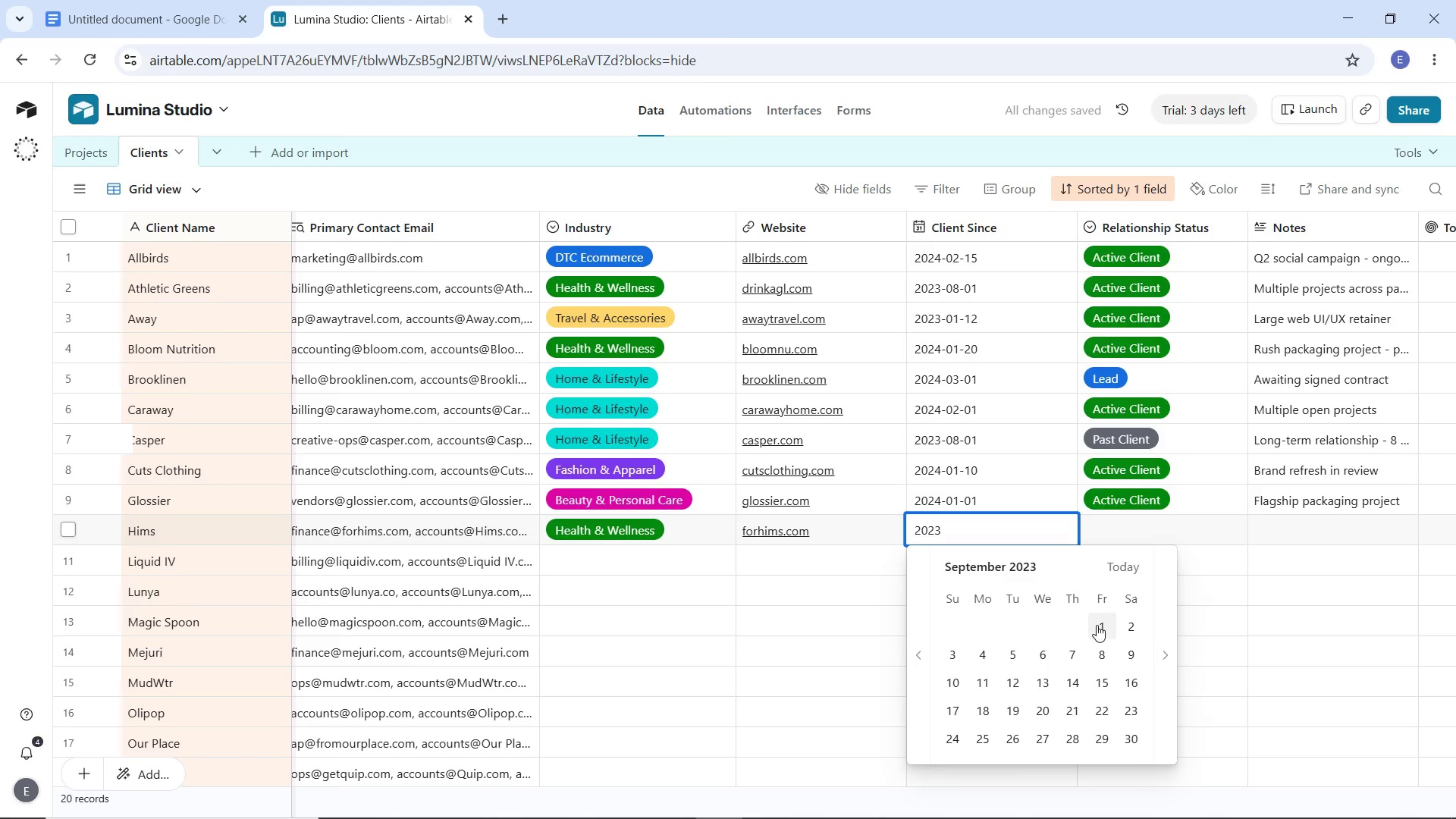 
left_click([1097, 625])
 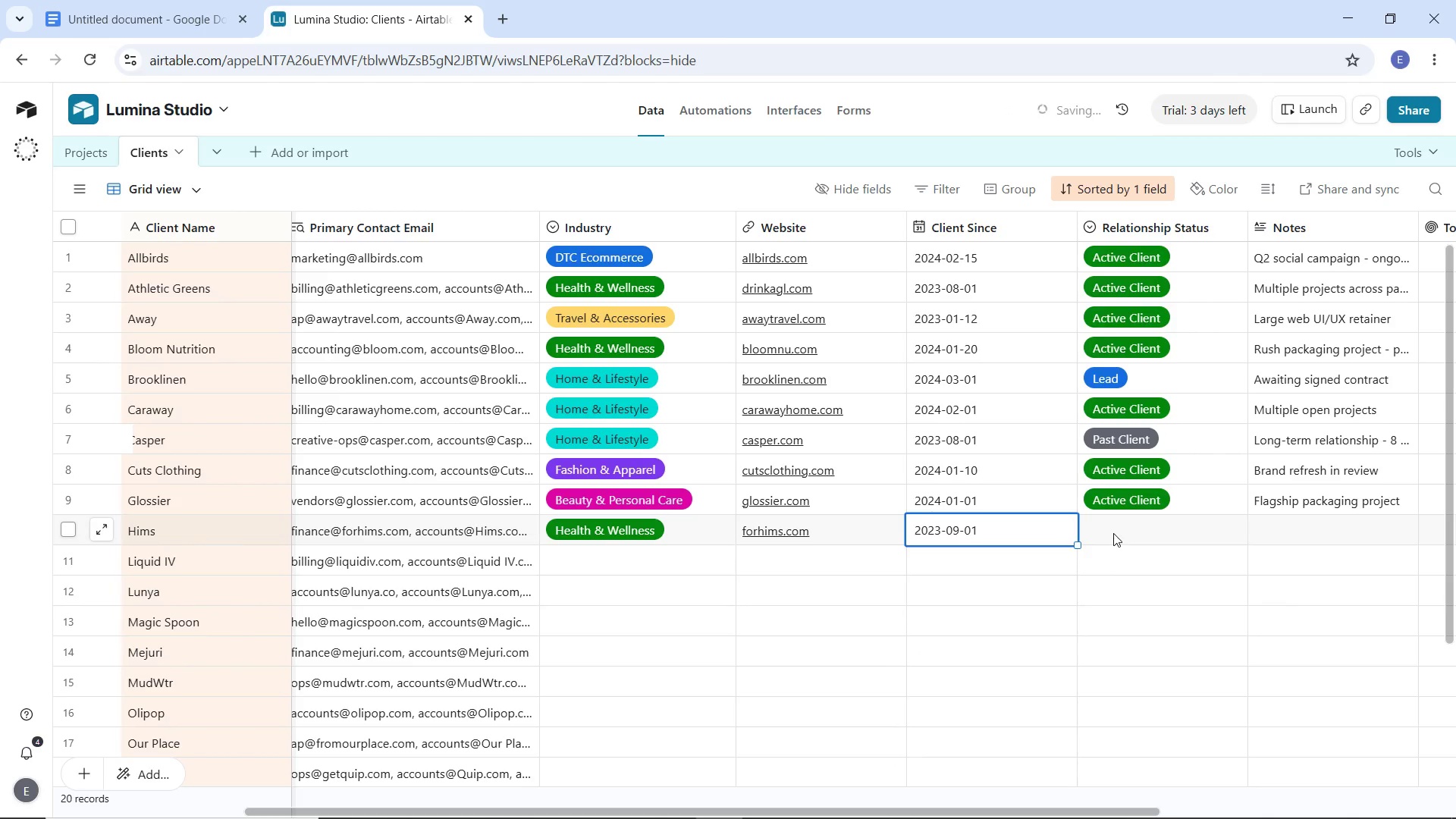 
double_click([1113, 533])
 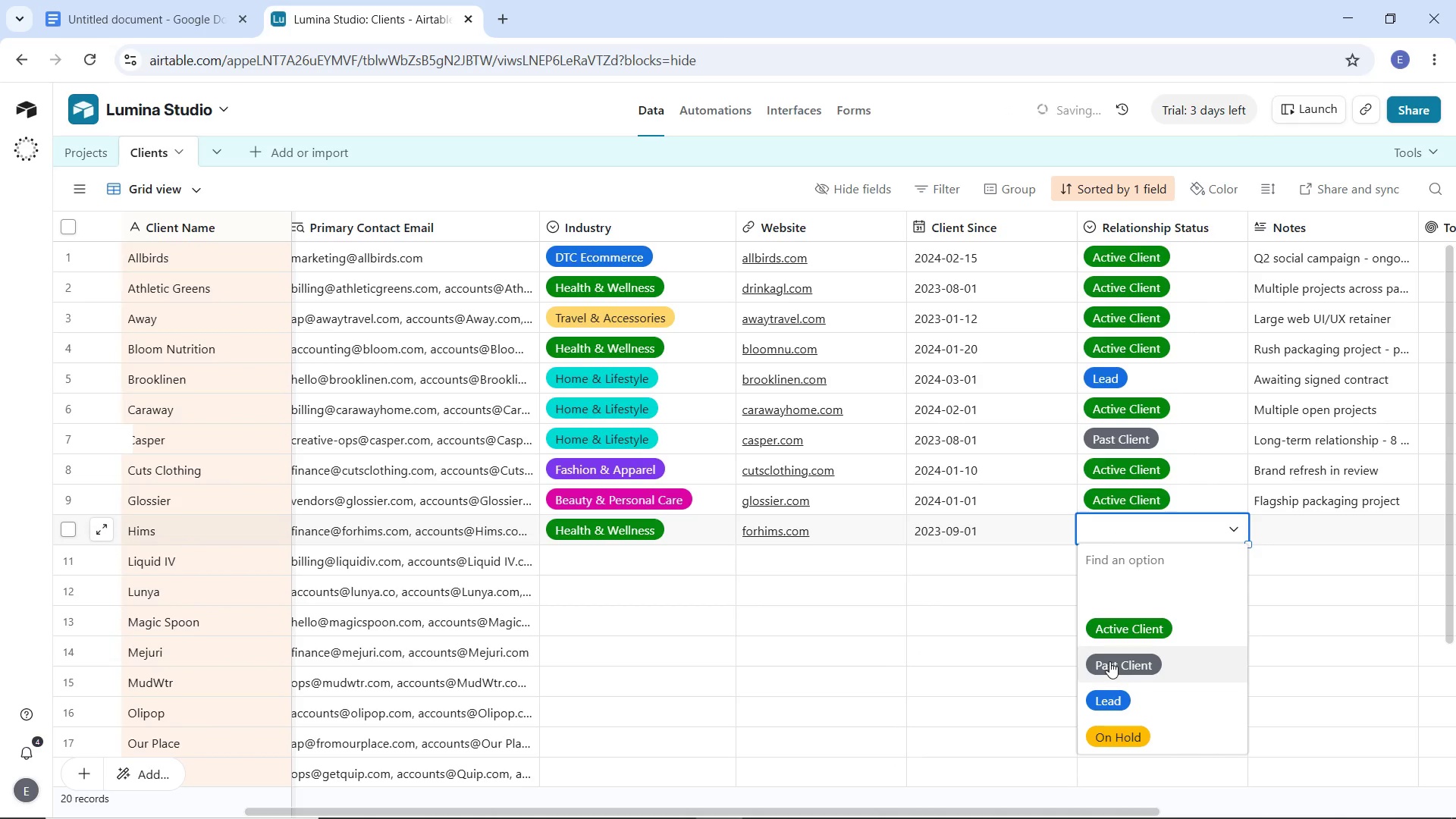 
left_click([1109, 661])
 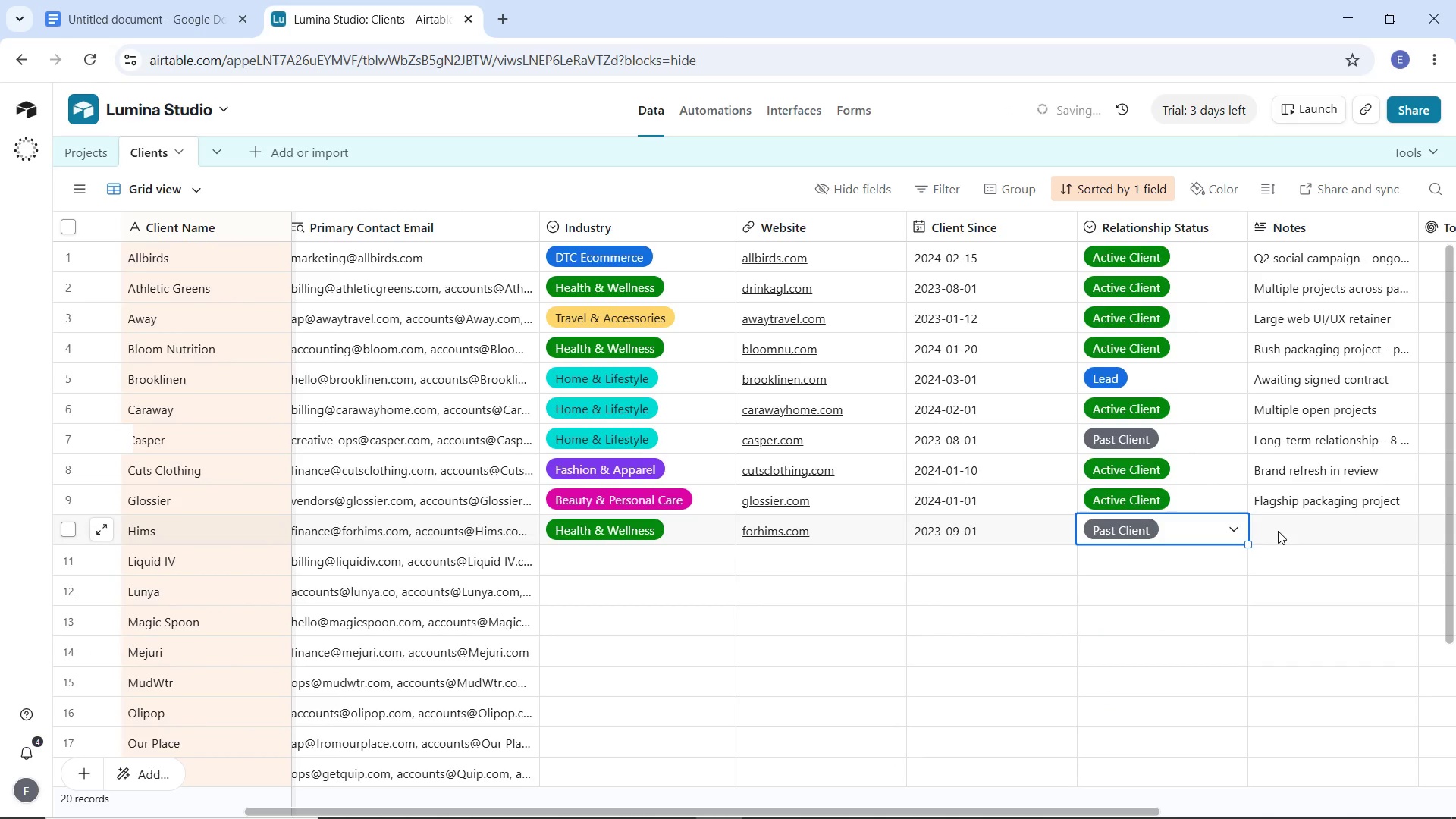 
double_click([1278, 531])
 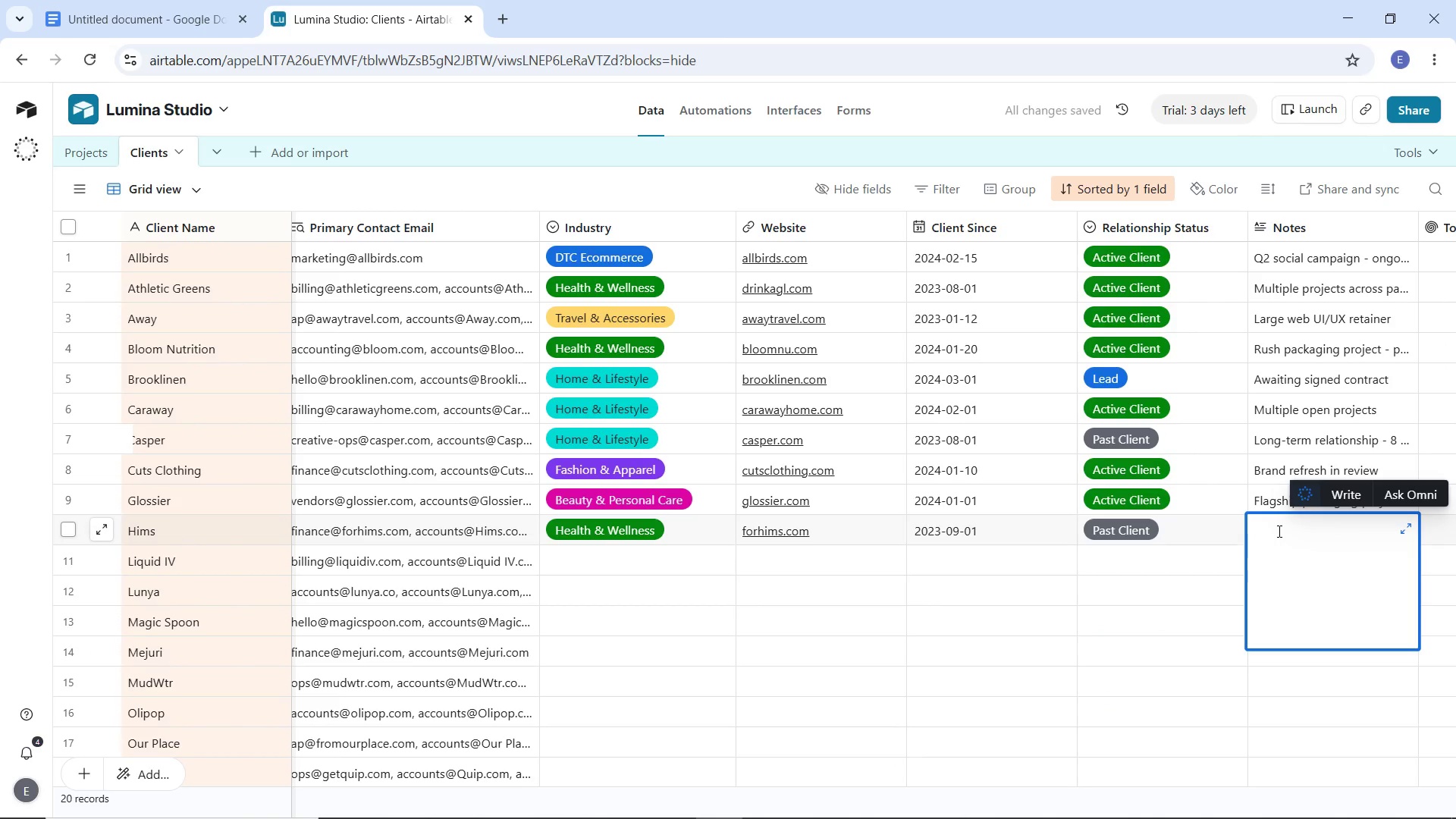 
type(All projects complete)
 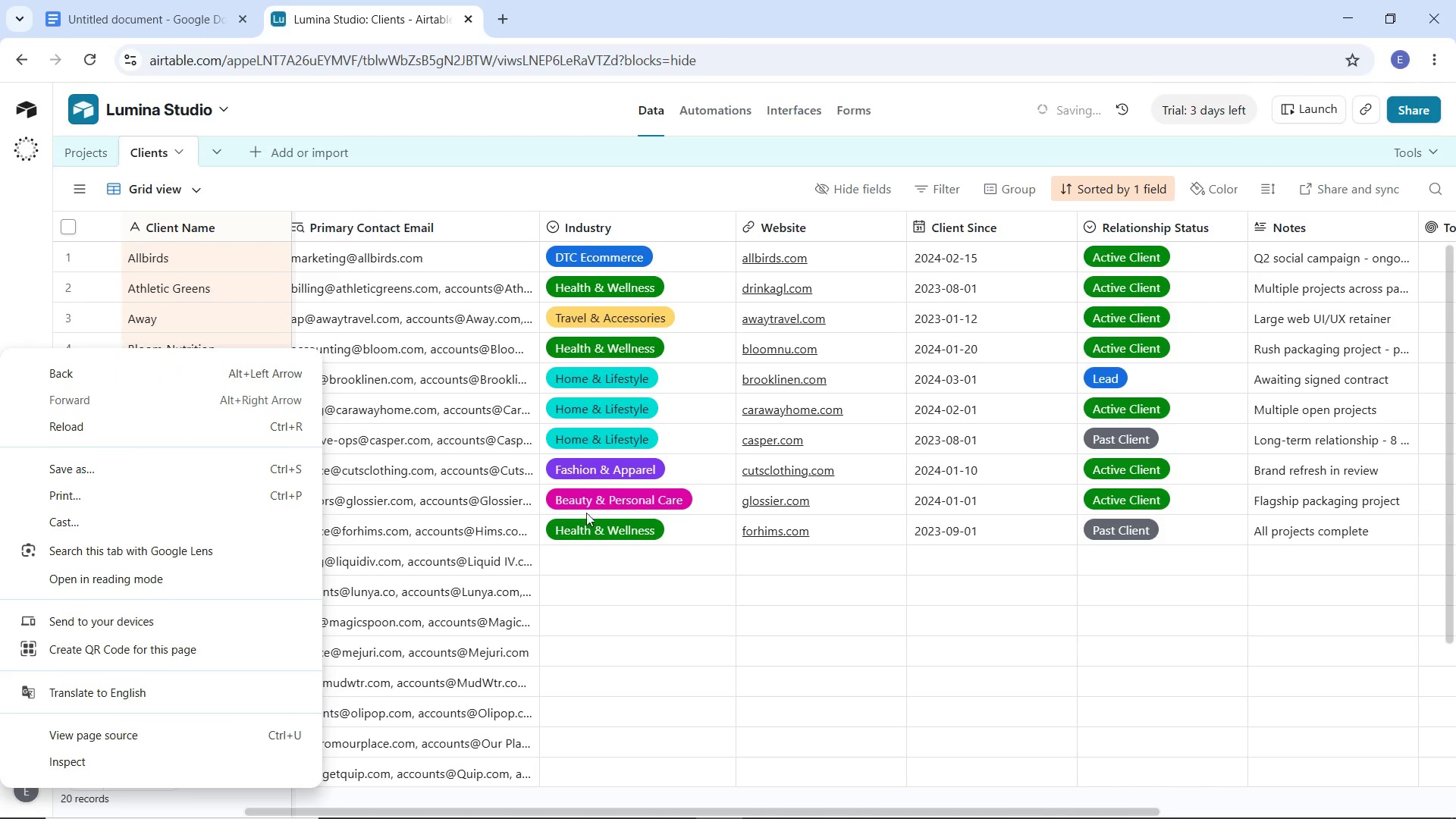 
left_click([602, 562])
 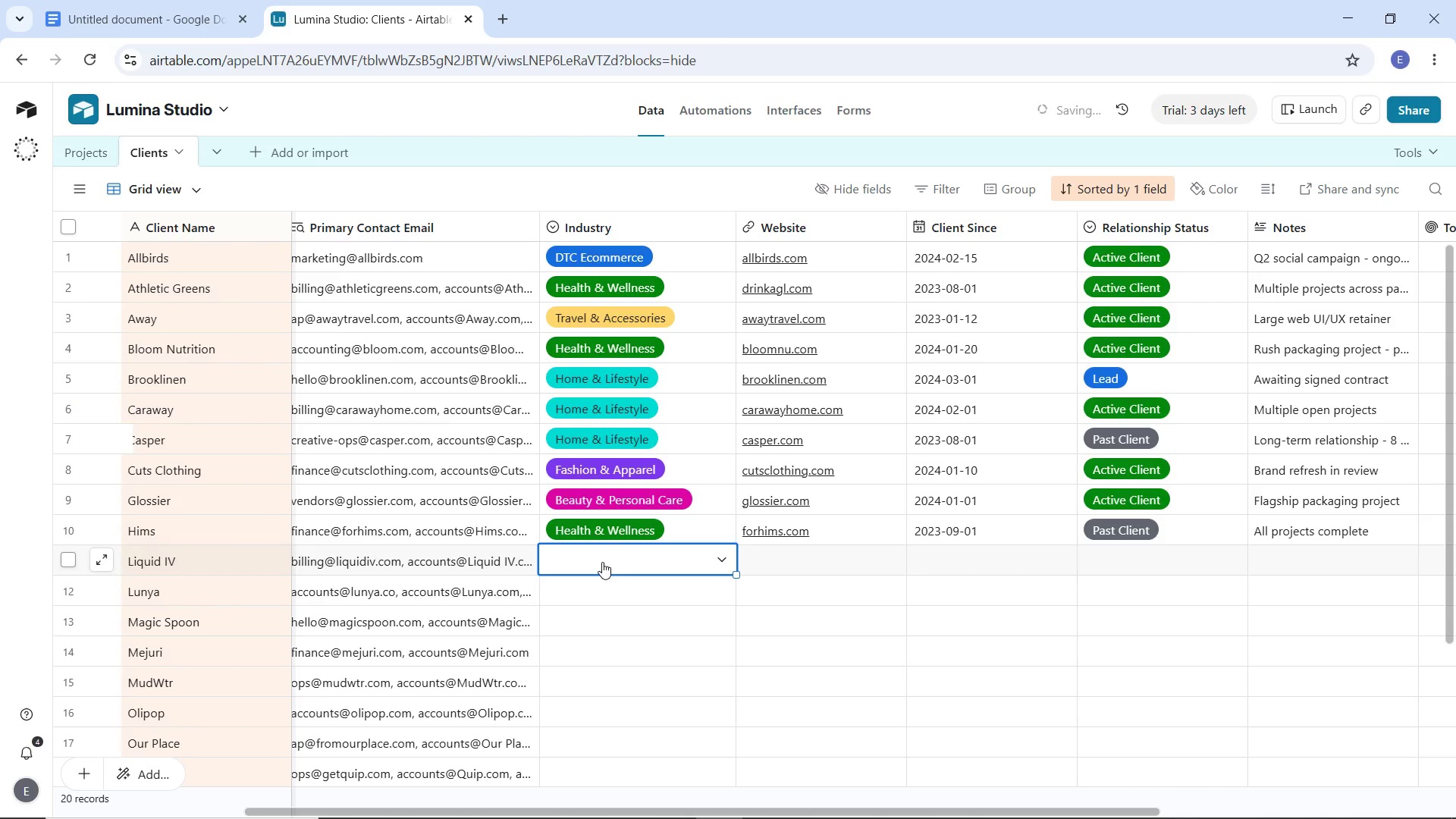 
left_click([602, 562])
 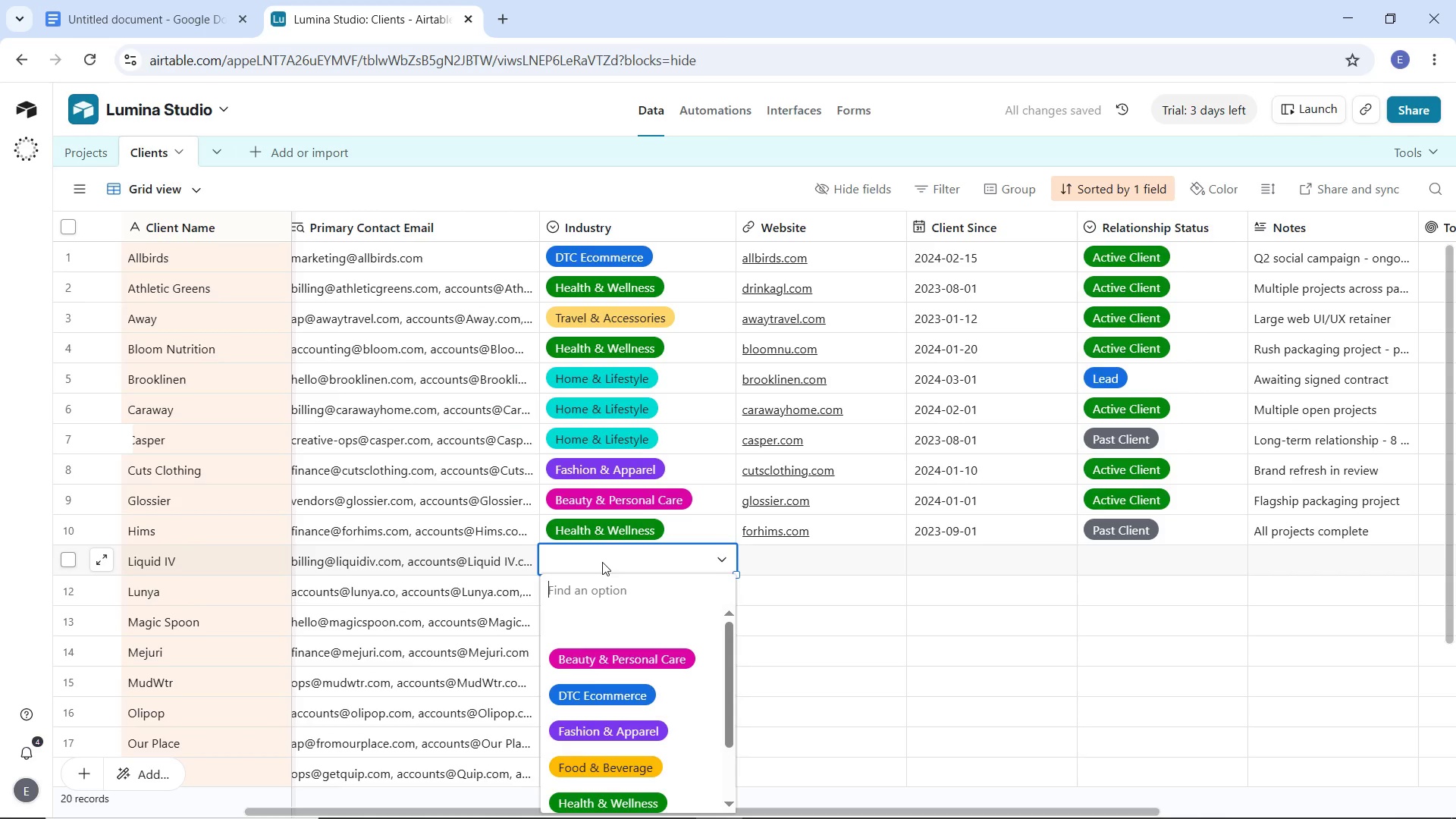 
scroll: coordinate [635, 747], scroll_direction: down, amount: 1.0
 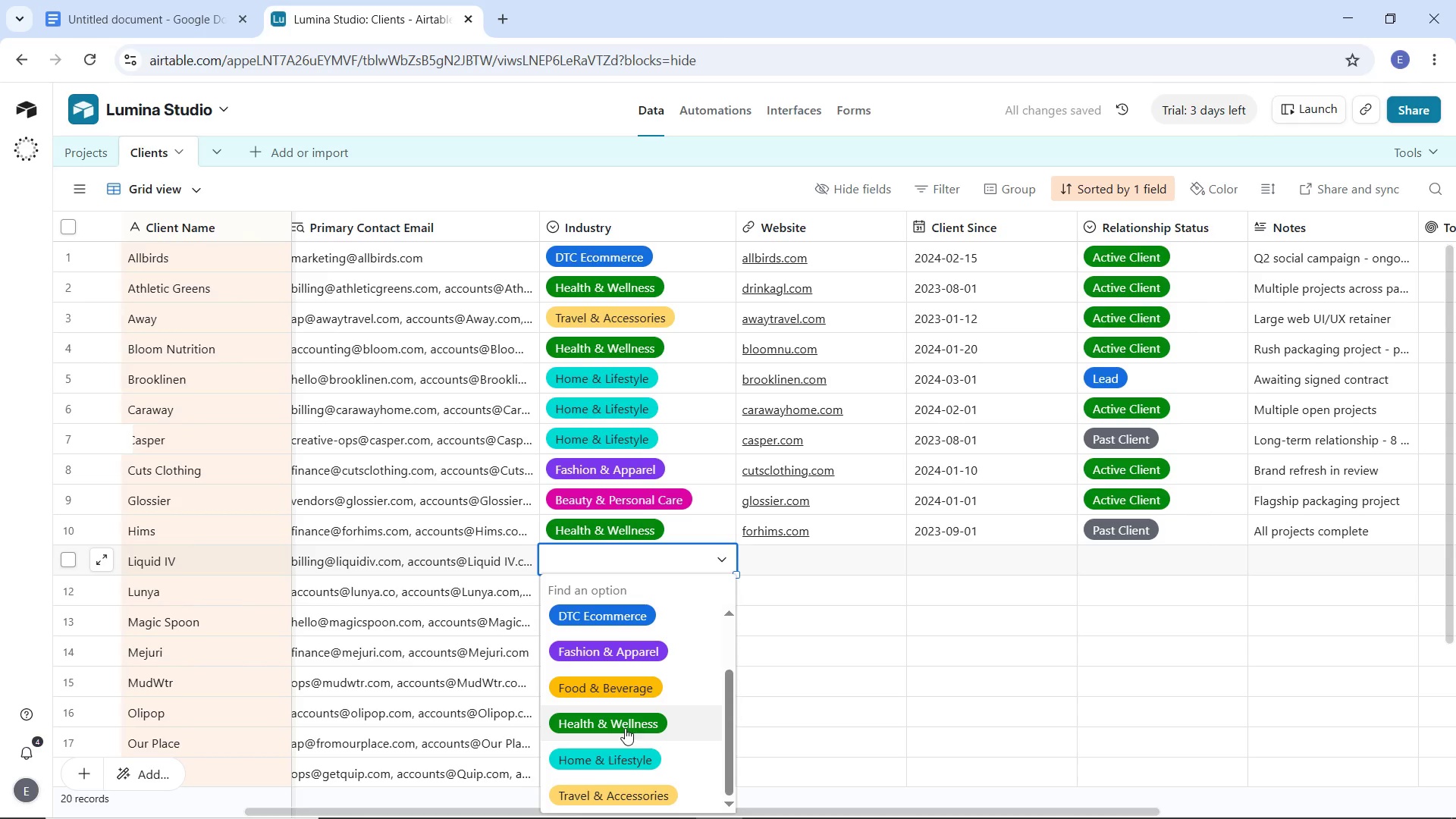 
left_click([625, 728])
 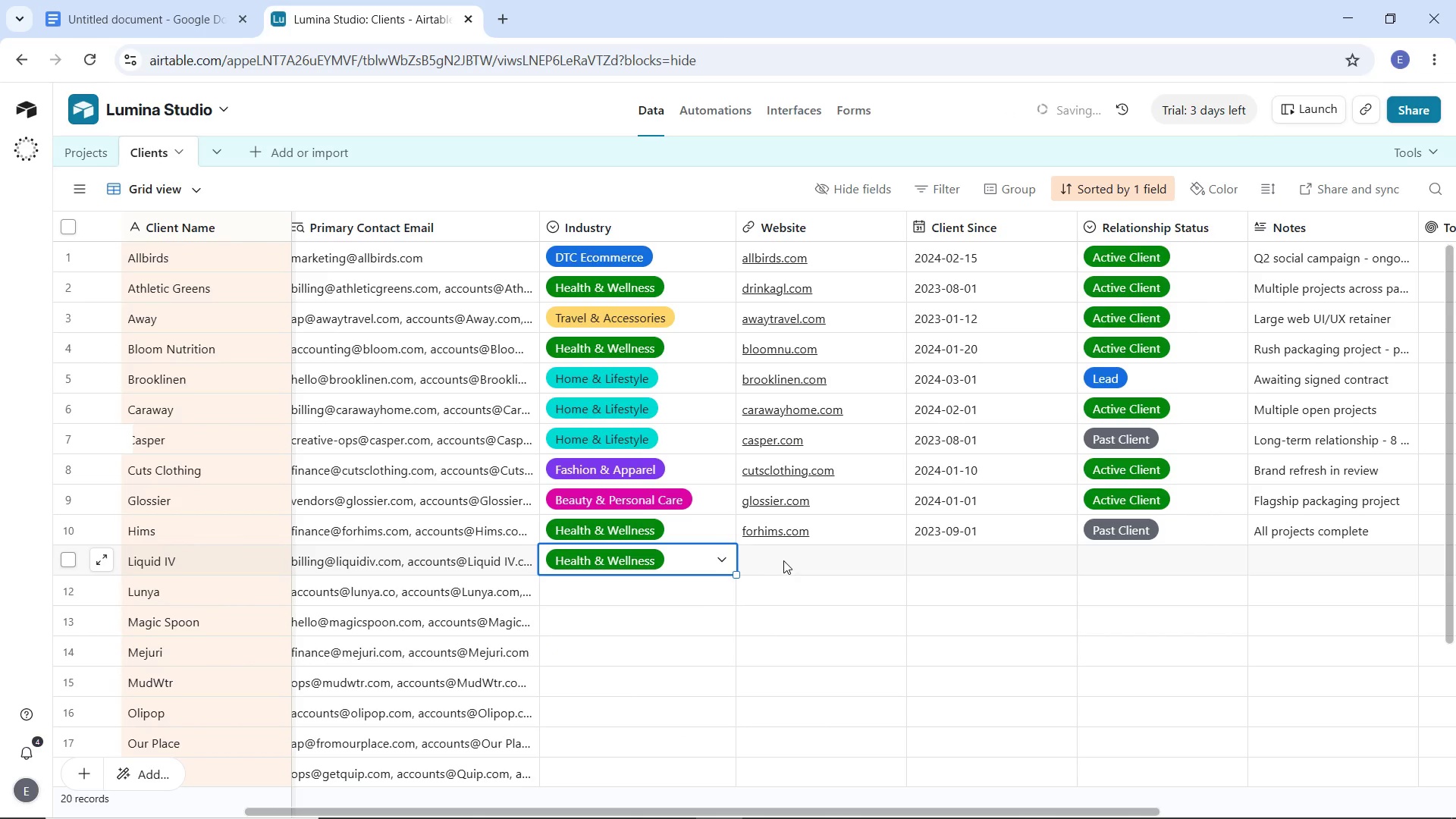 
left_click([783, 560])
 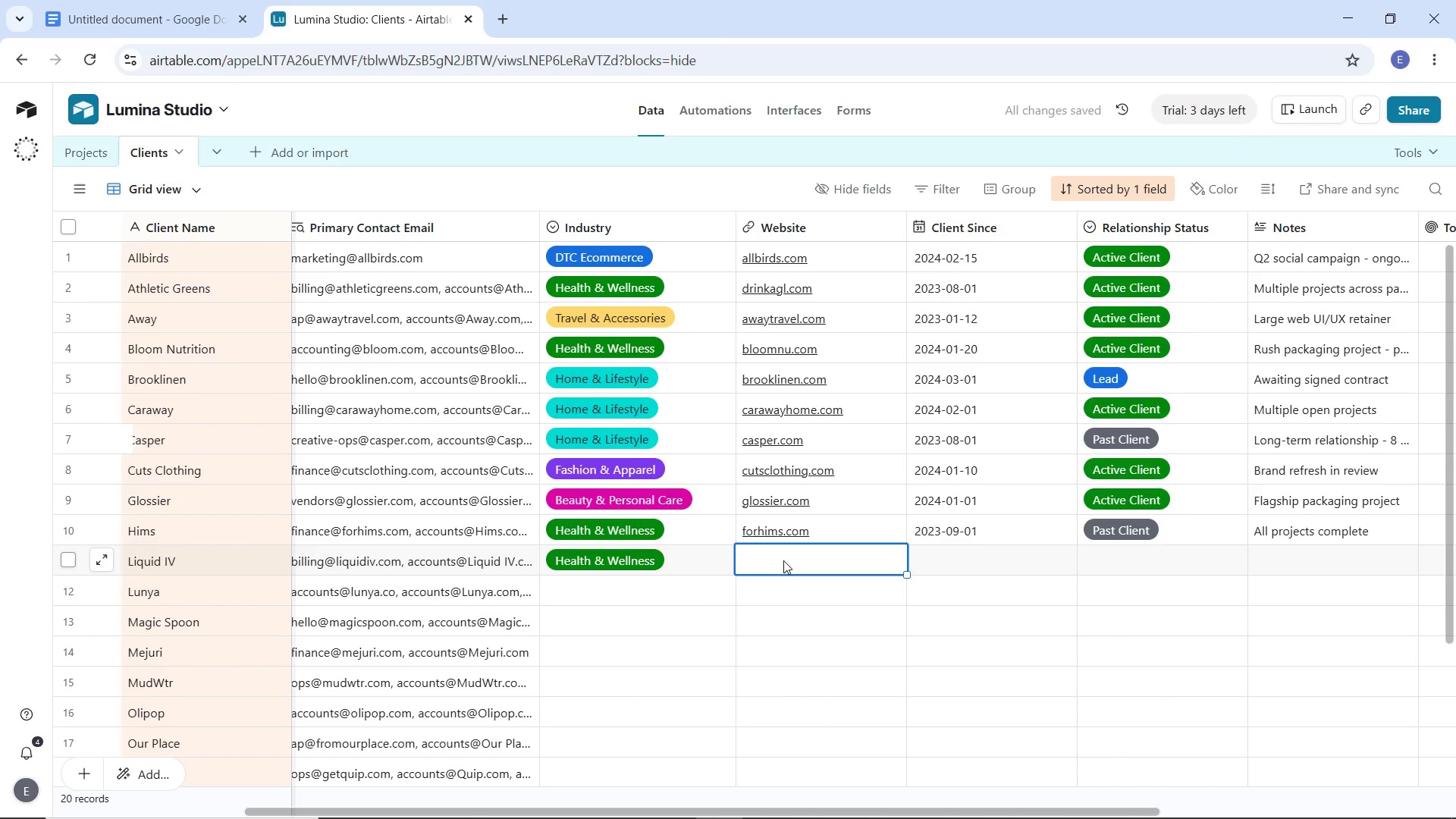 
type(liquid-iv.c)
key(Backspace)
type(com)
key(Tab)
 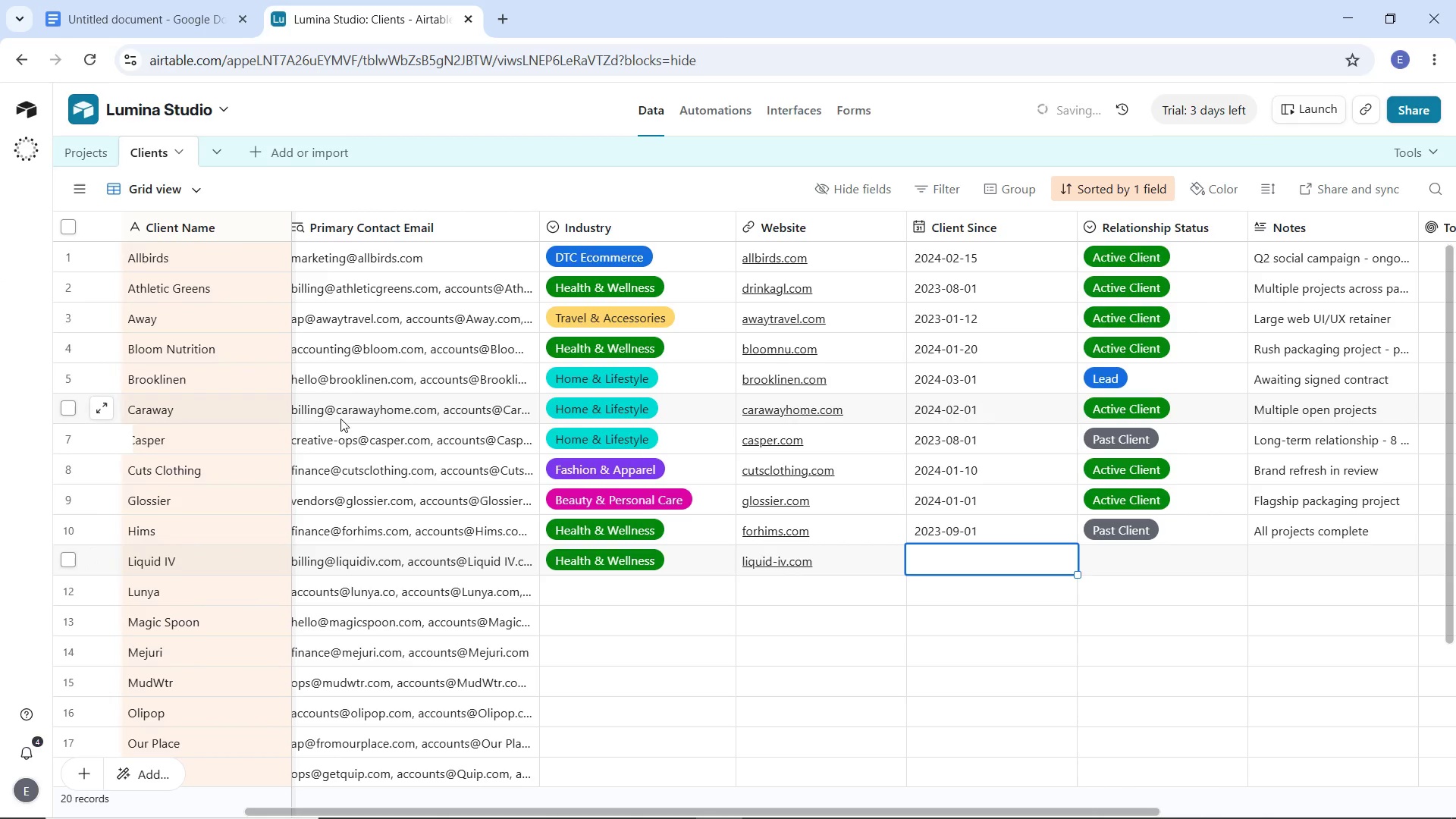 
type(2024)
 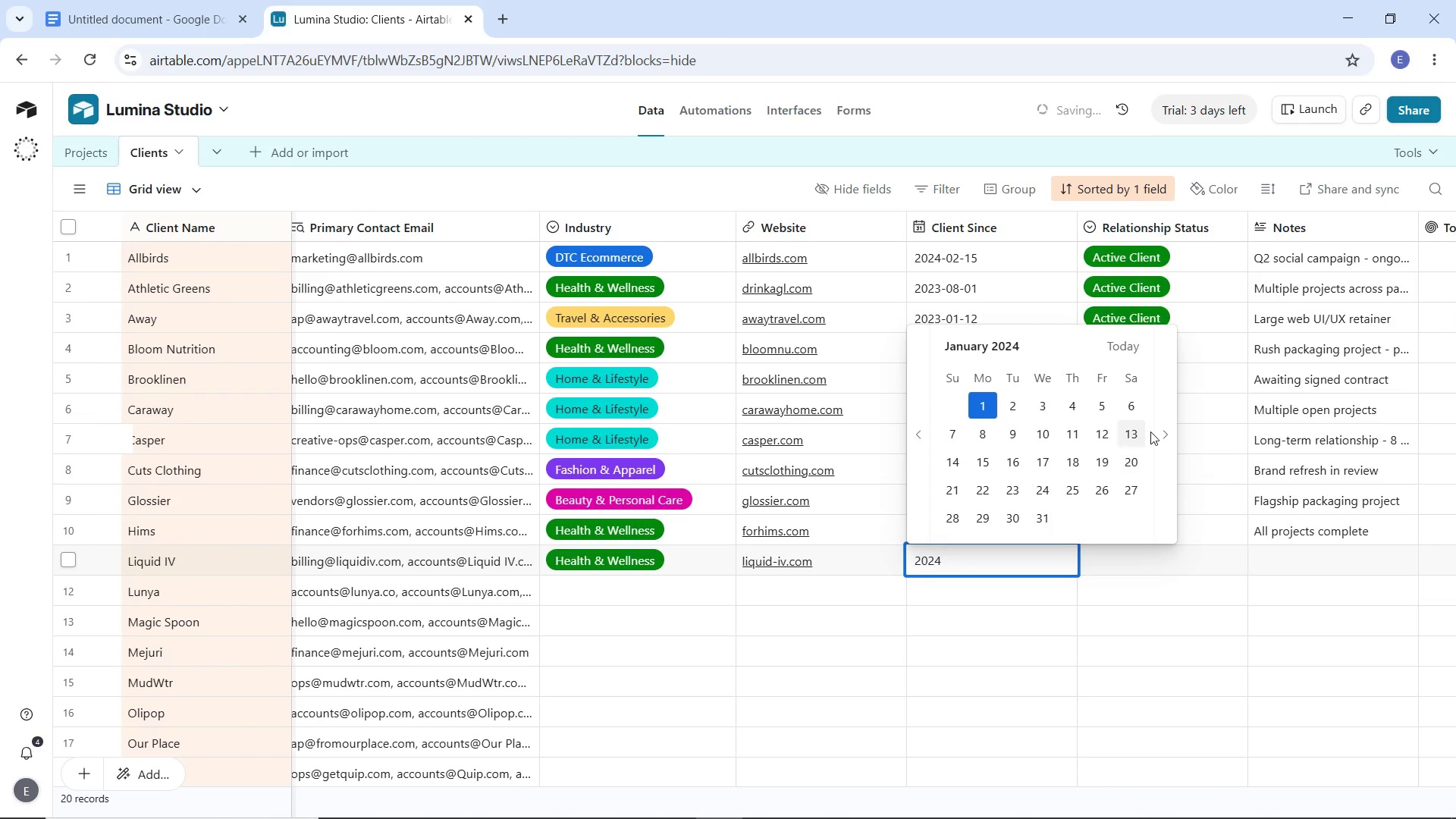 
double_click([1159, 429])
 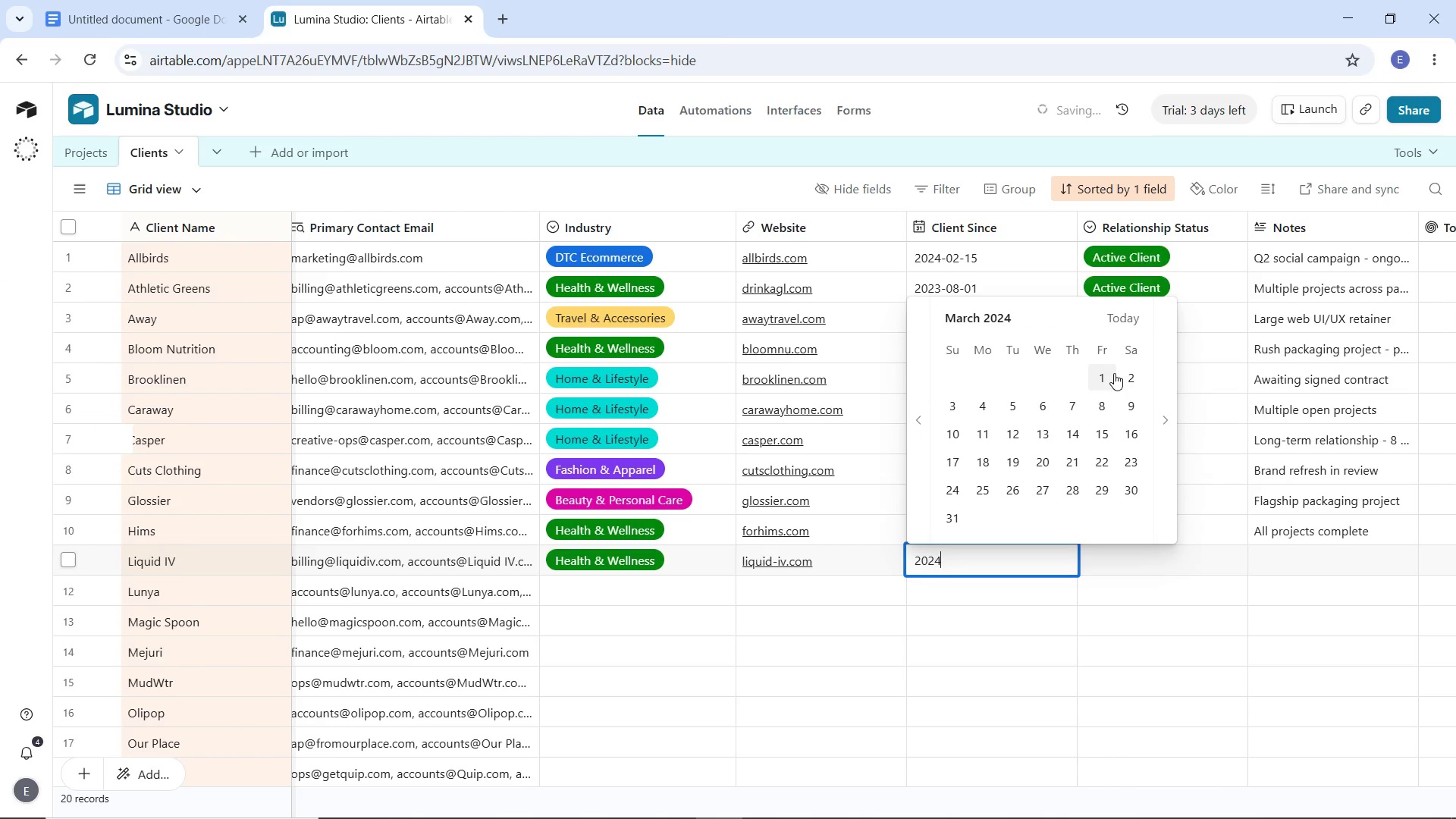 
left_click([1114, 373])
 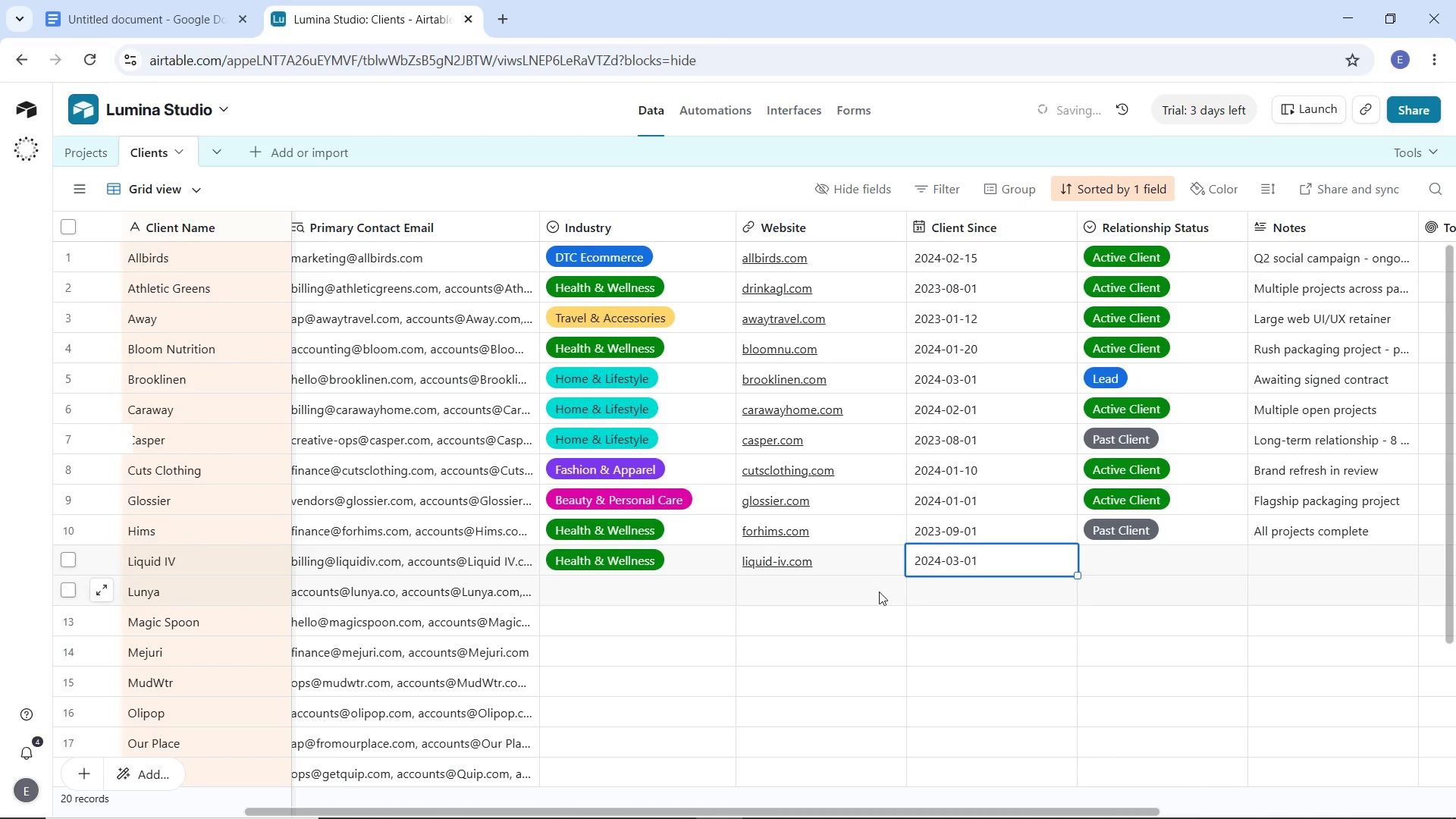 
left_click([1153, 561])
 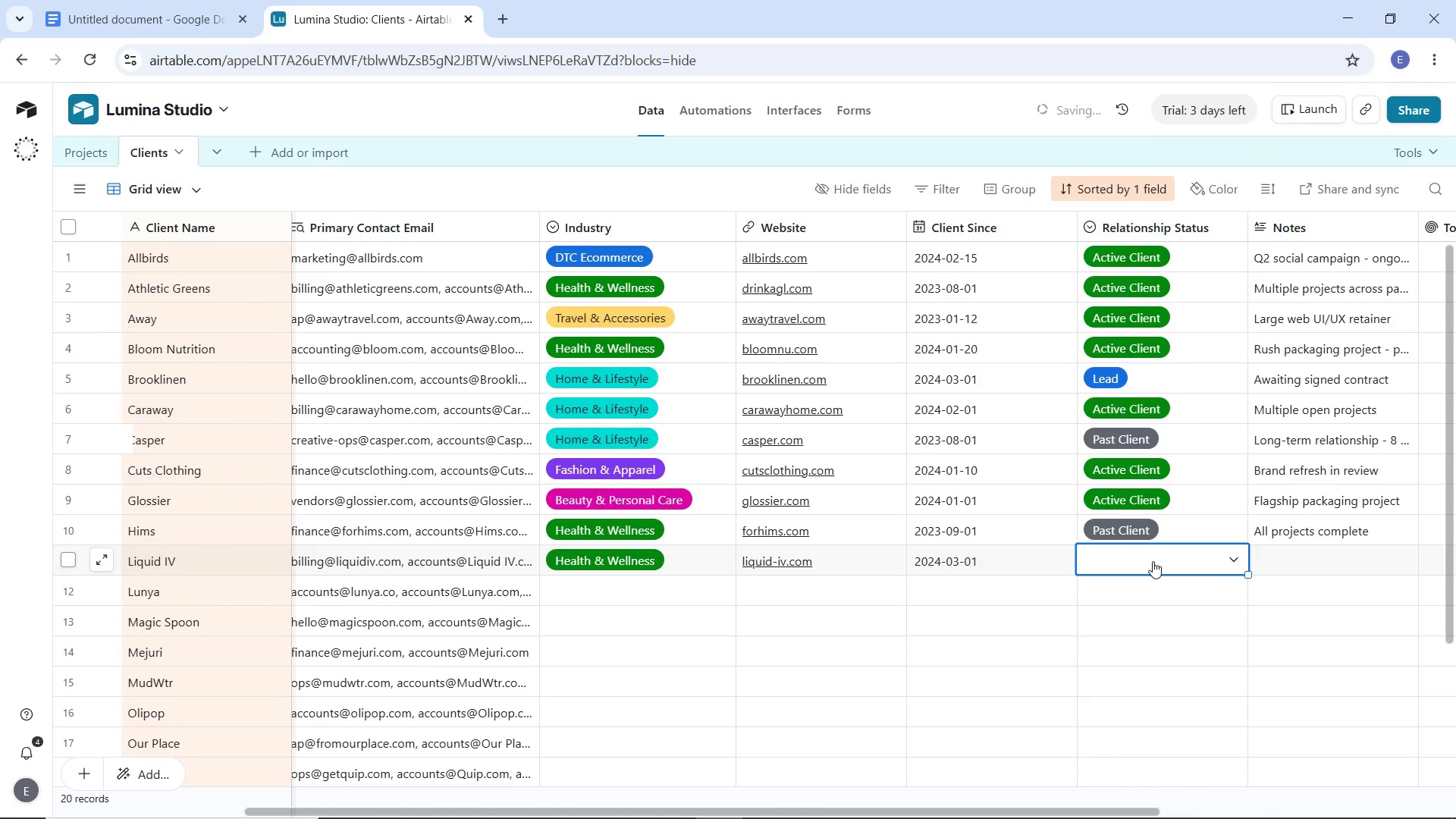 
left_click([1153, 561])
 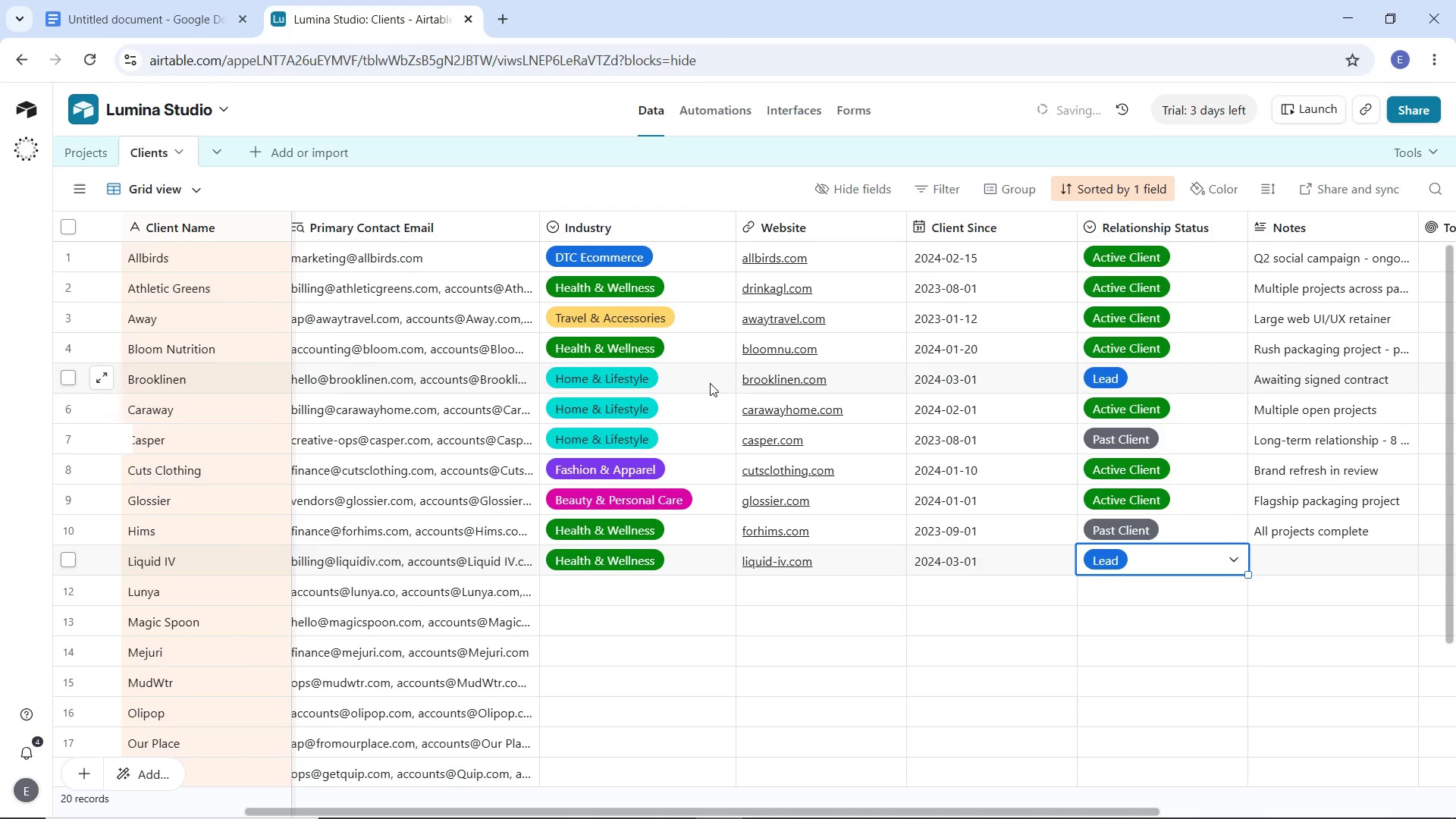 
left_click([1306, 551])
 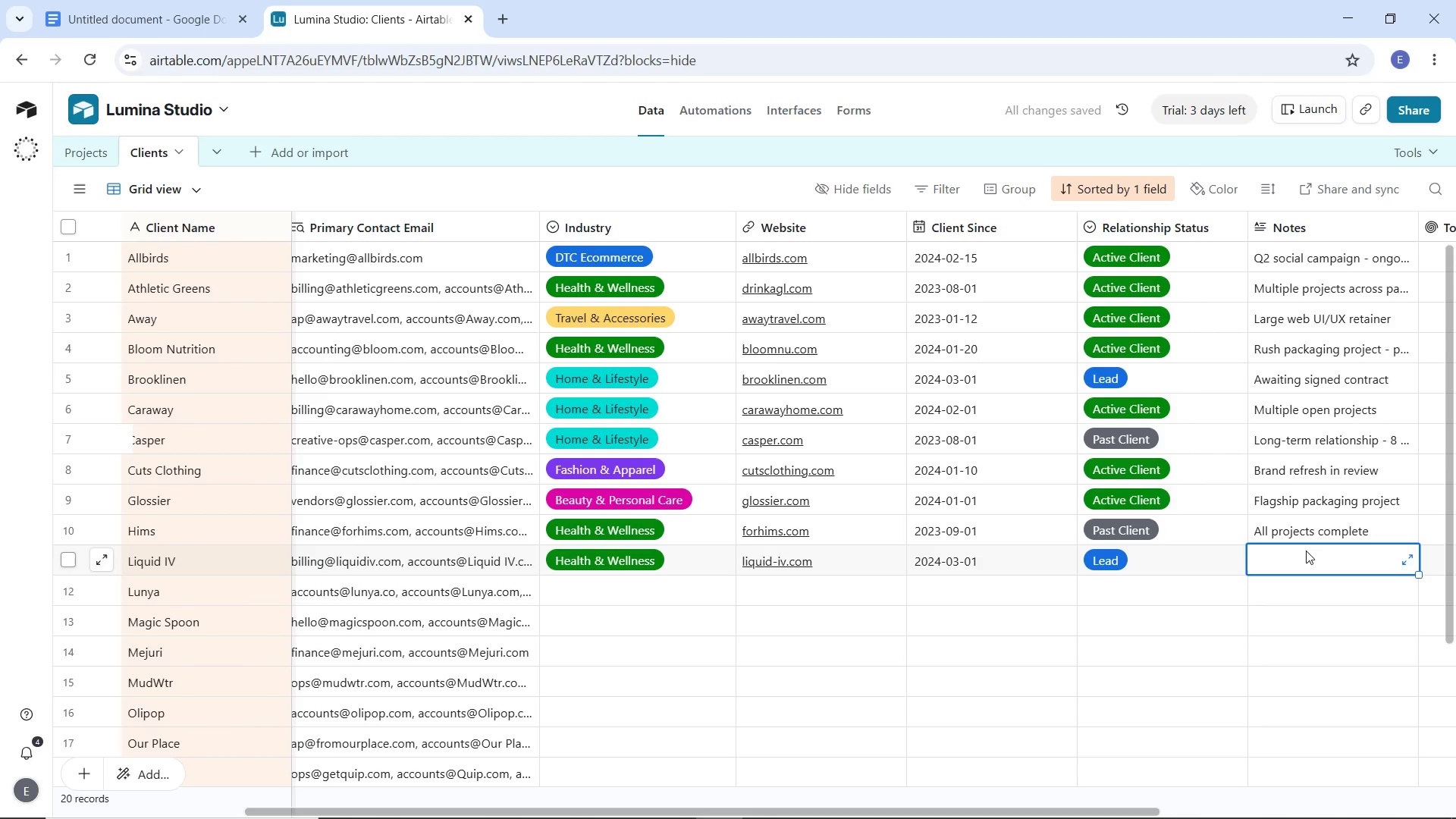 
type(Logo refresh on hold)
 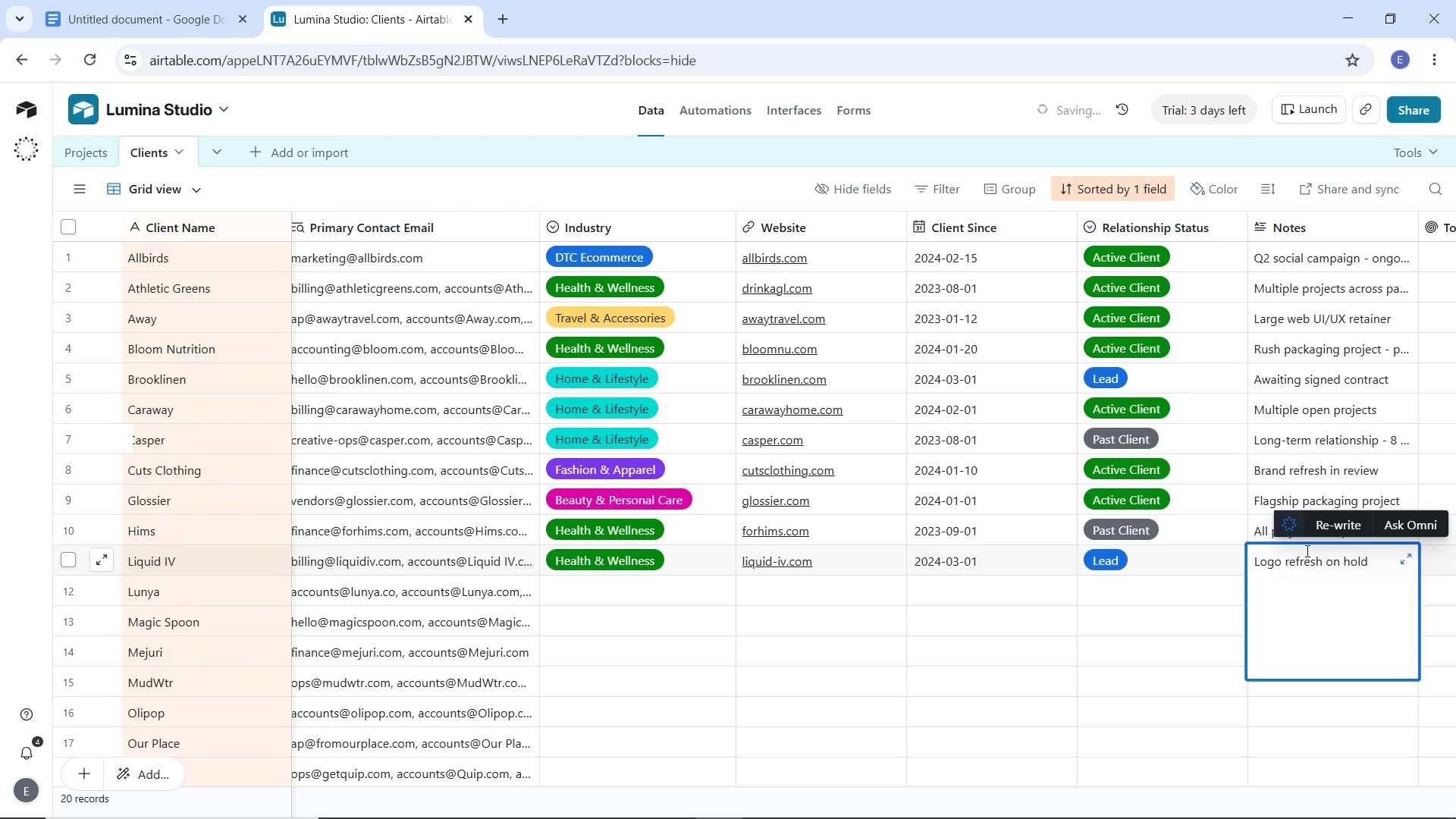 
key(Enter)
 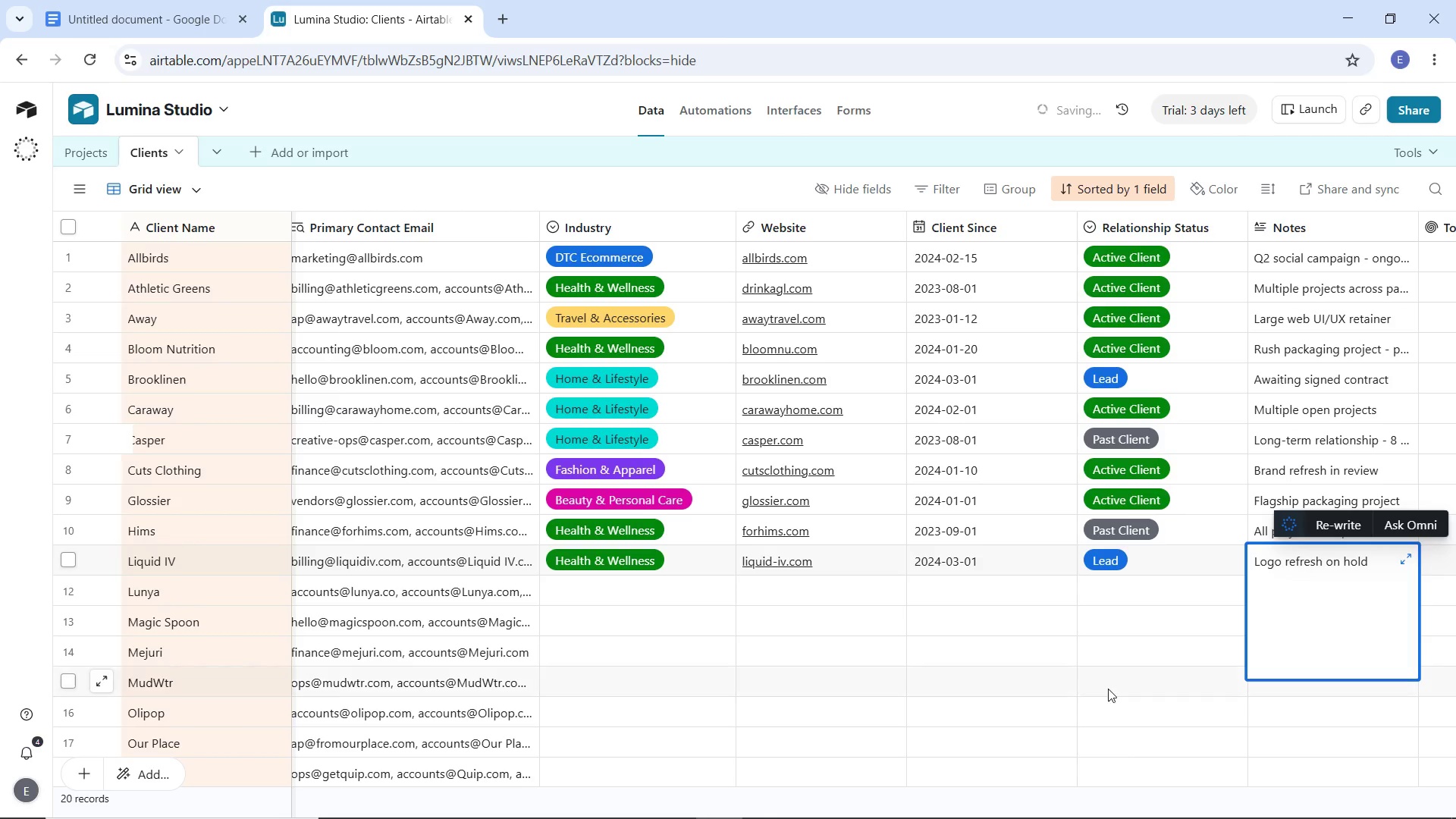 
left_click([1108, 689])
 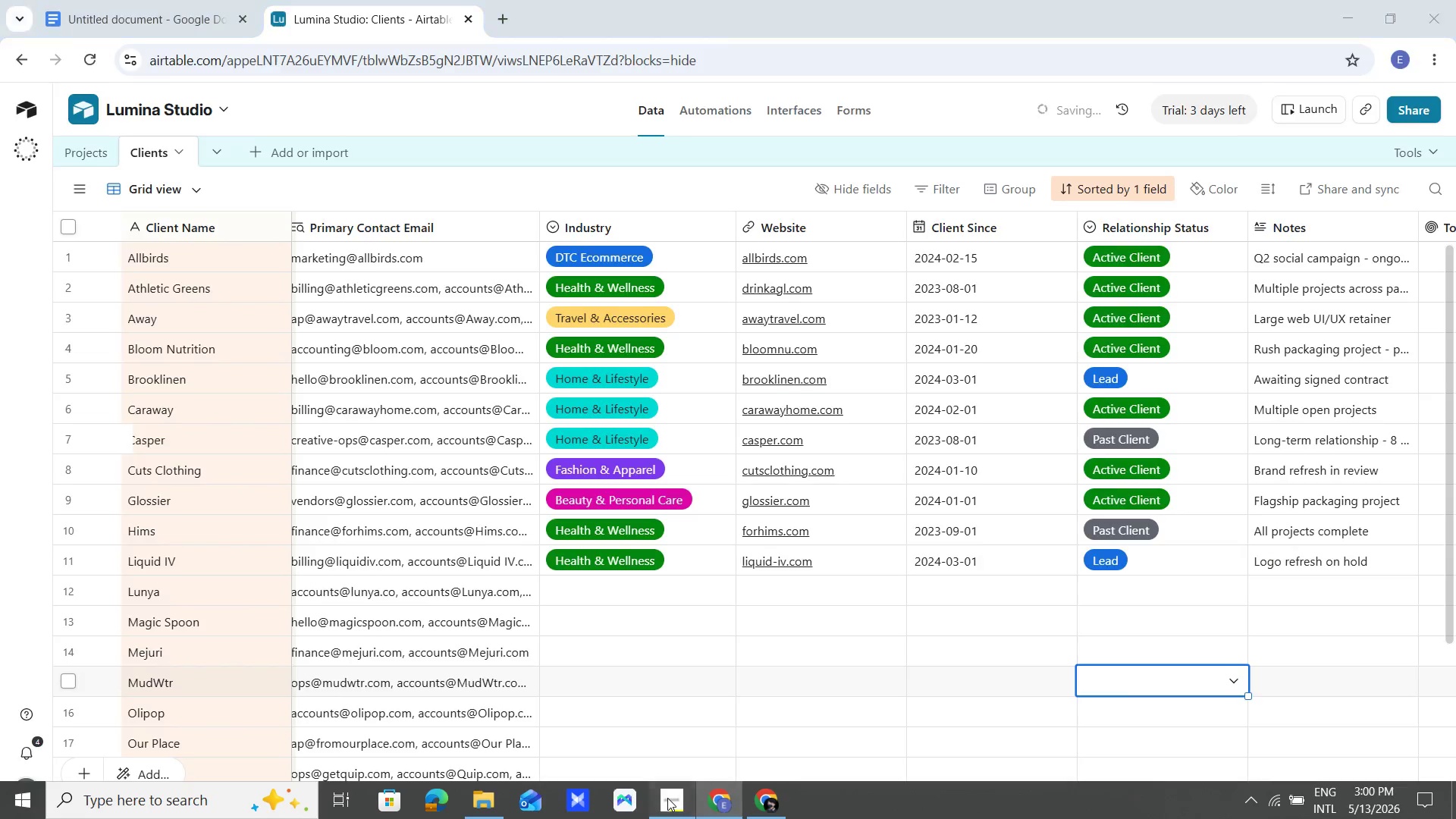 
double_click([667, 798])